 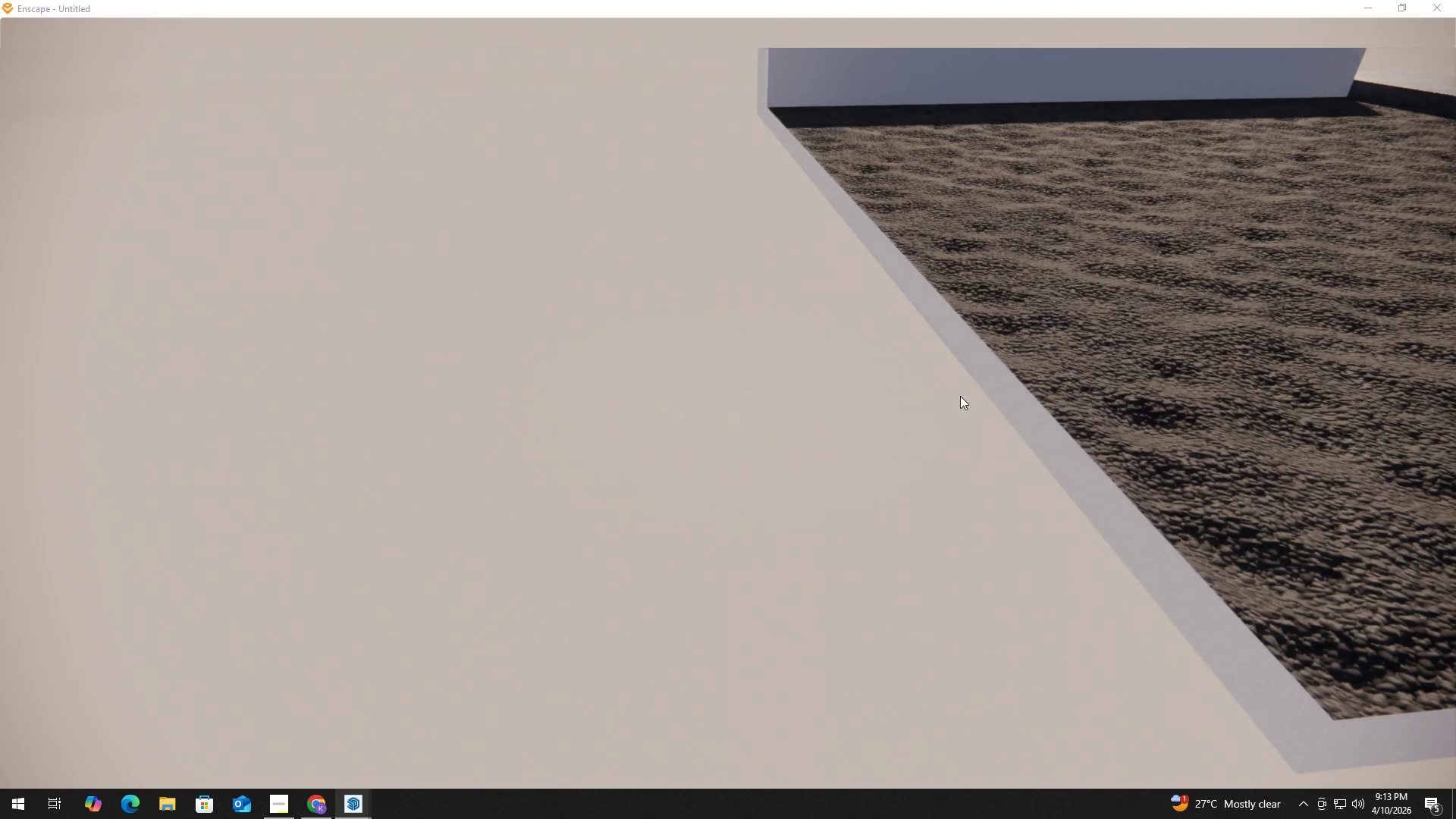 
left_click([944, 390])
 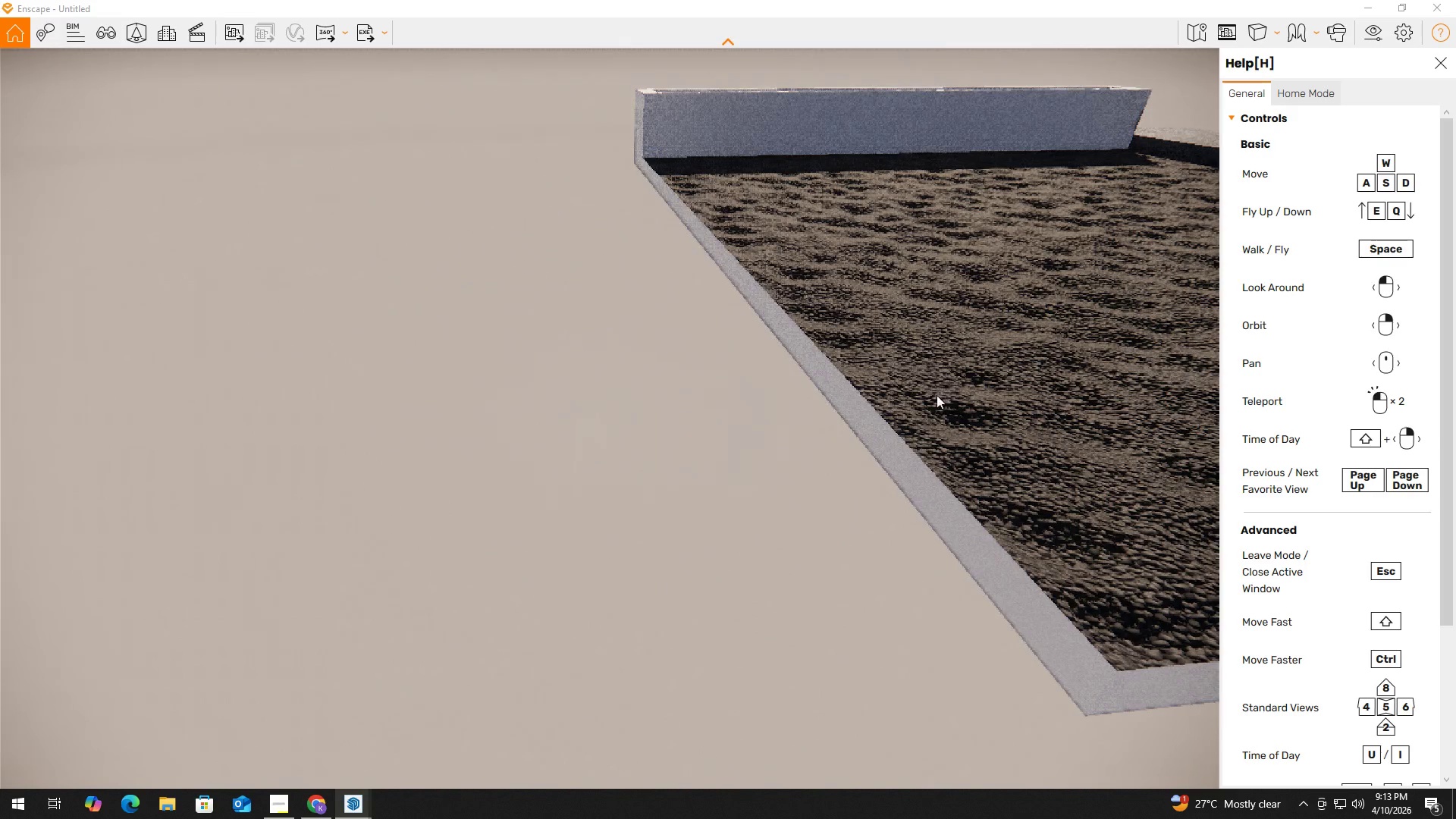 
scroll: coordinate [929, 399], scroll_direction: down, amount: 3.0
 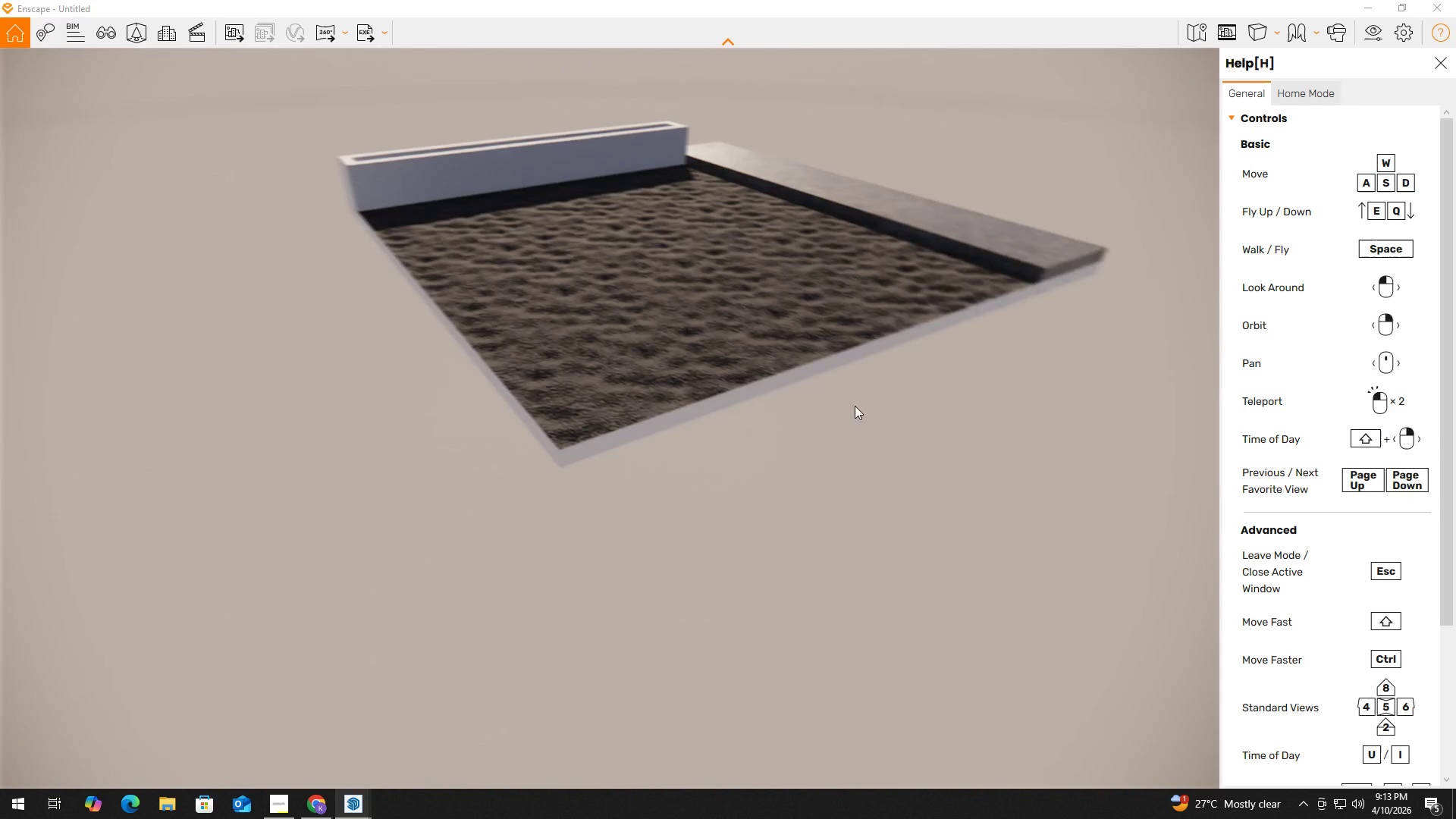 
scroll: coordinate [634, 324], scroll_direction: up, amount: 2.0
 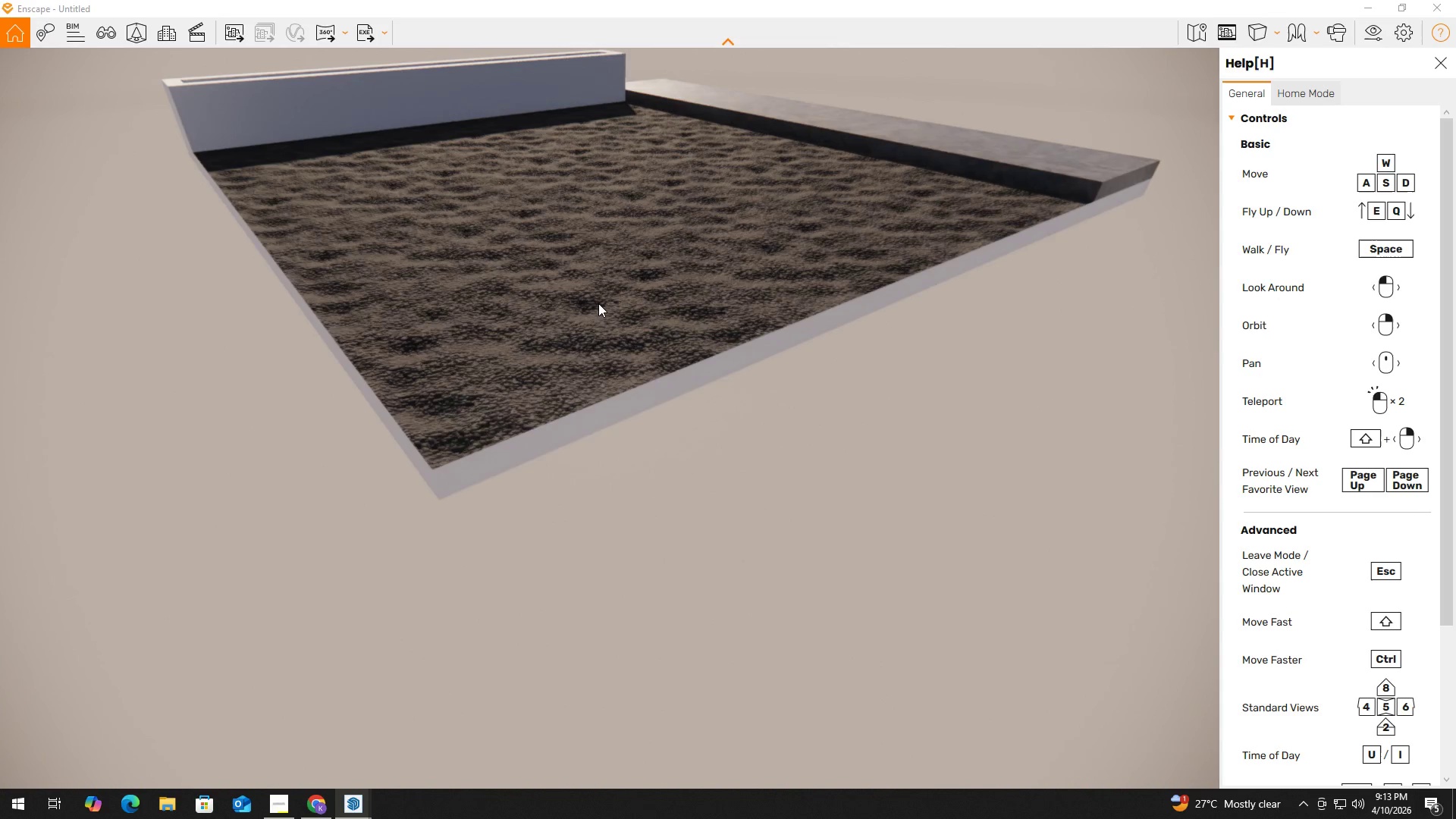 
key(Q)
 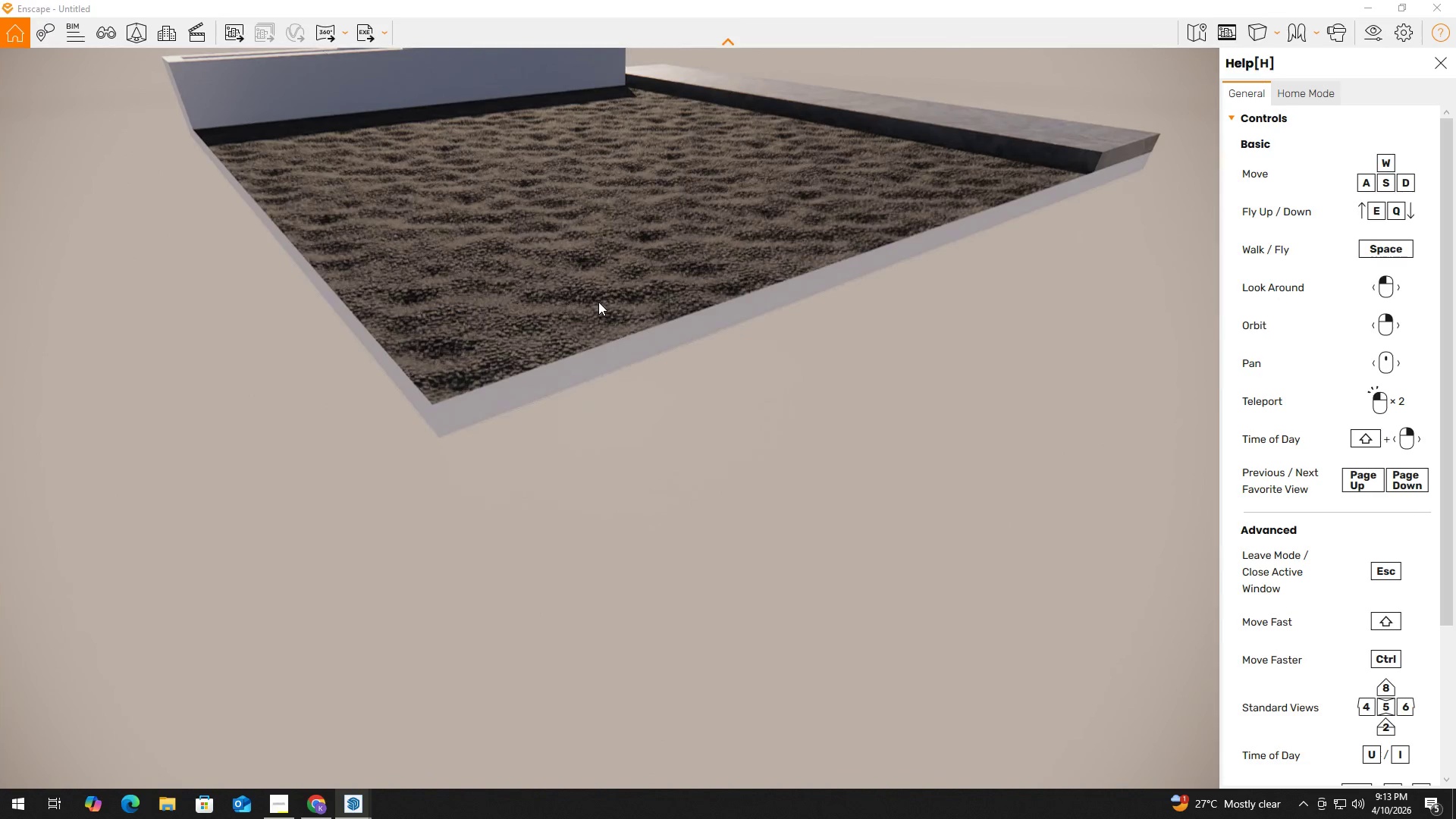 
hold_key(key=E, duration=1.16)
 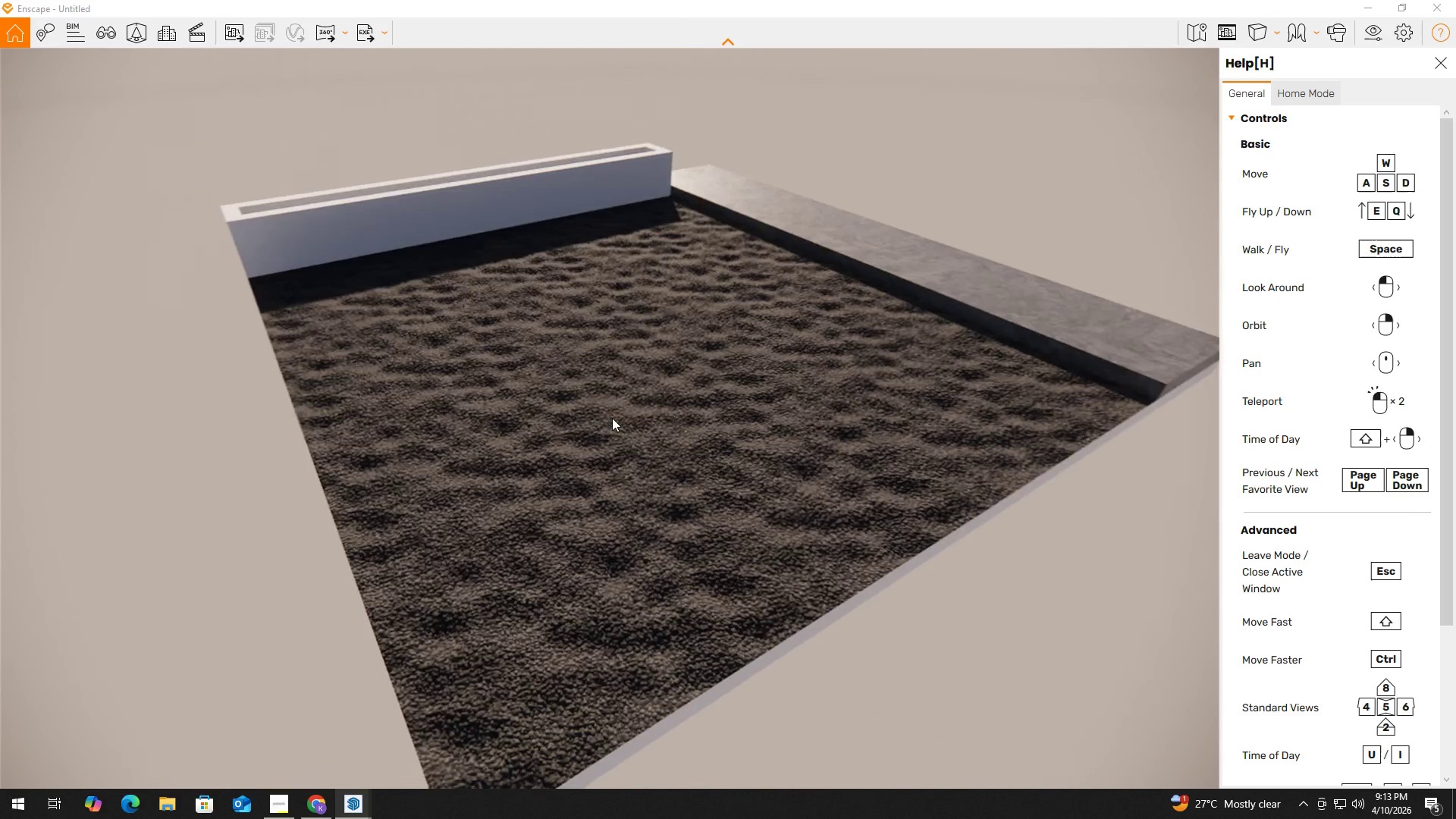 
left_click([612, 418])
 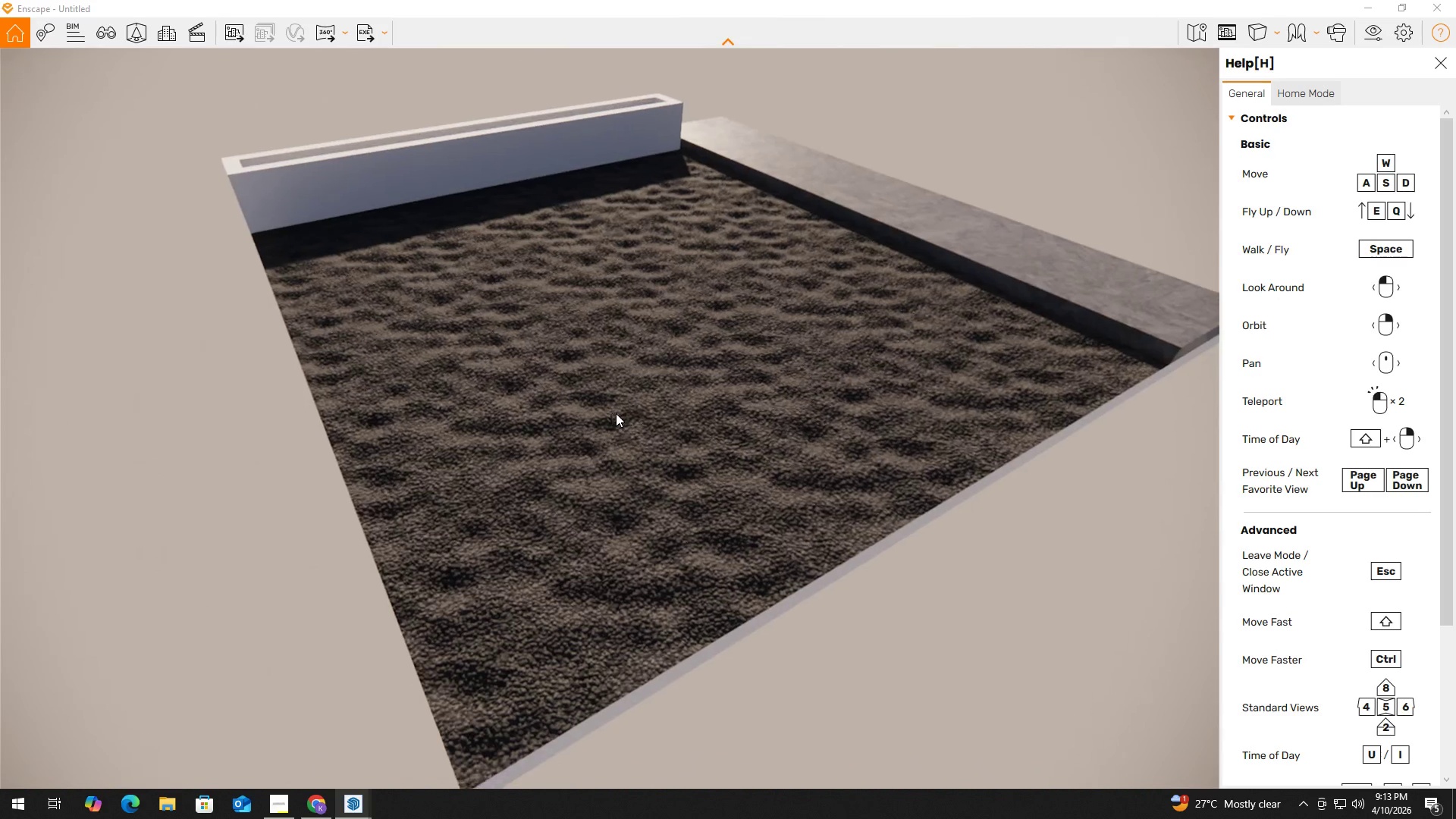 
key(Alt+Tab)
 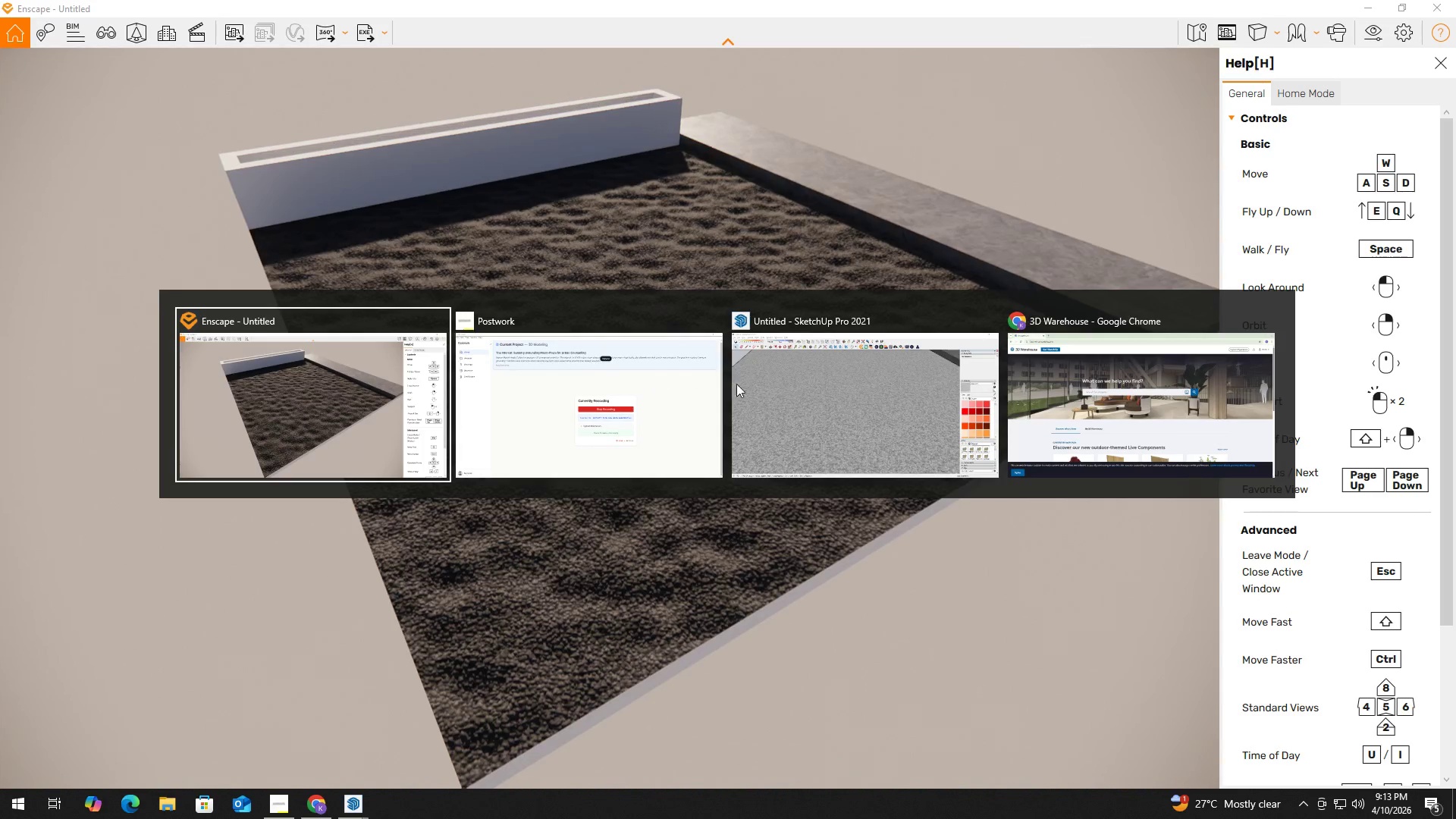 
left_click([836, 410])
 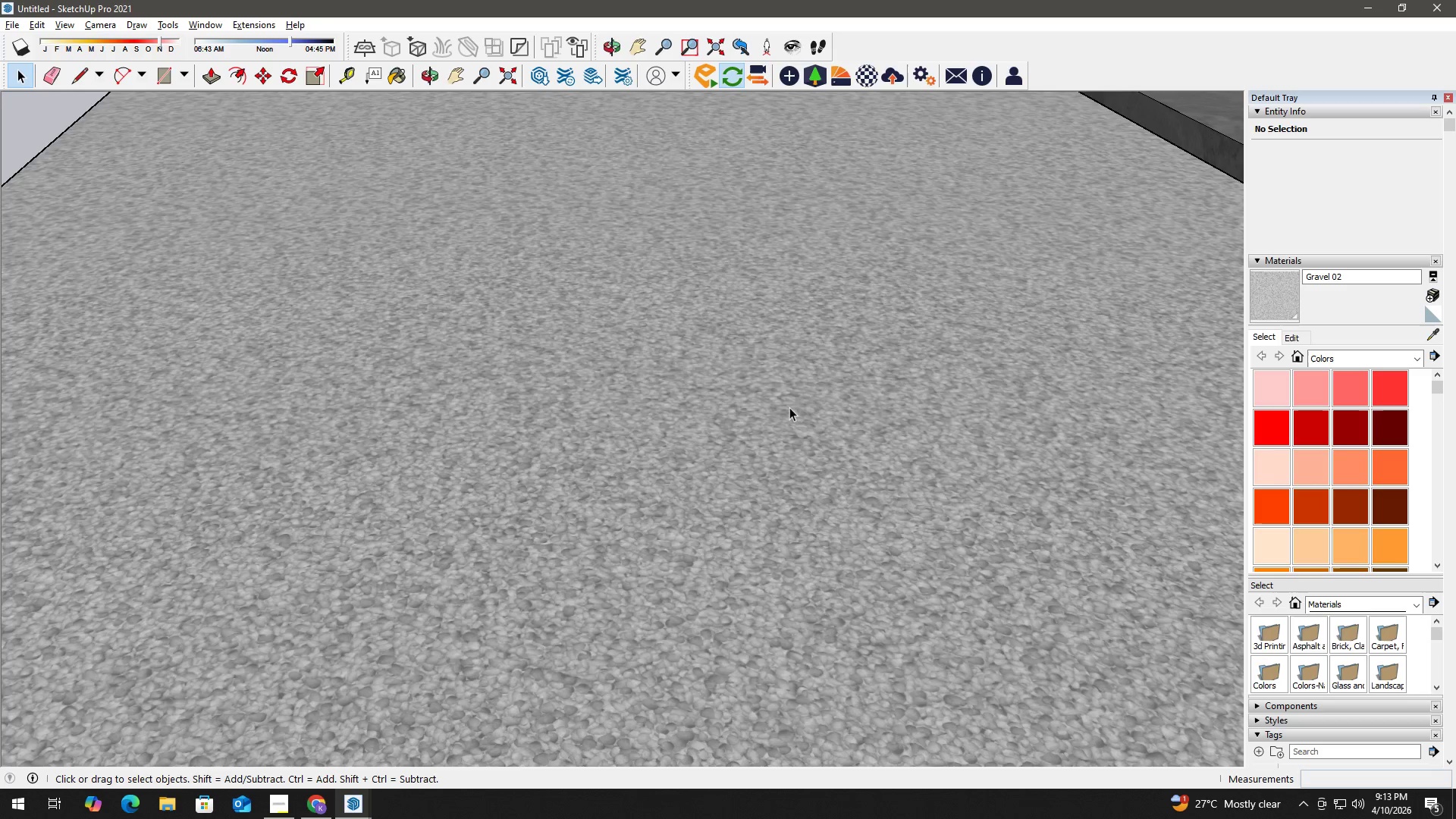 
key(Alt+AltLeft)
 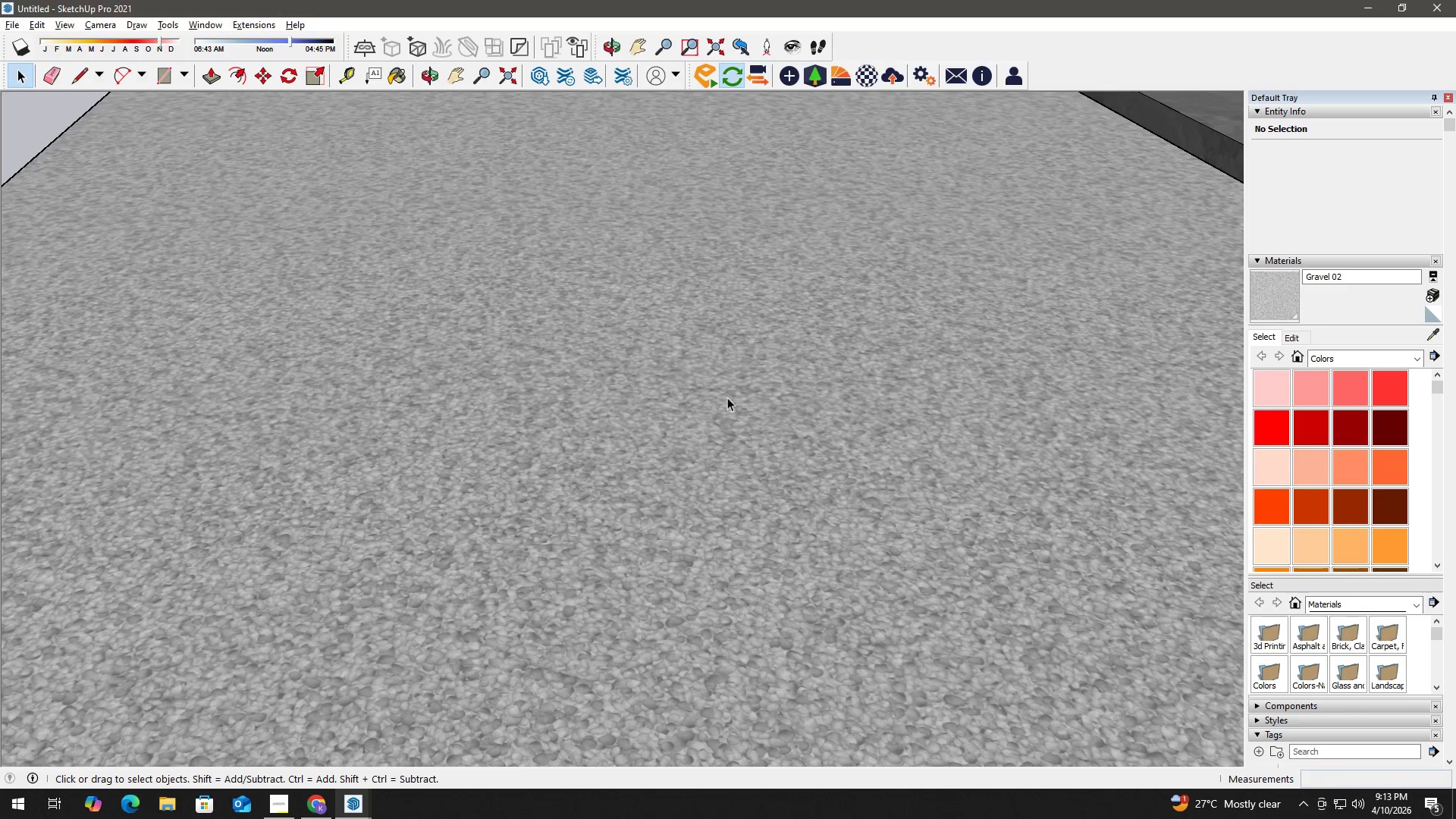 
key(Alt+Tab)
 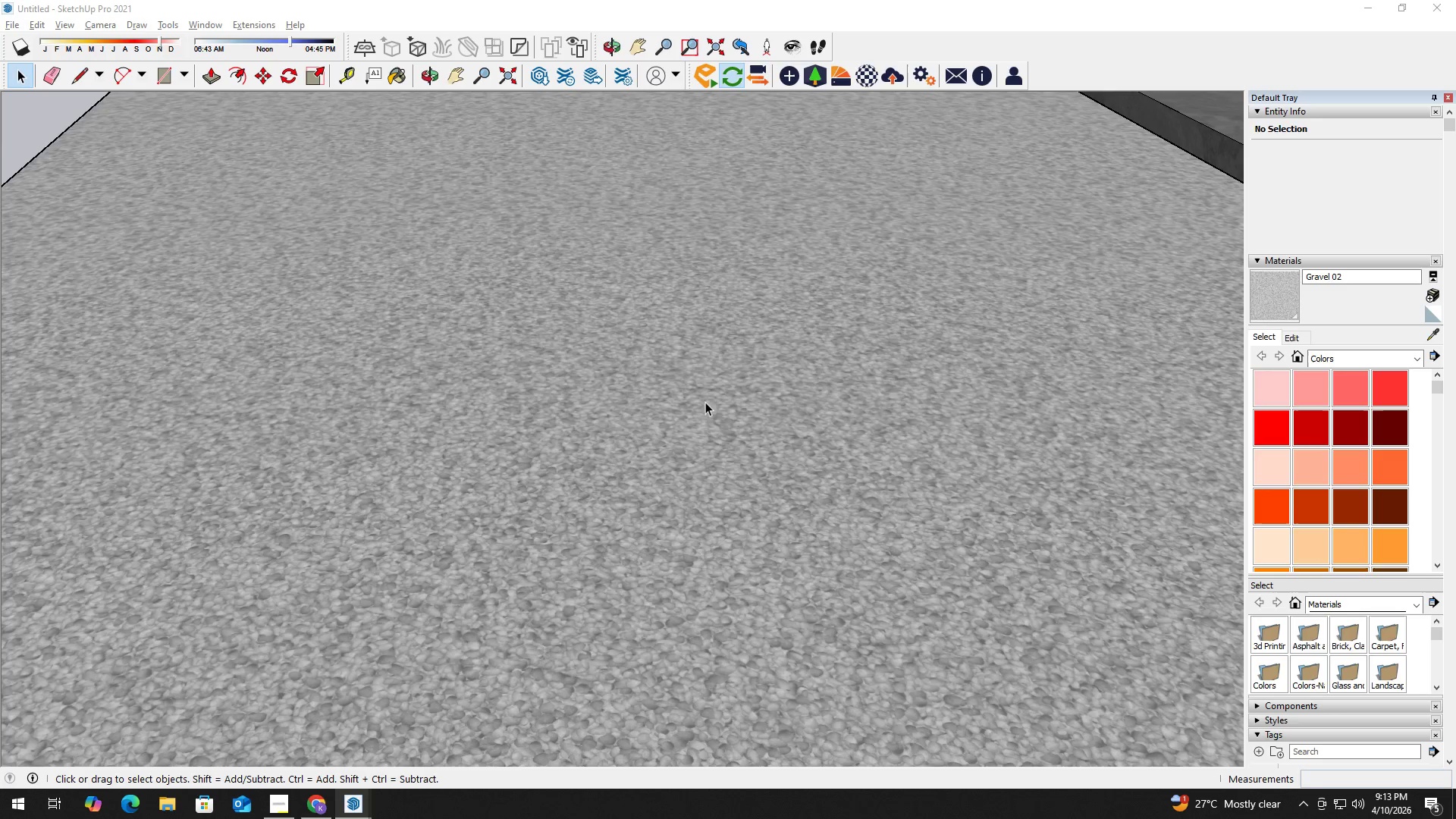 
key(Alt+Tab)
 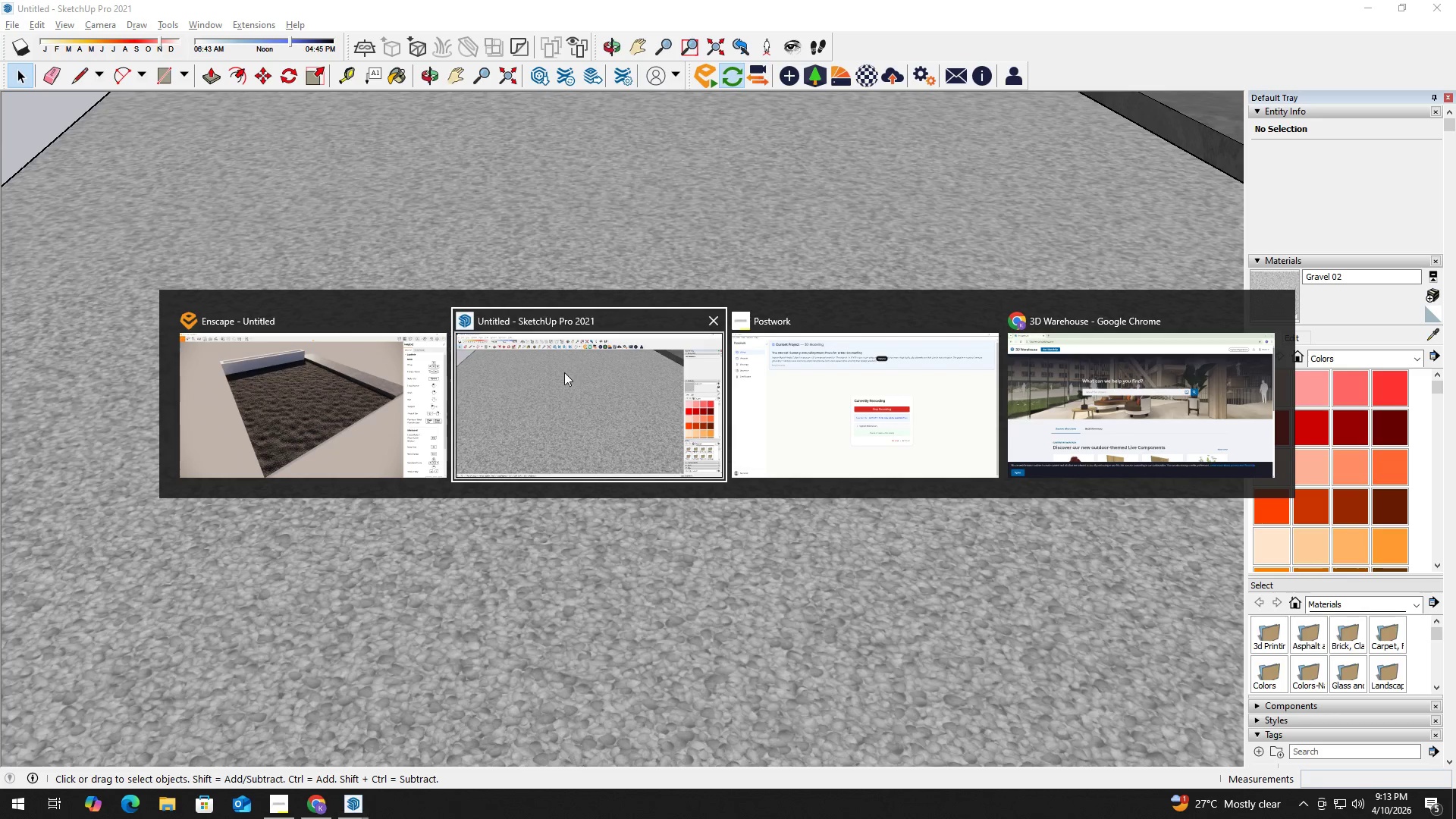 
left_click([563, 375])
 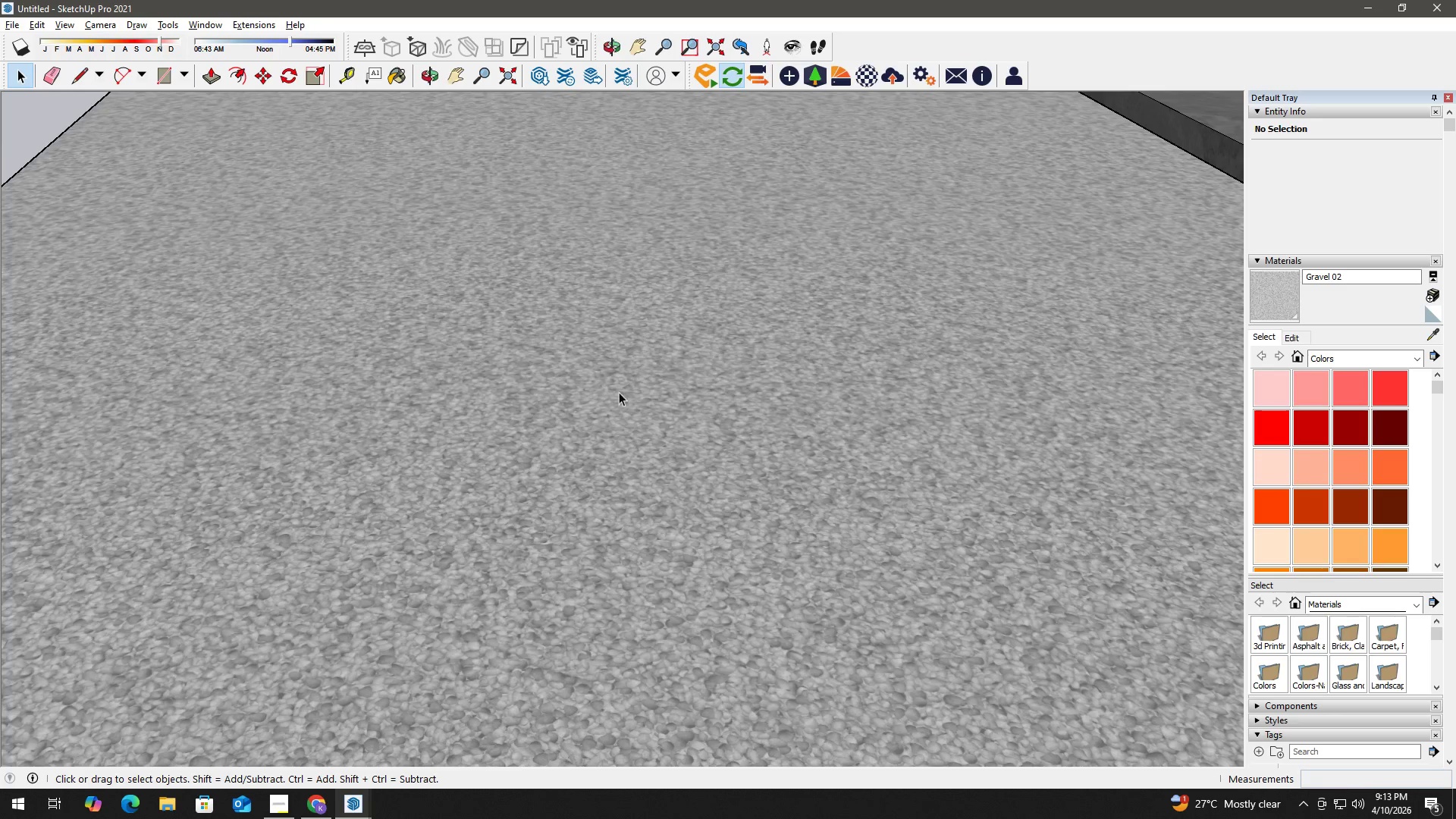 
key(Alt+Tab)
 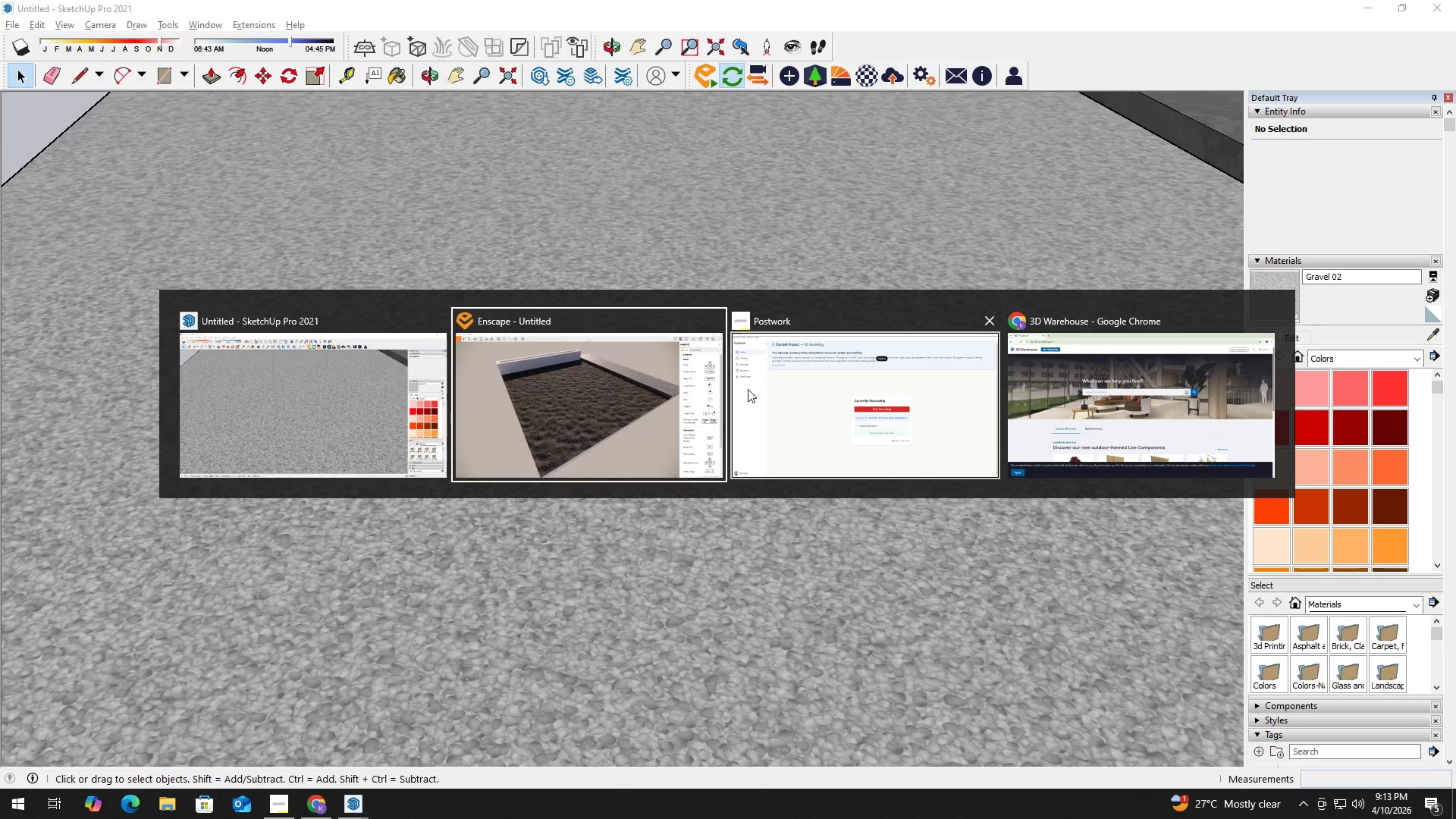 
left_click([566, 381])
 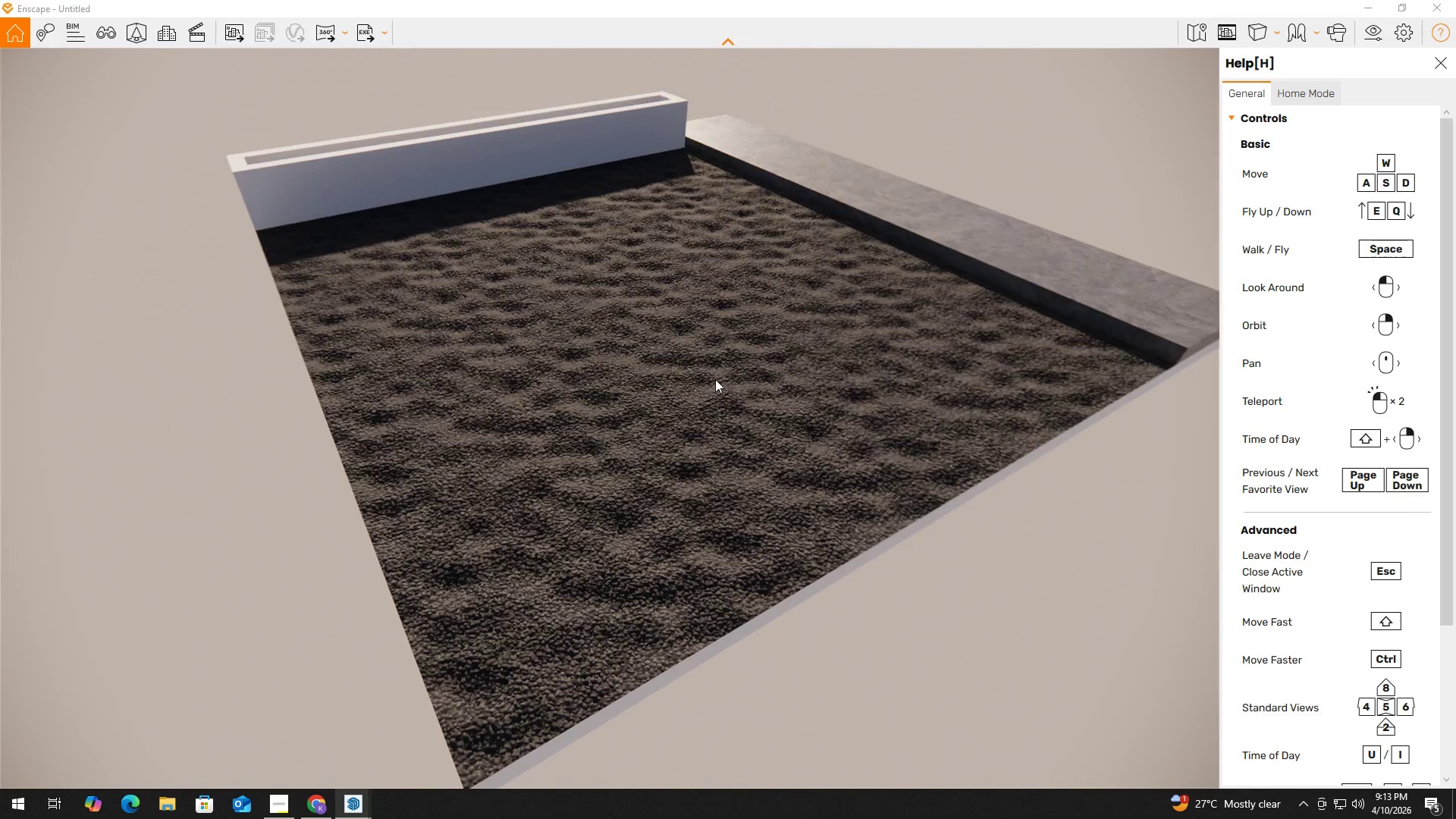 
hold_key(key=D, duration=7.36)
 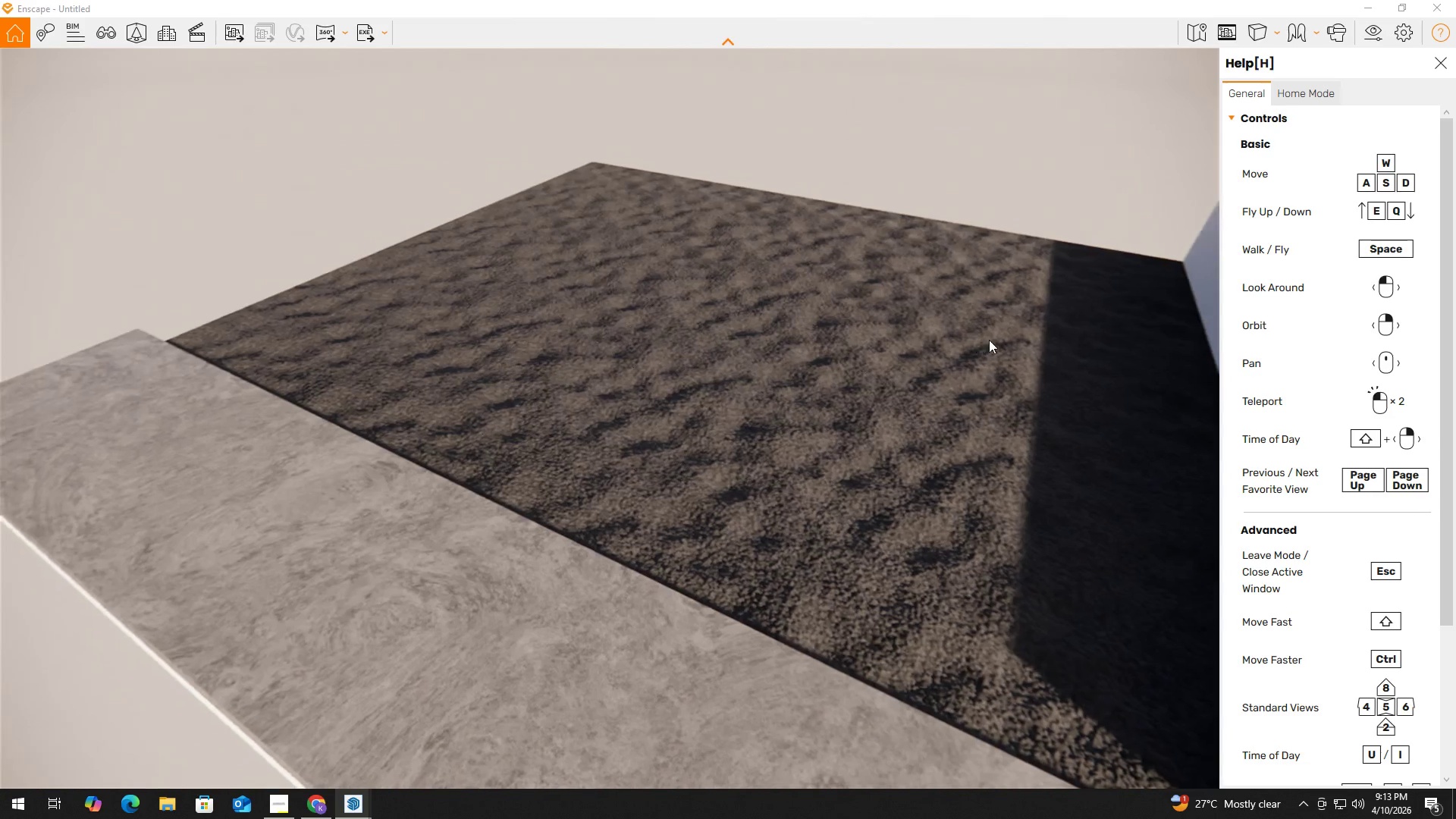 
hold_key(key=W, duration=0.34)
 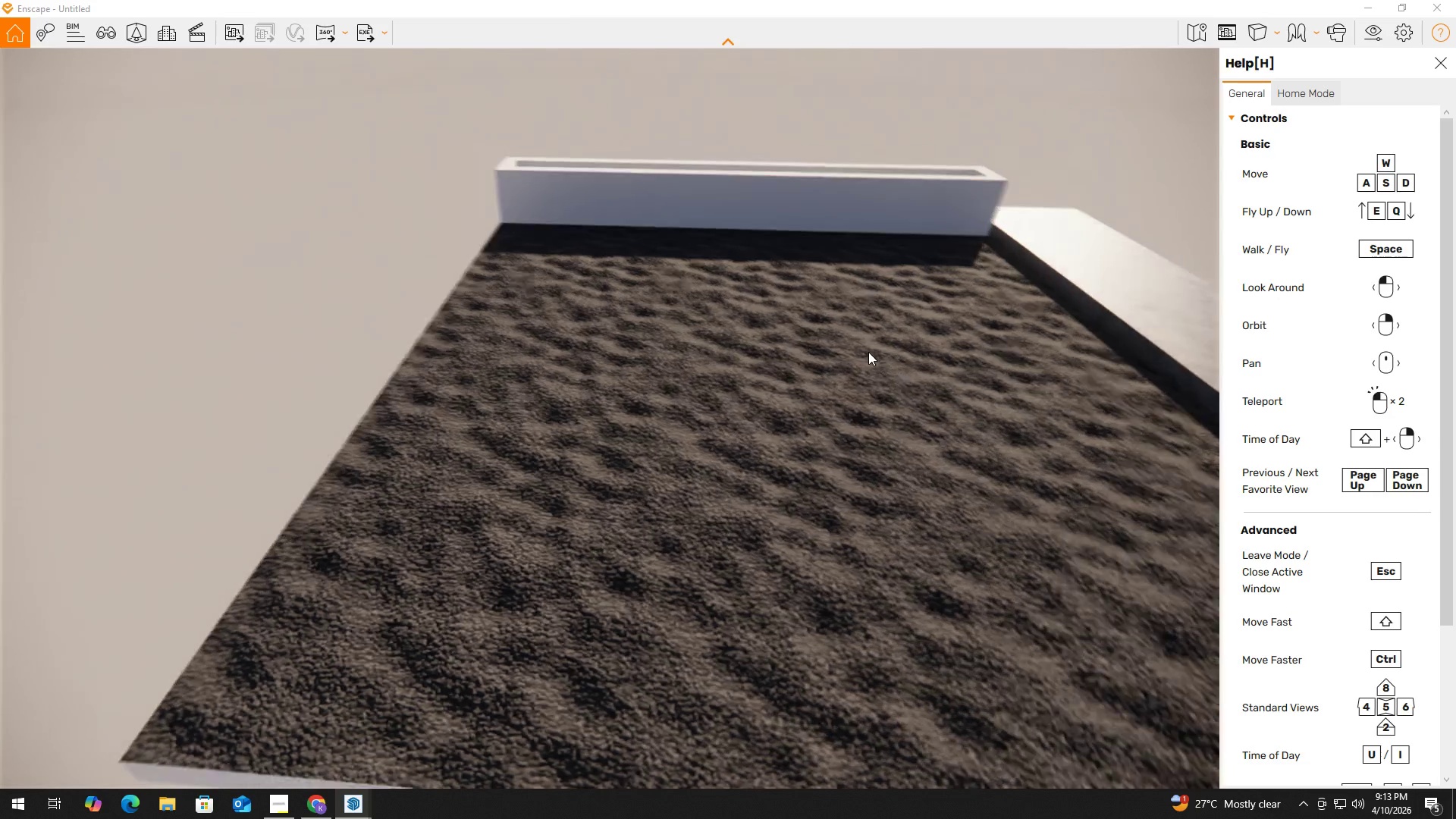 
left_click([715, 379])
 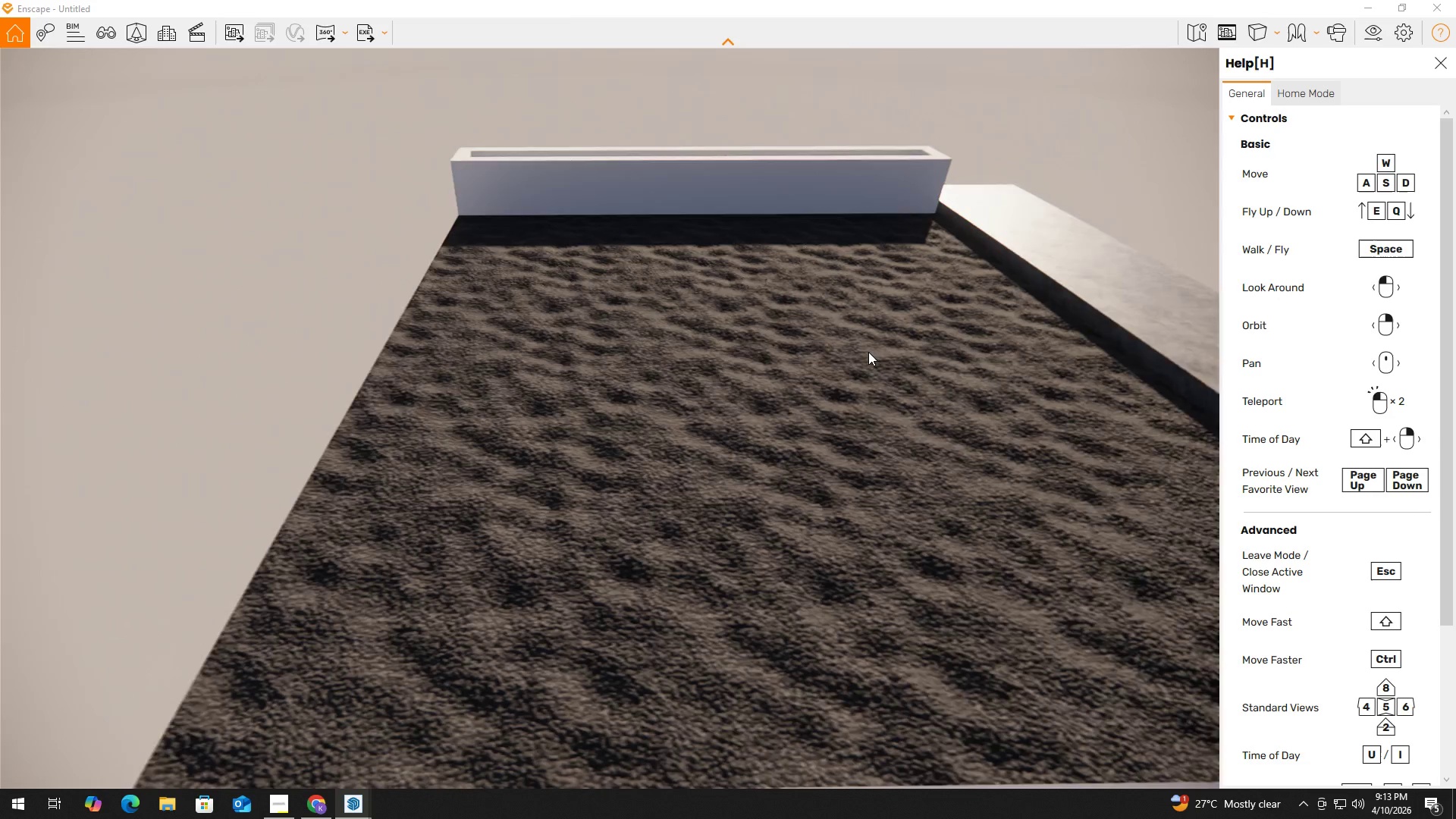 
hold_key(key=S, duration=1.5)
 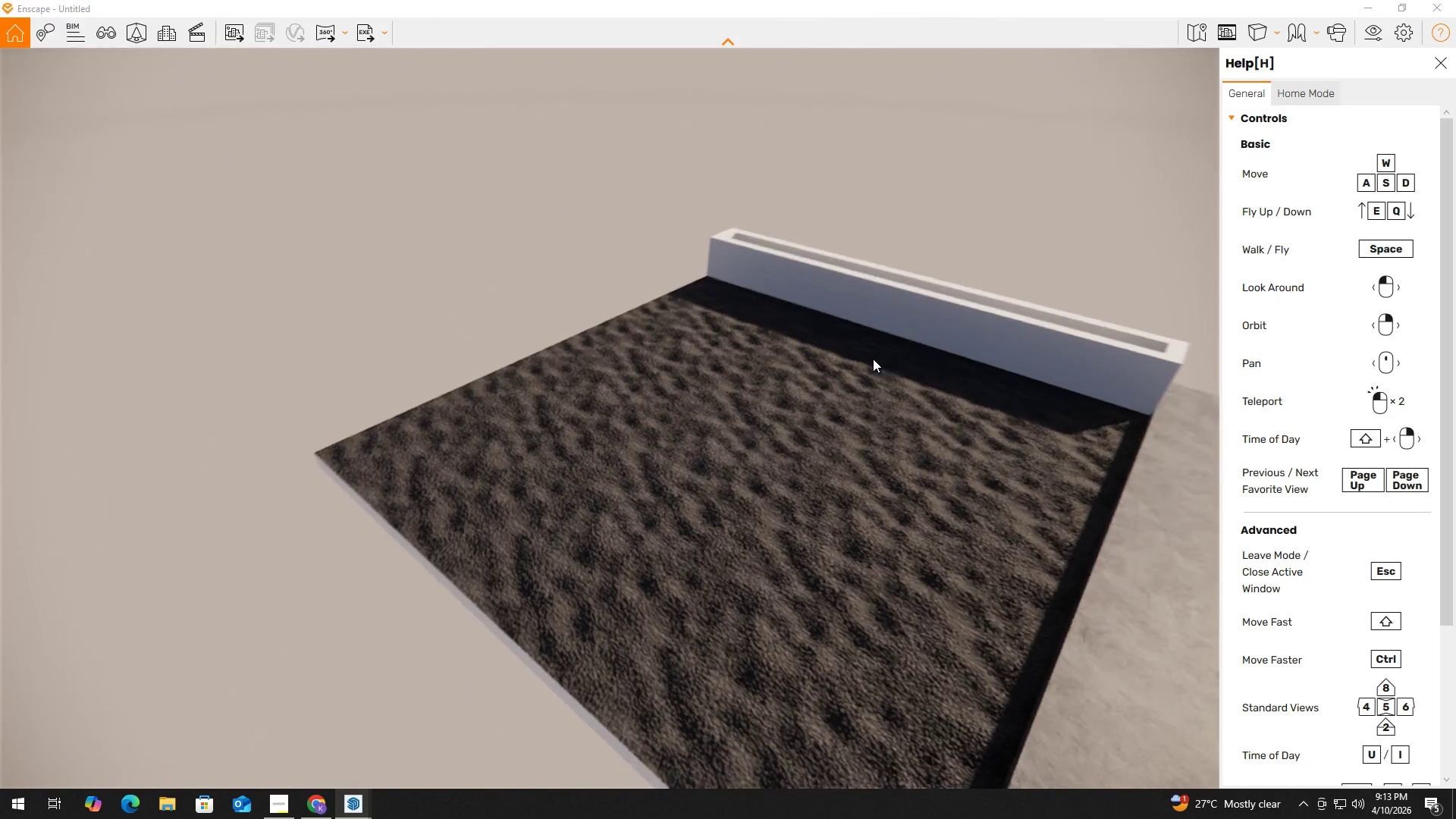 
hold_key(key=W, duration=0.39)
 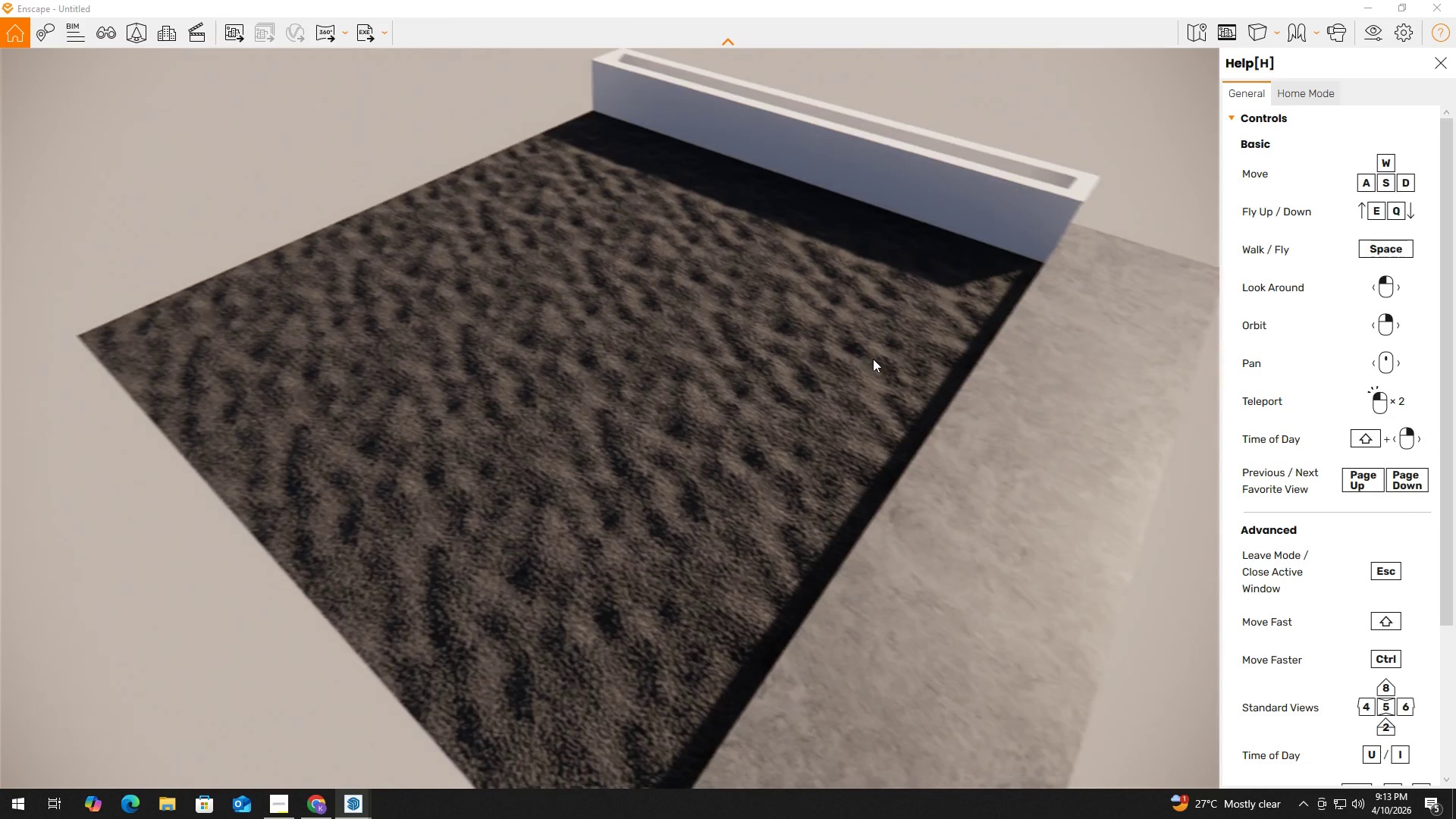 
hold_key(key=W, duration=0.45)
 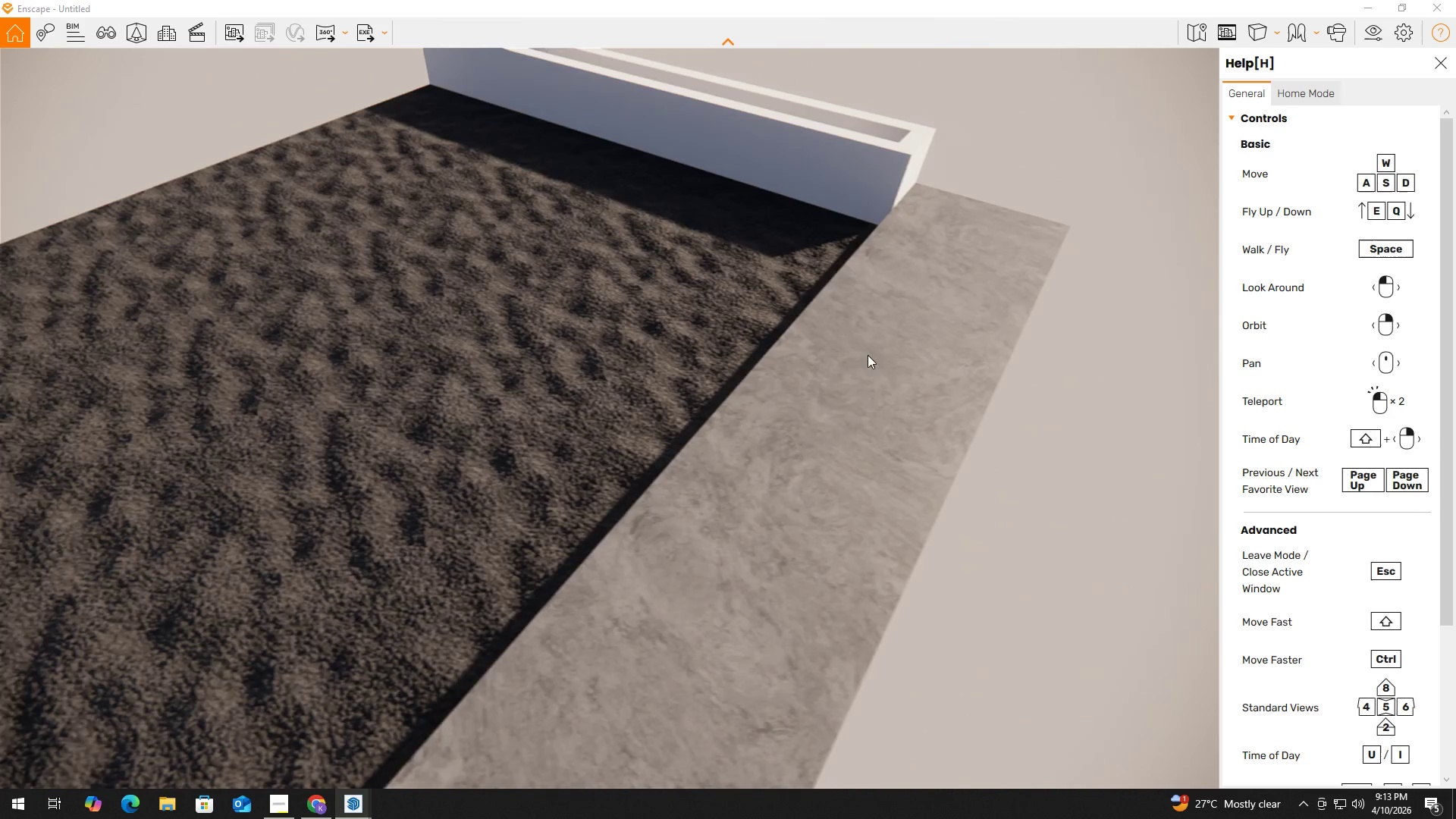 
key(W)
 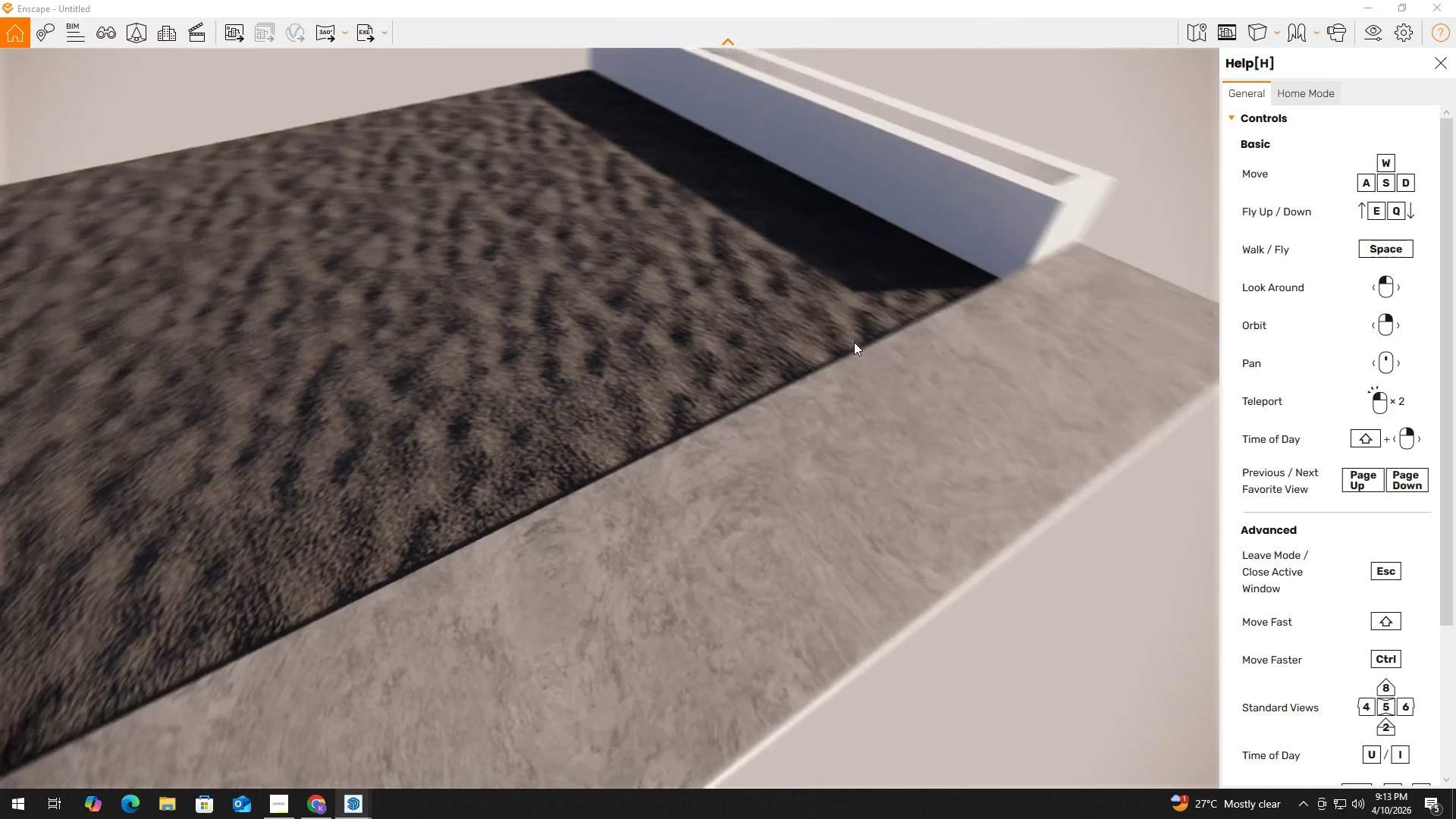 
key(S)
 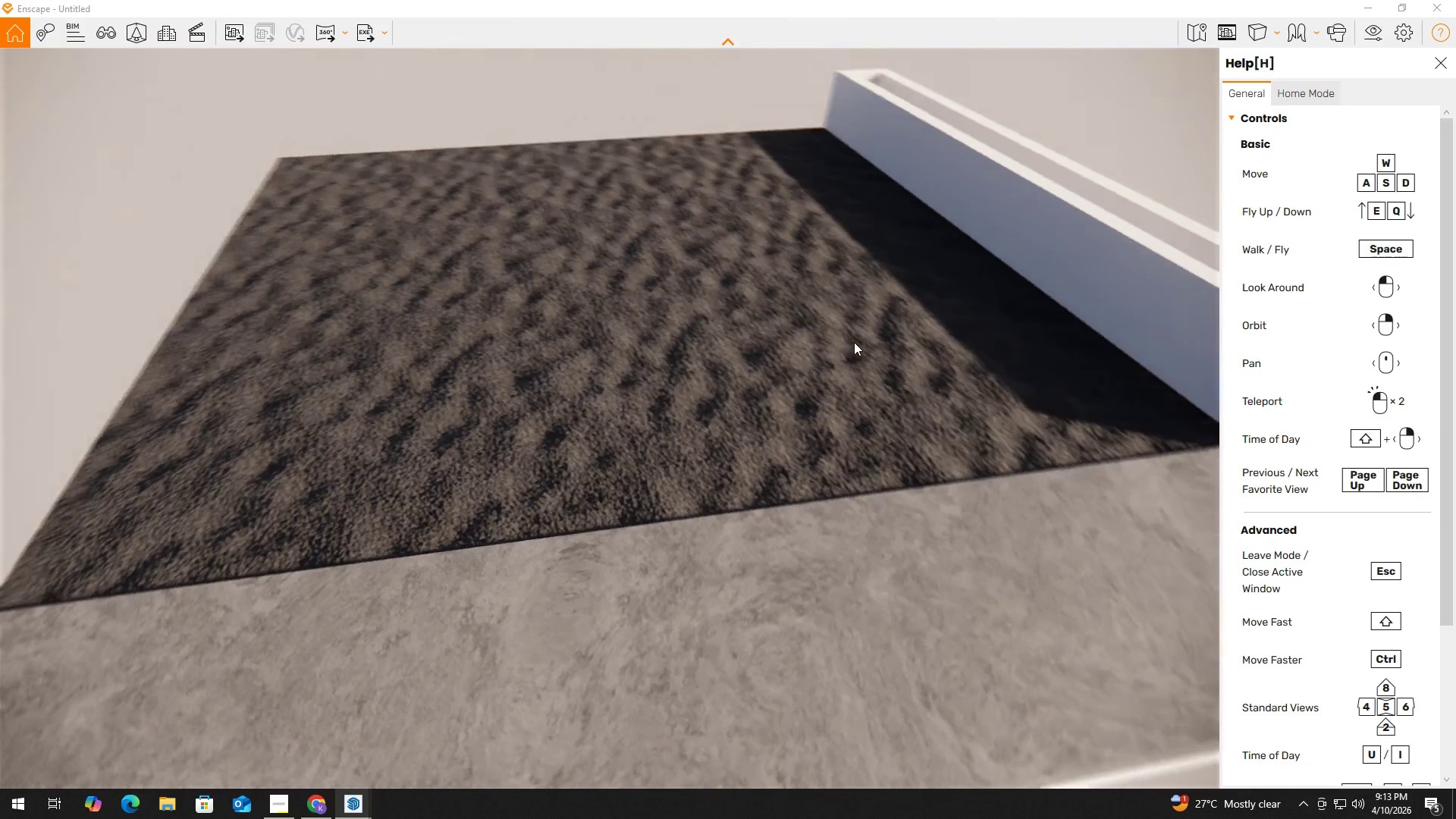 
left_click([854, 342])
 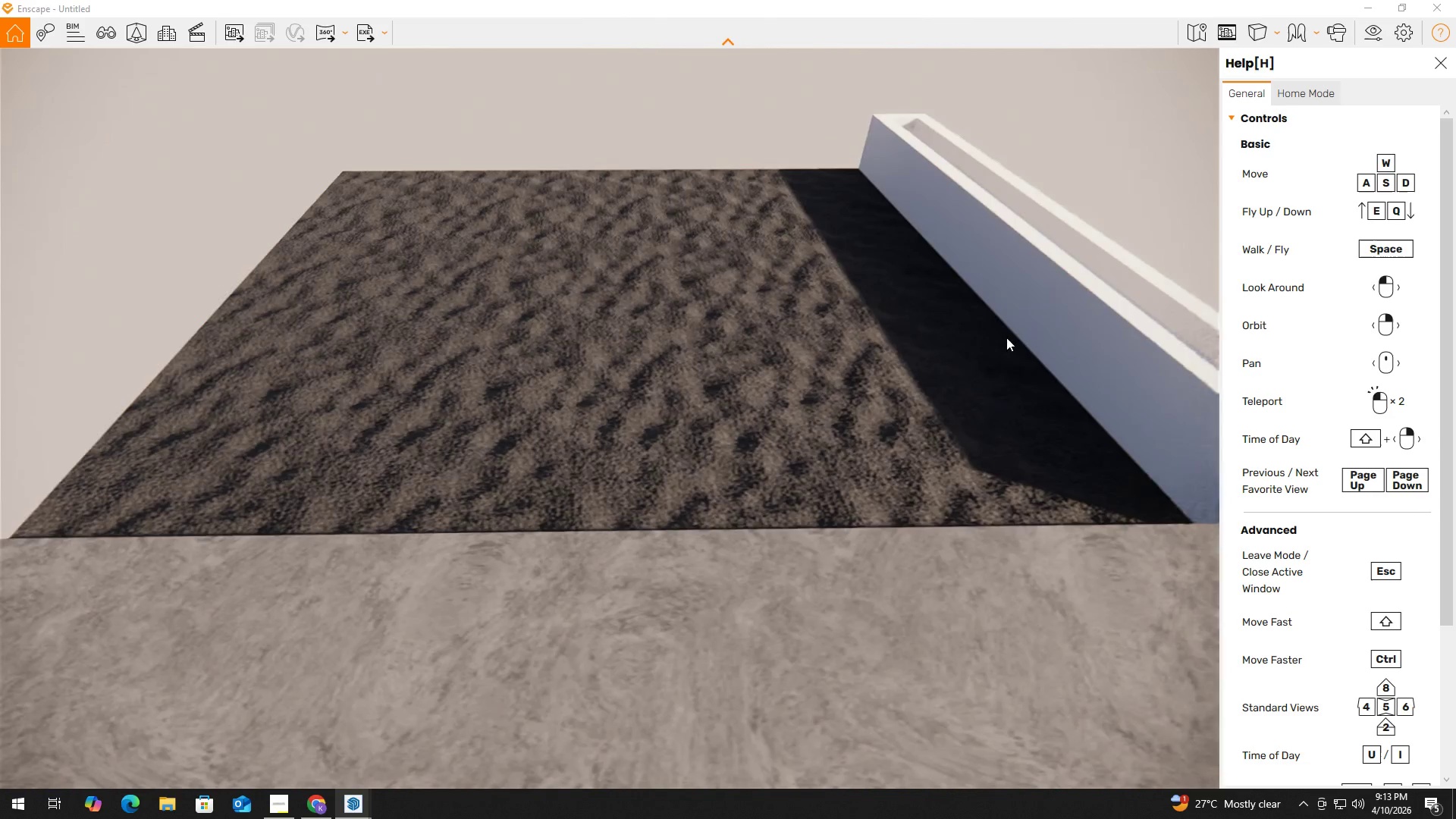 
hold_key(key=W, duration=0.41)
 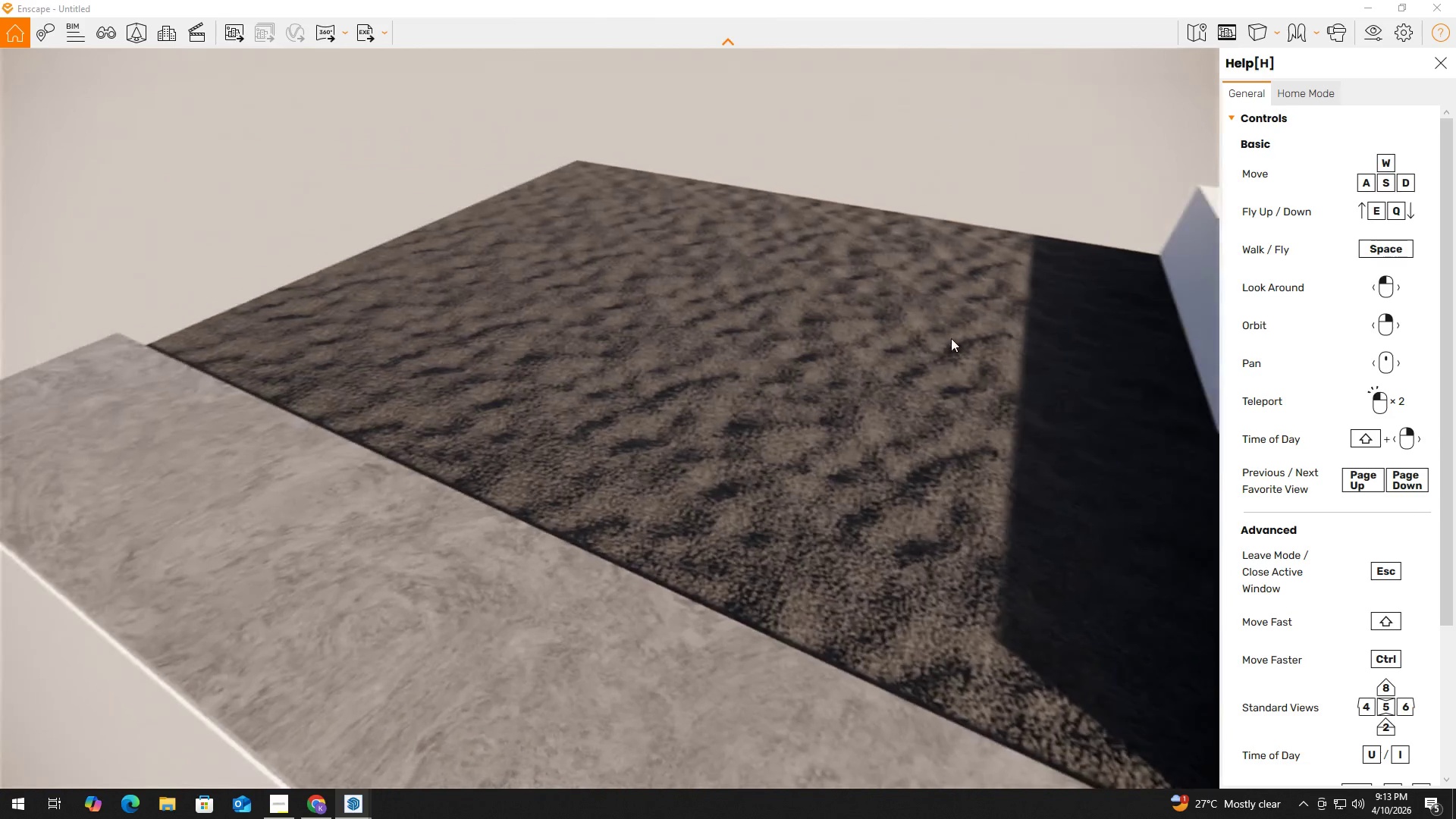 
type(asw)
 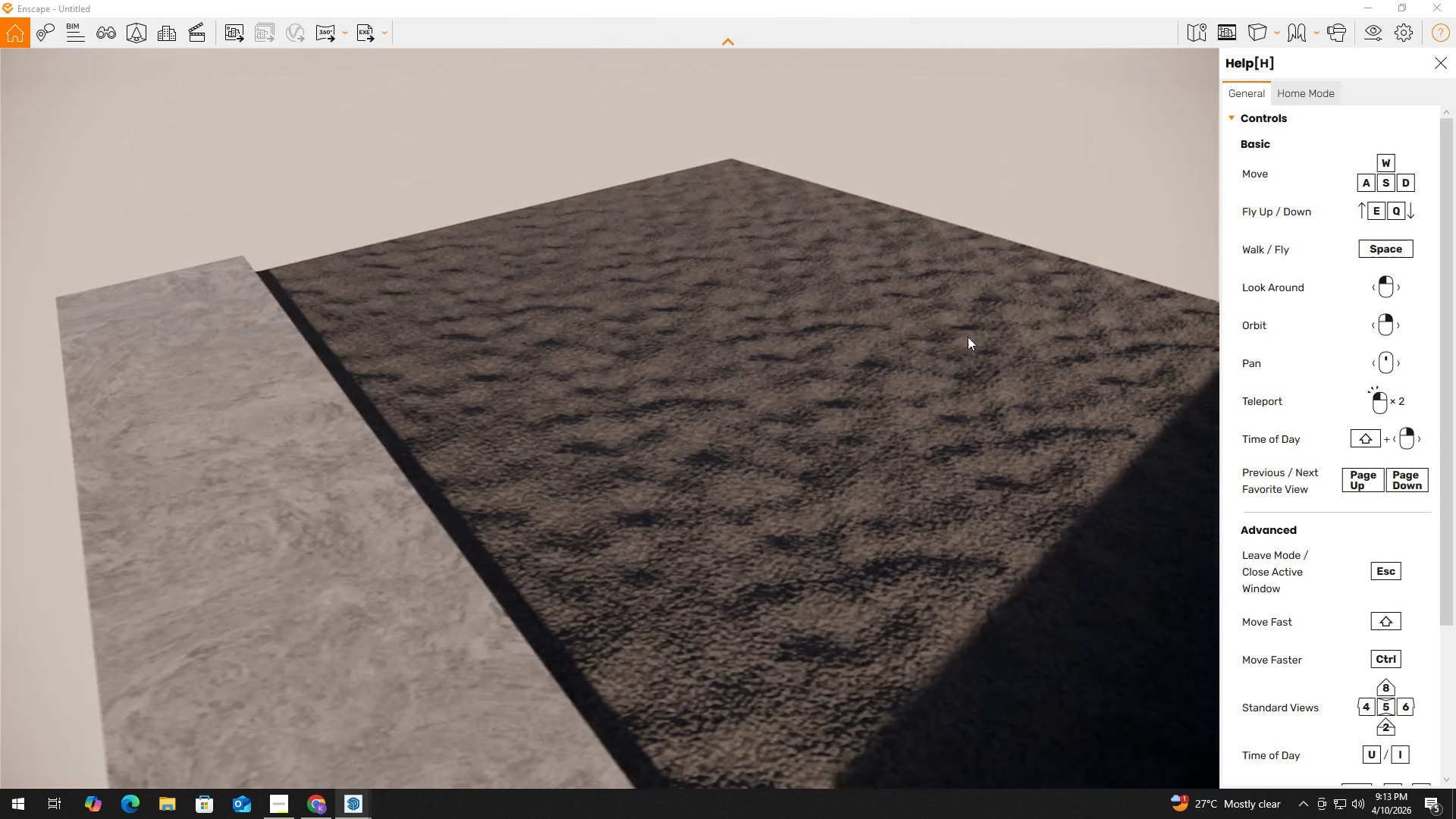 
hold_key(key=D, duration=1.59)
 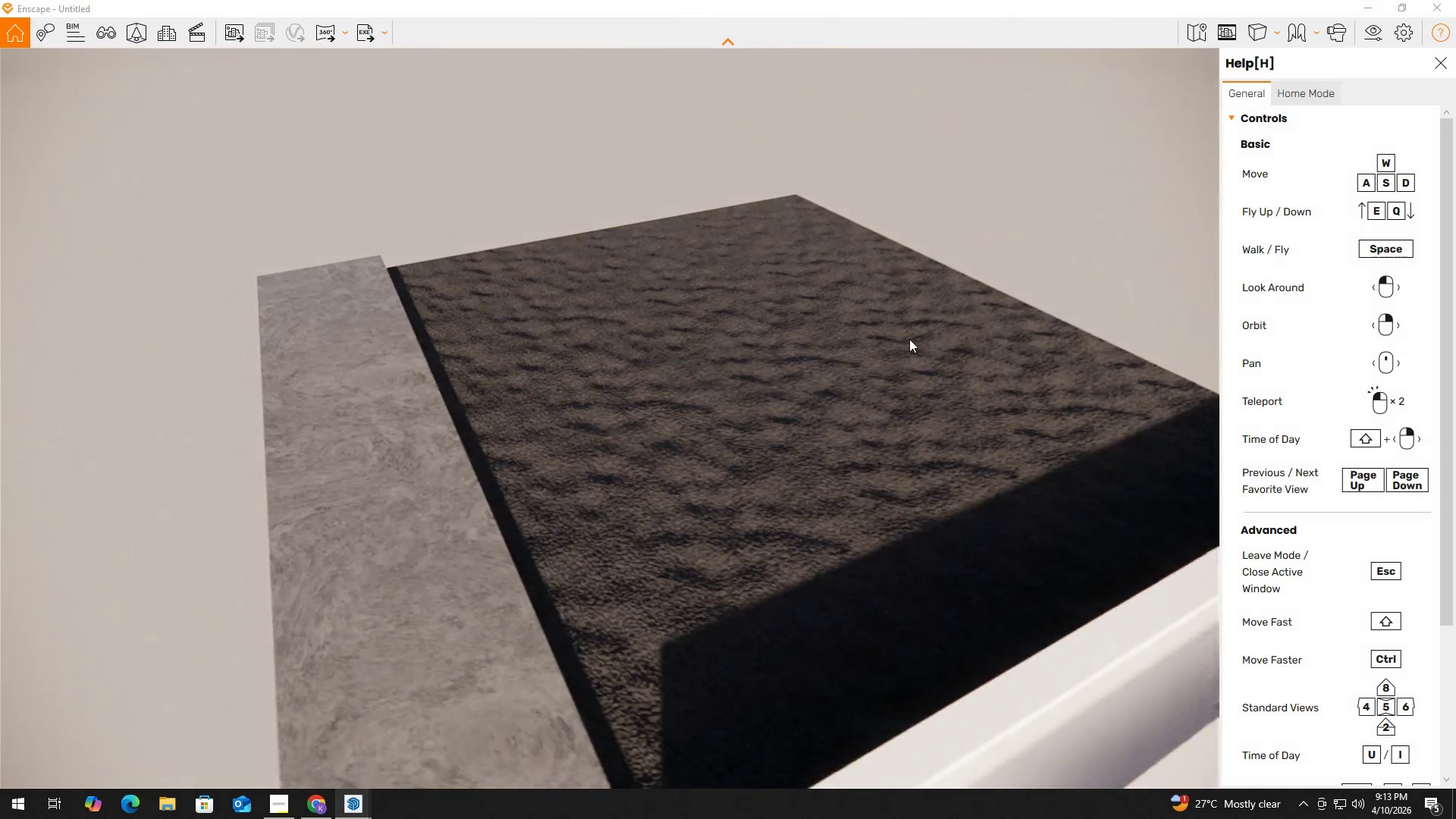 
type(aa)
 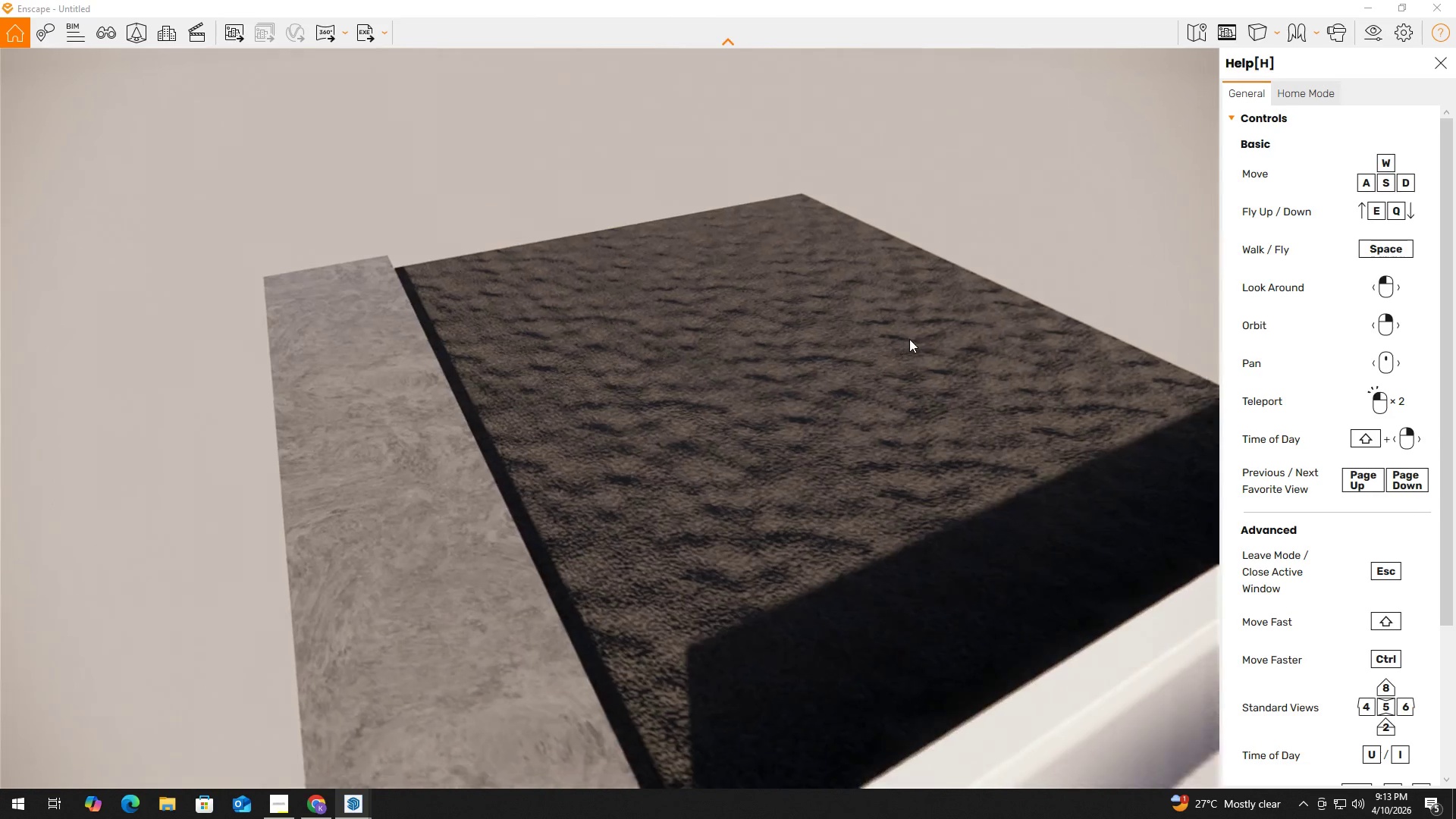 
hold_key(key=S, duration=0.83)
 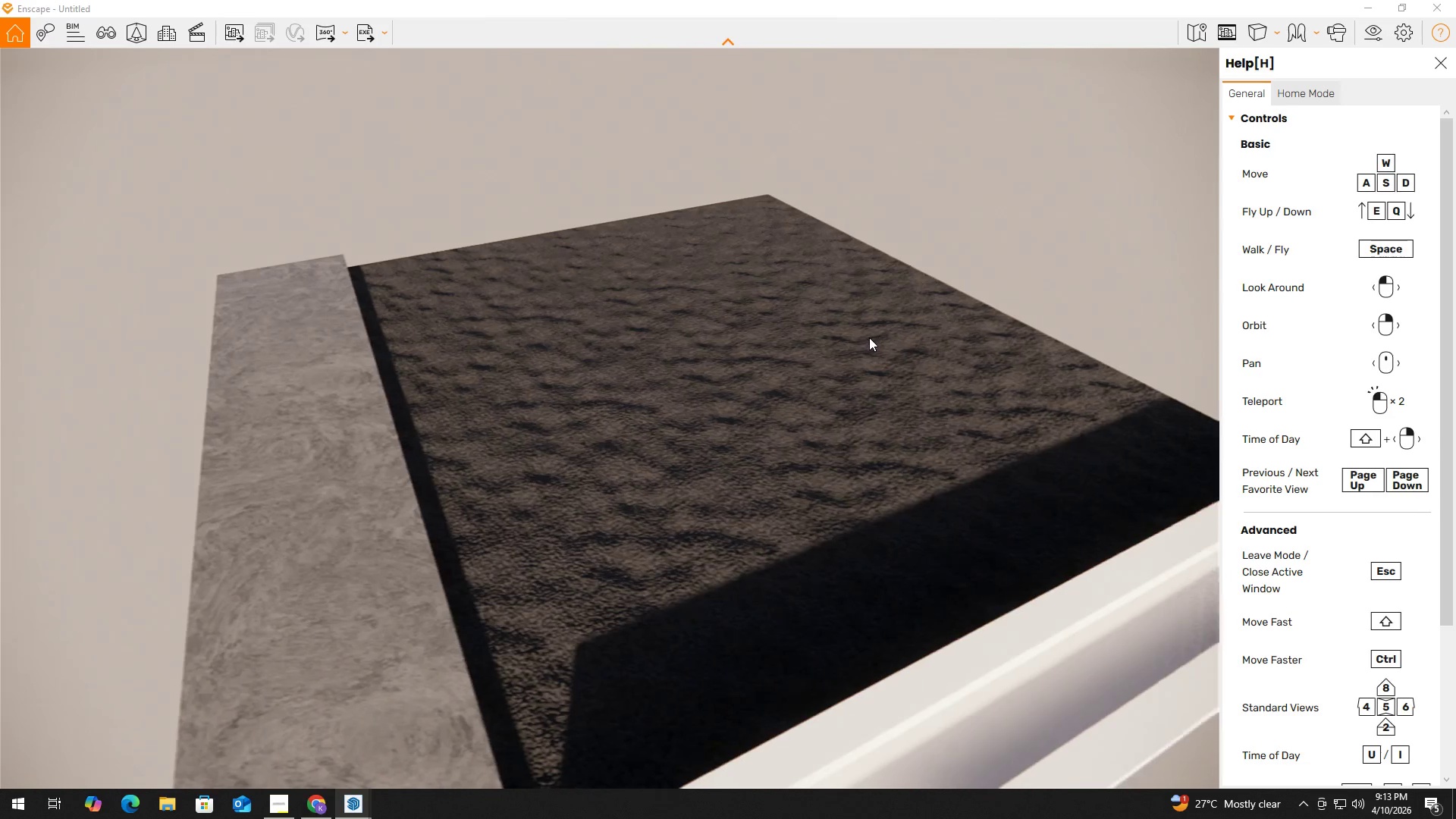 
left_click_drag(start_coordinate=[918, 337], to_coordinate=[912, 337])
 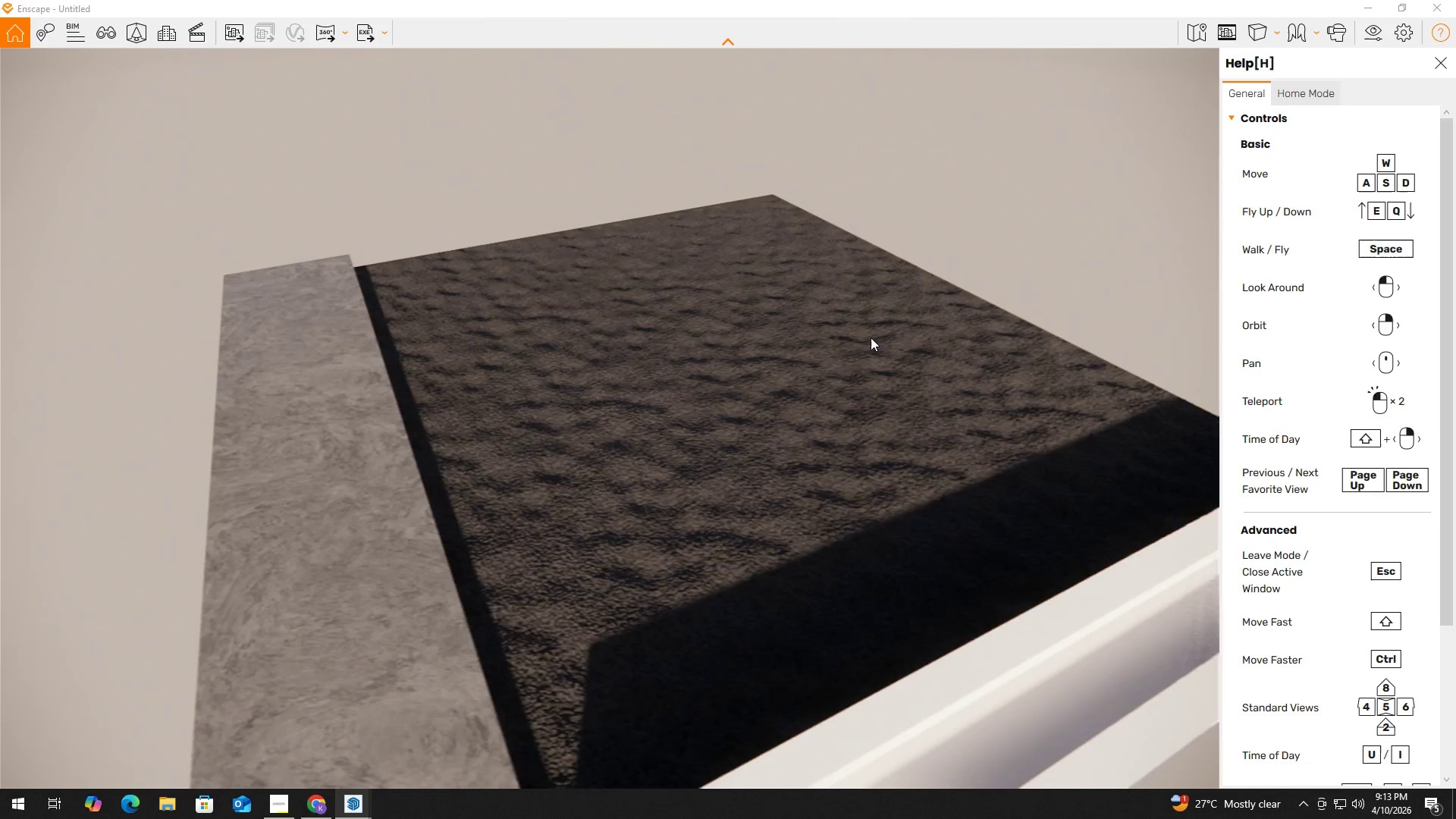 
hold_key(key=D, duration=0.62)
 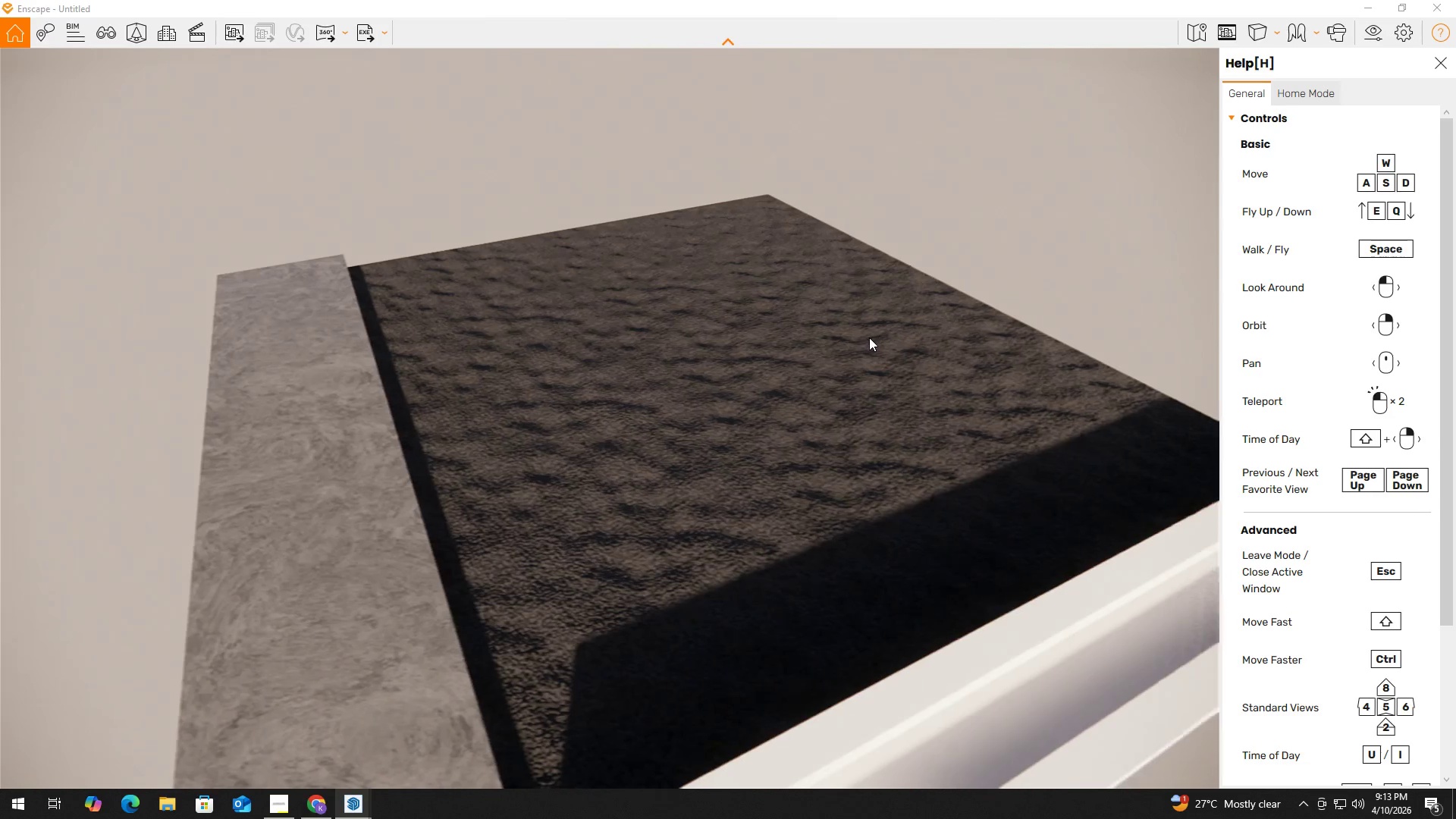 
type(asd)
 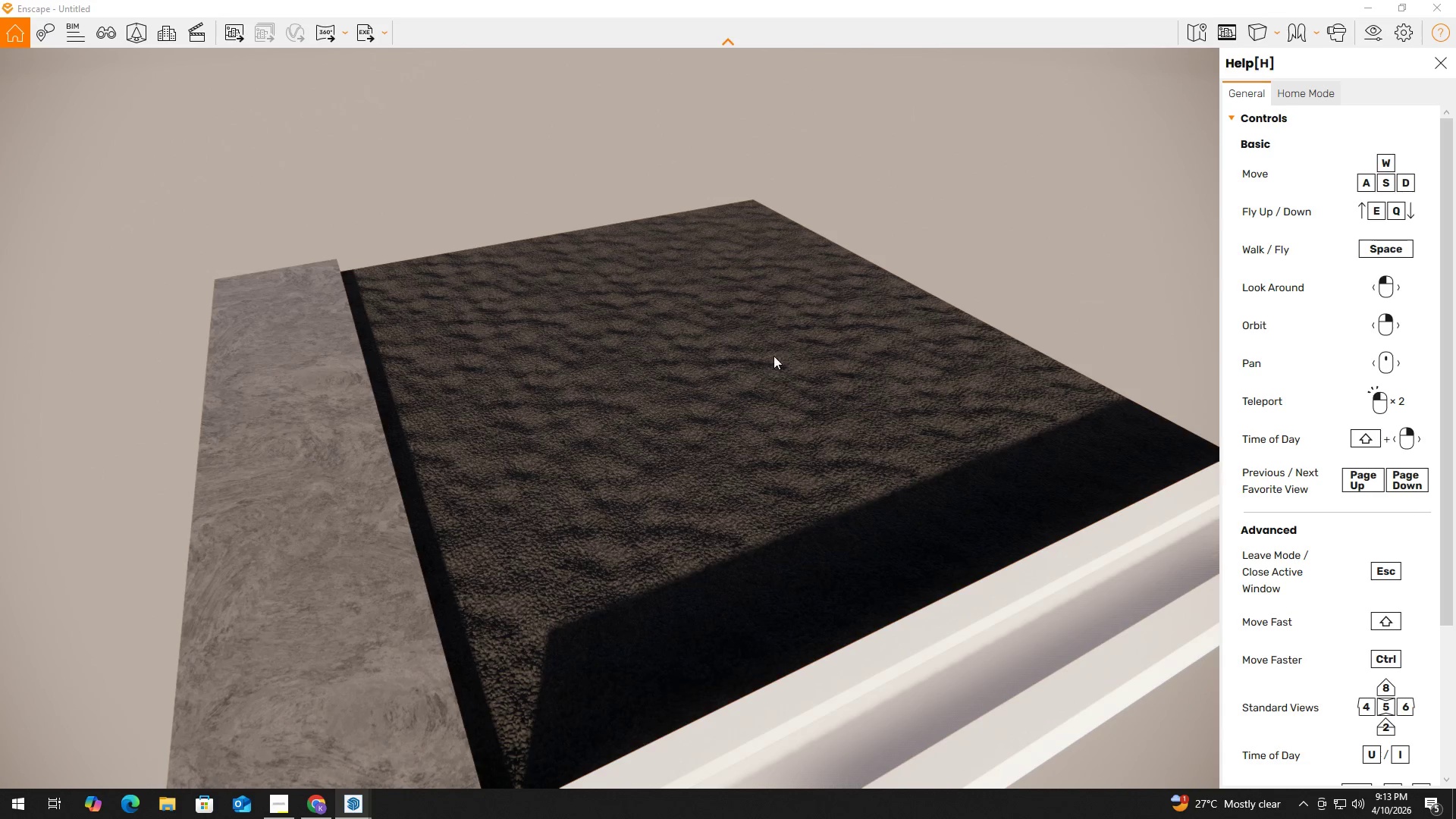 
left_click([733, 388])
 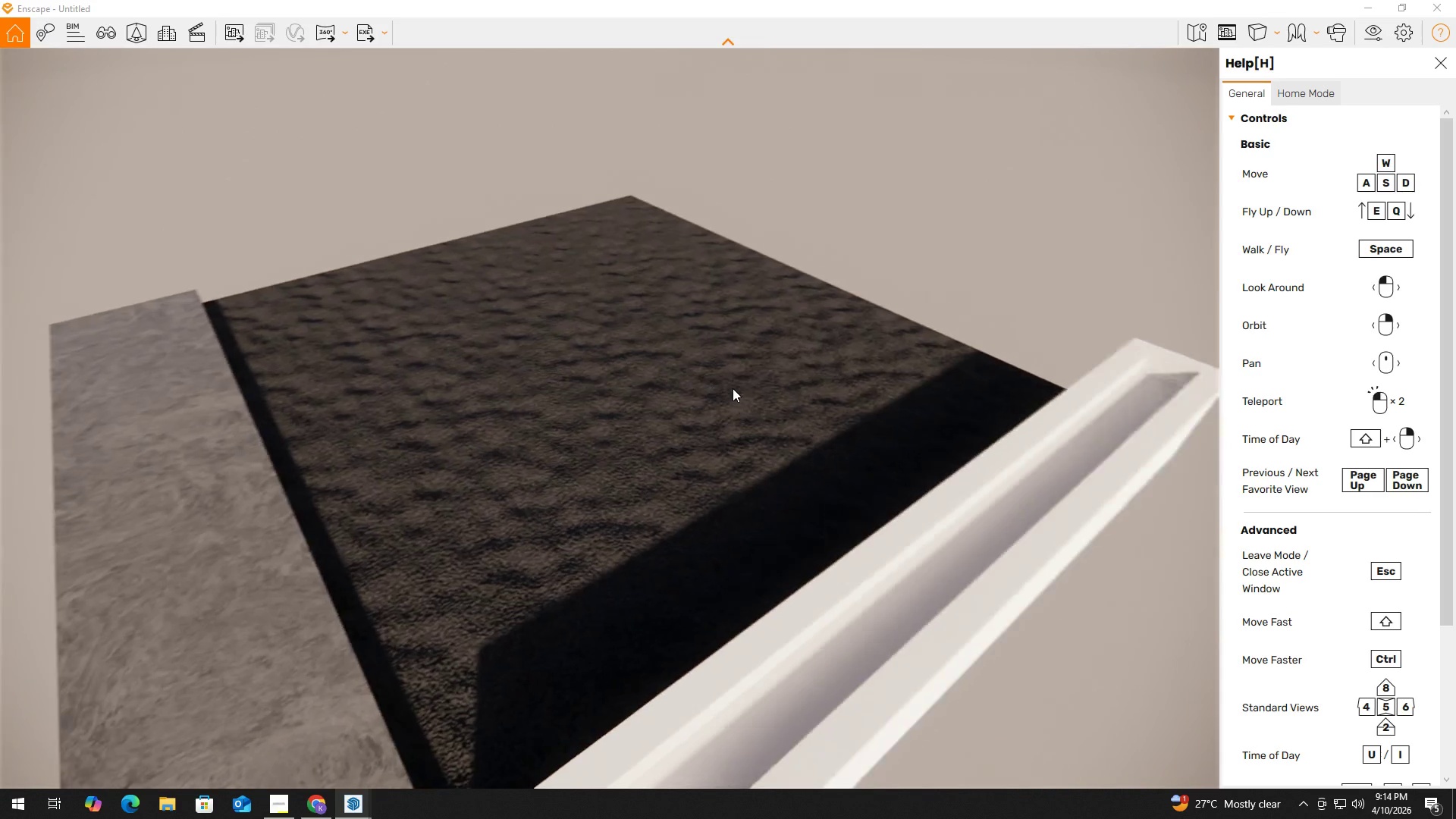 
hold_key(key=A, duration=0.66)
 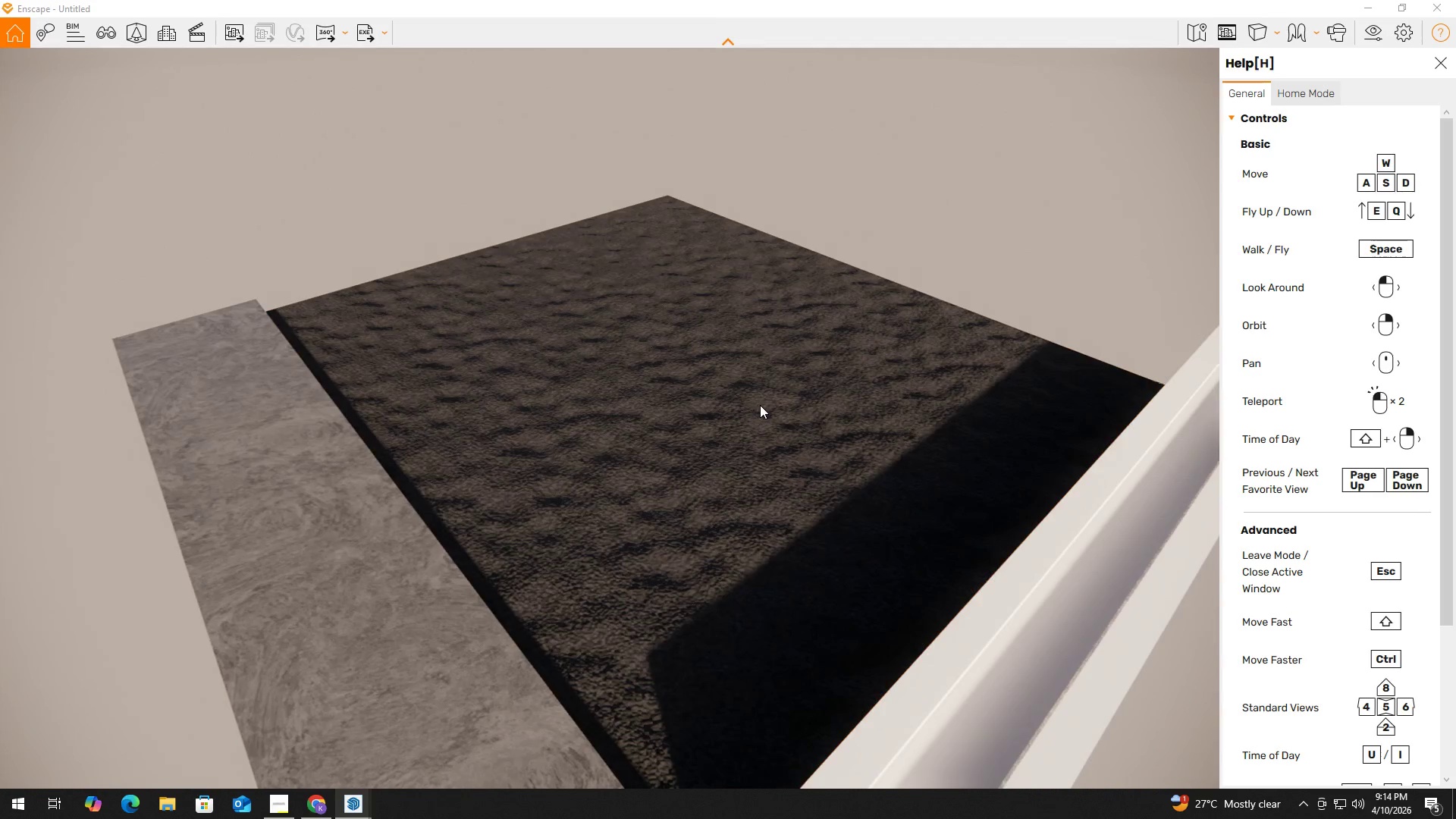 
key(A)
 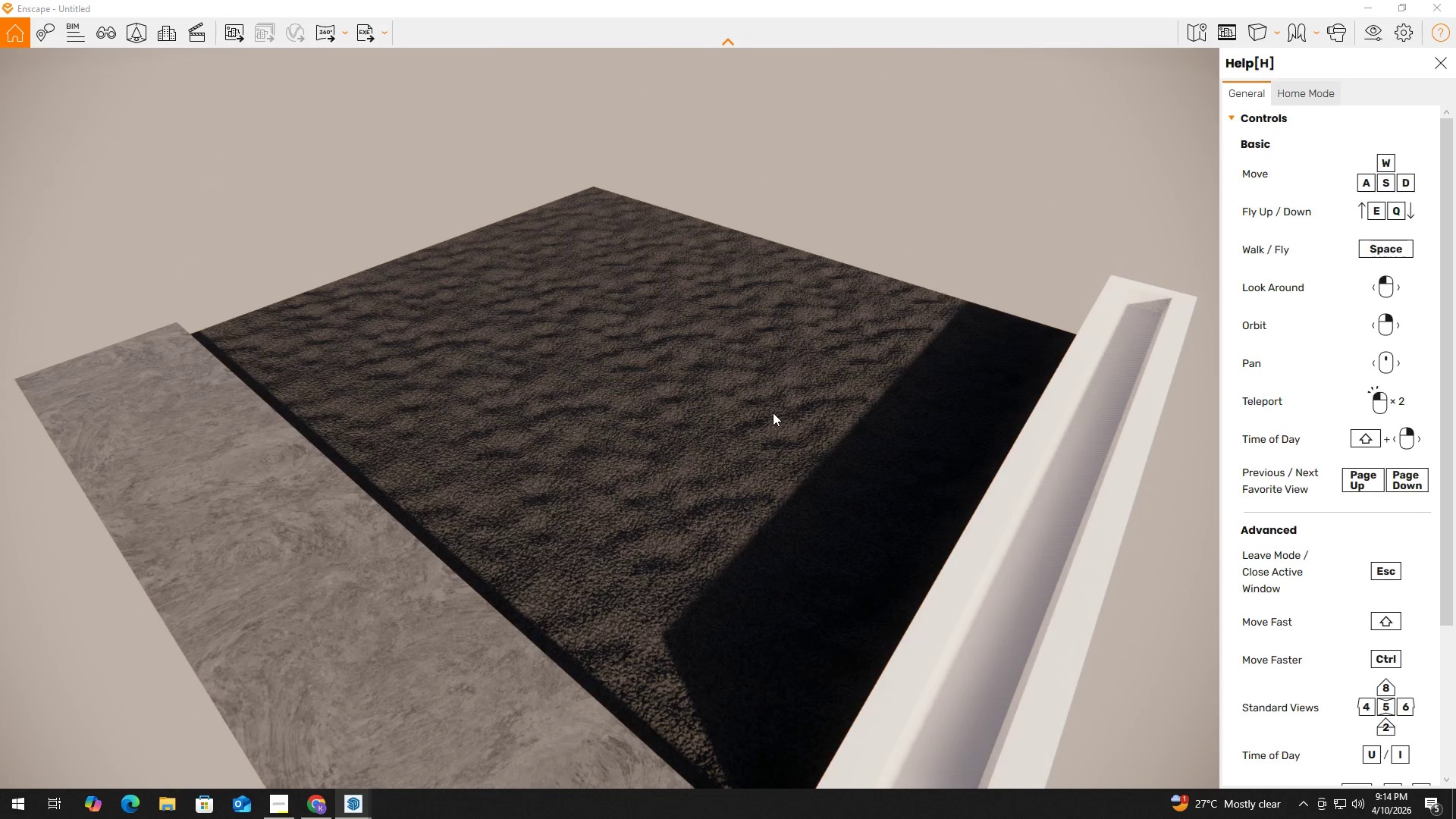 
hold_key(key=ControlLeft, duration=0.81)
 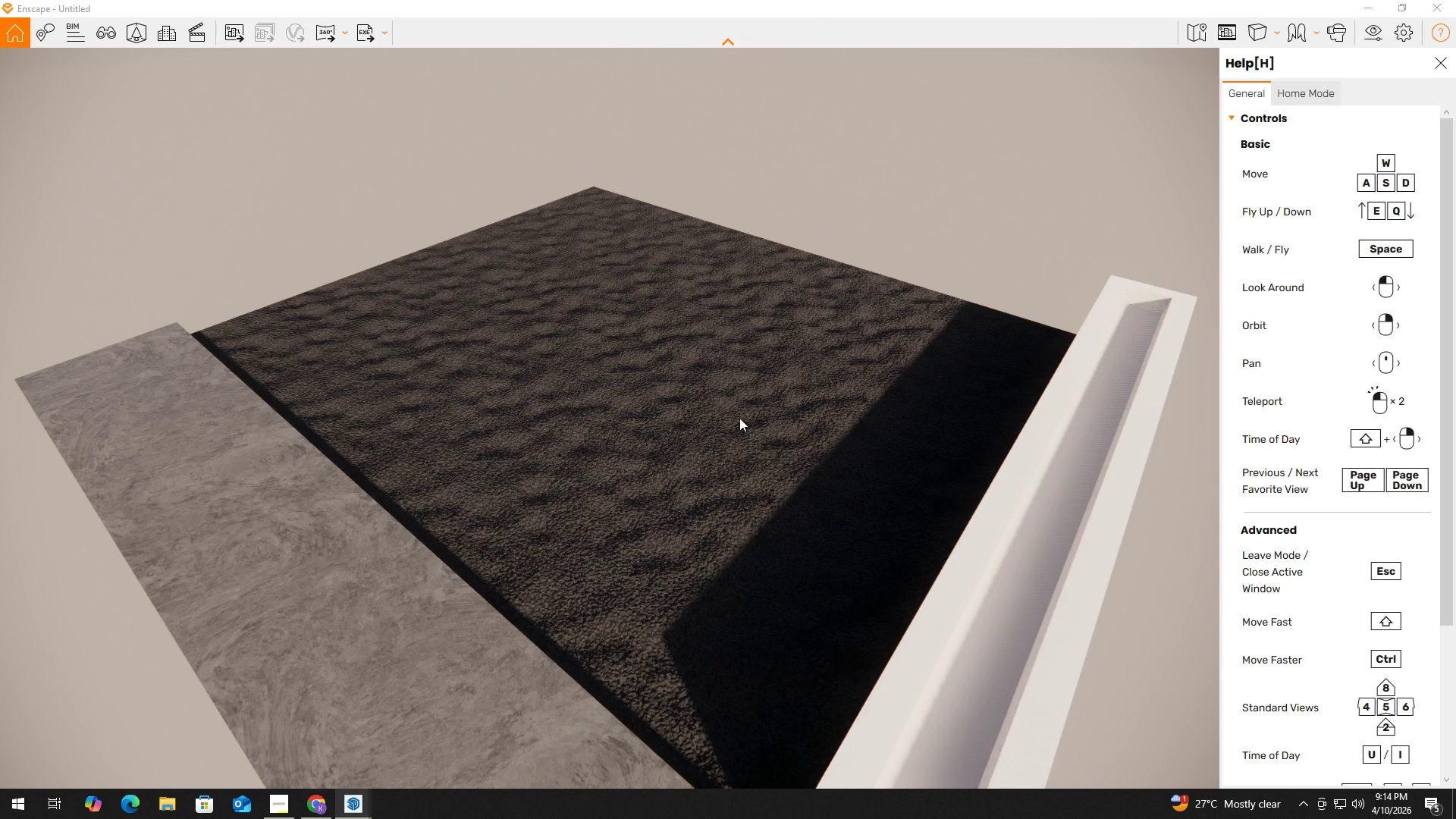 
hold_key(key=ControlLeft, duration=1.42)
 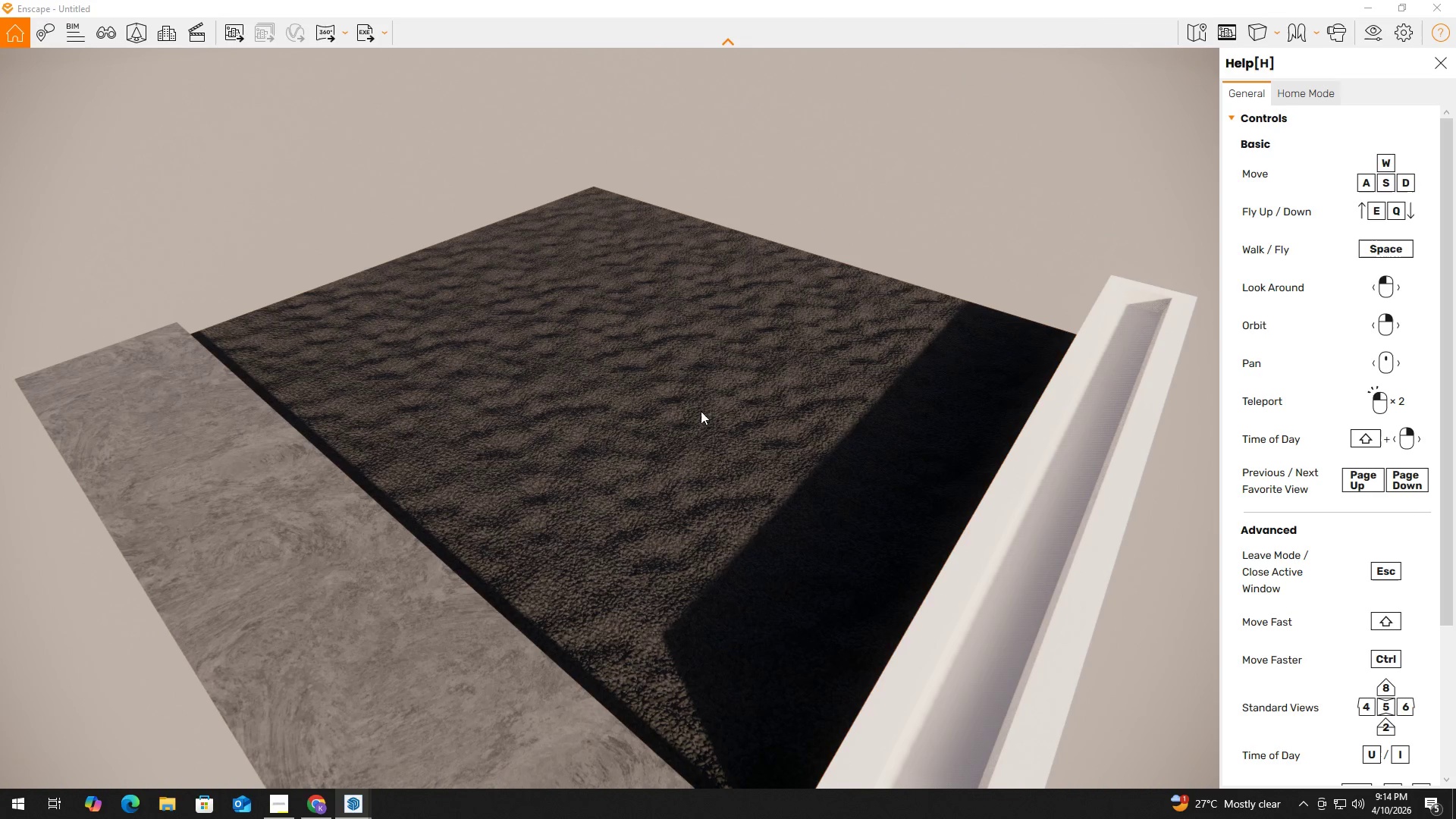 
hold_key(key=ControlLeft, duration=0.33)
 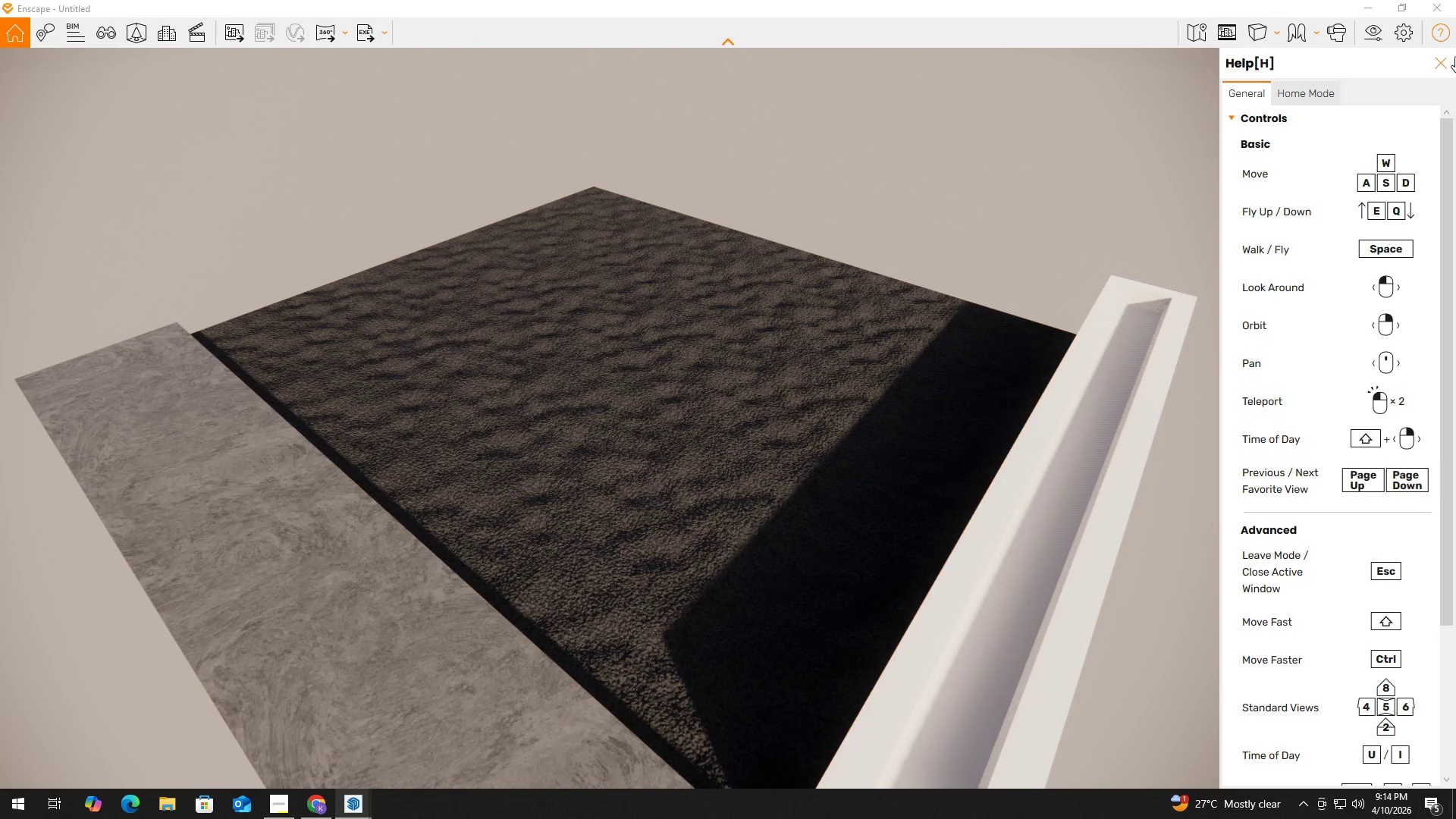 
left_click([1453, 6])
 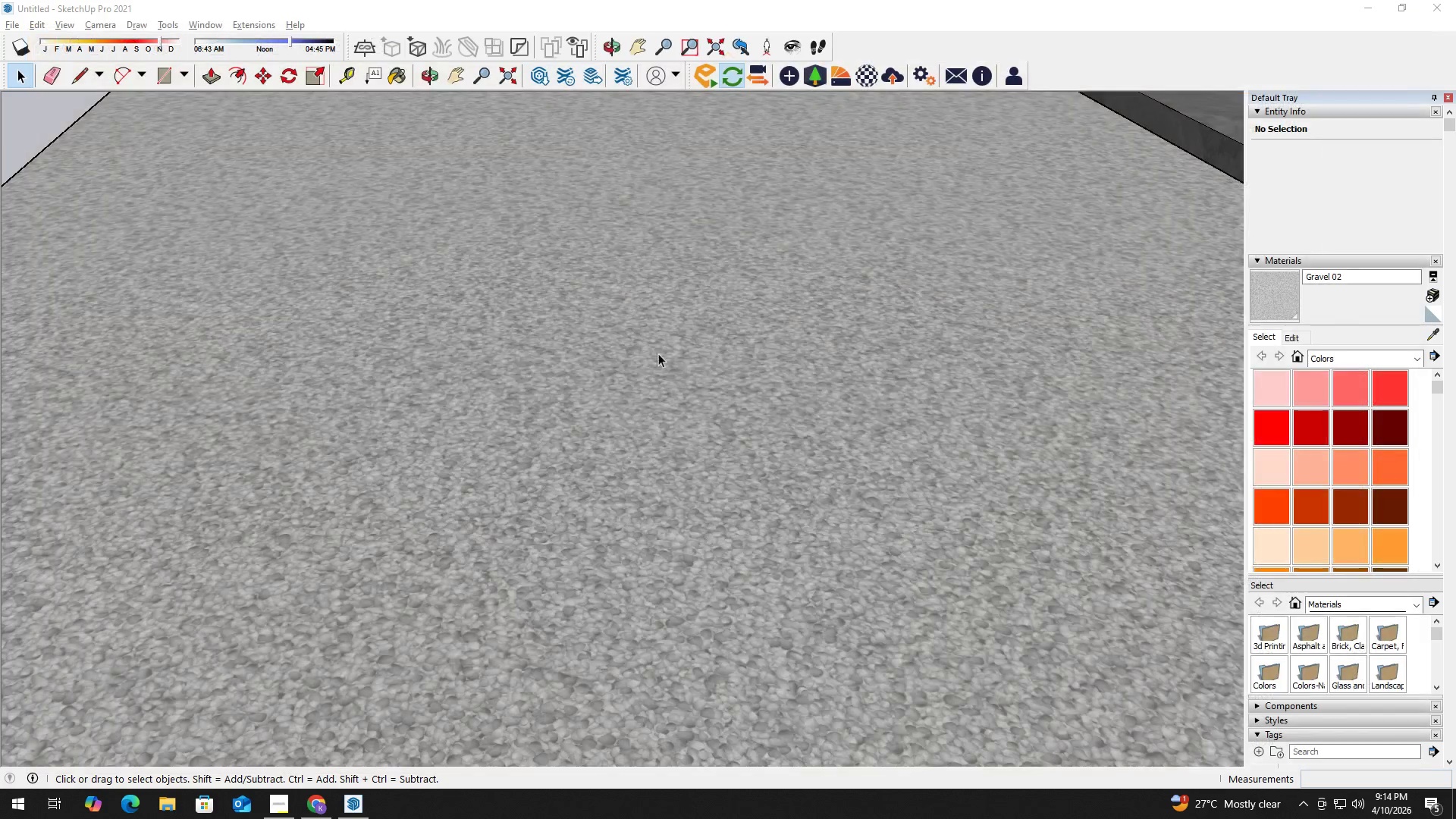 
left_click([659, 357])
 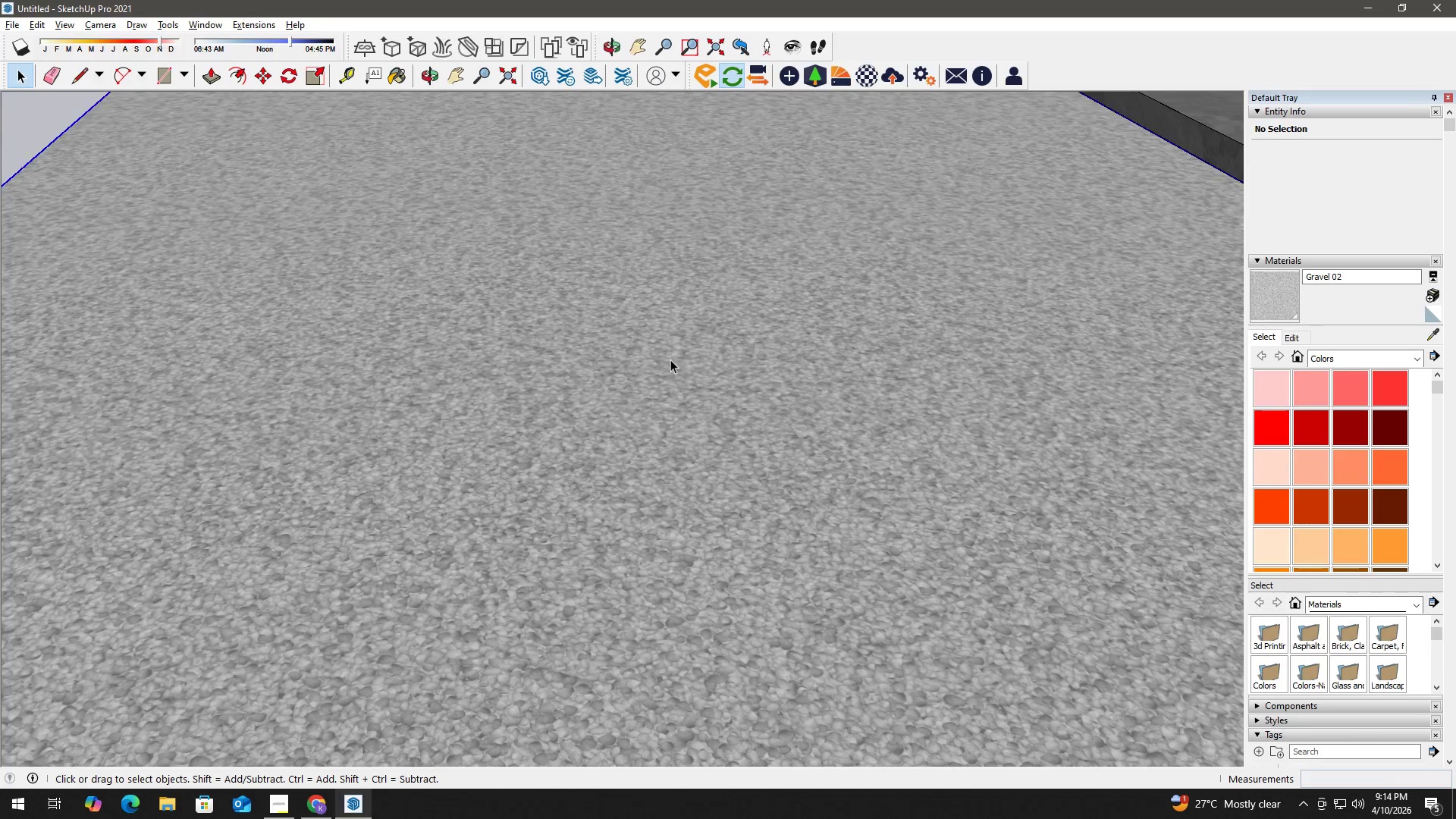 
scroll: coordinate [675, 369], scroll_direction: down, amount: 10.0
 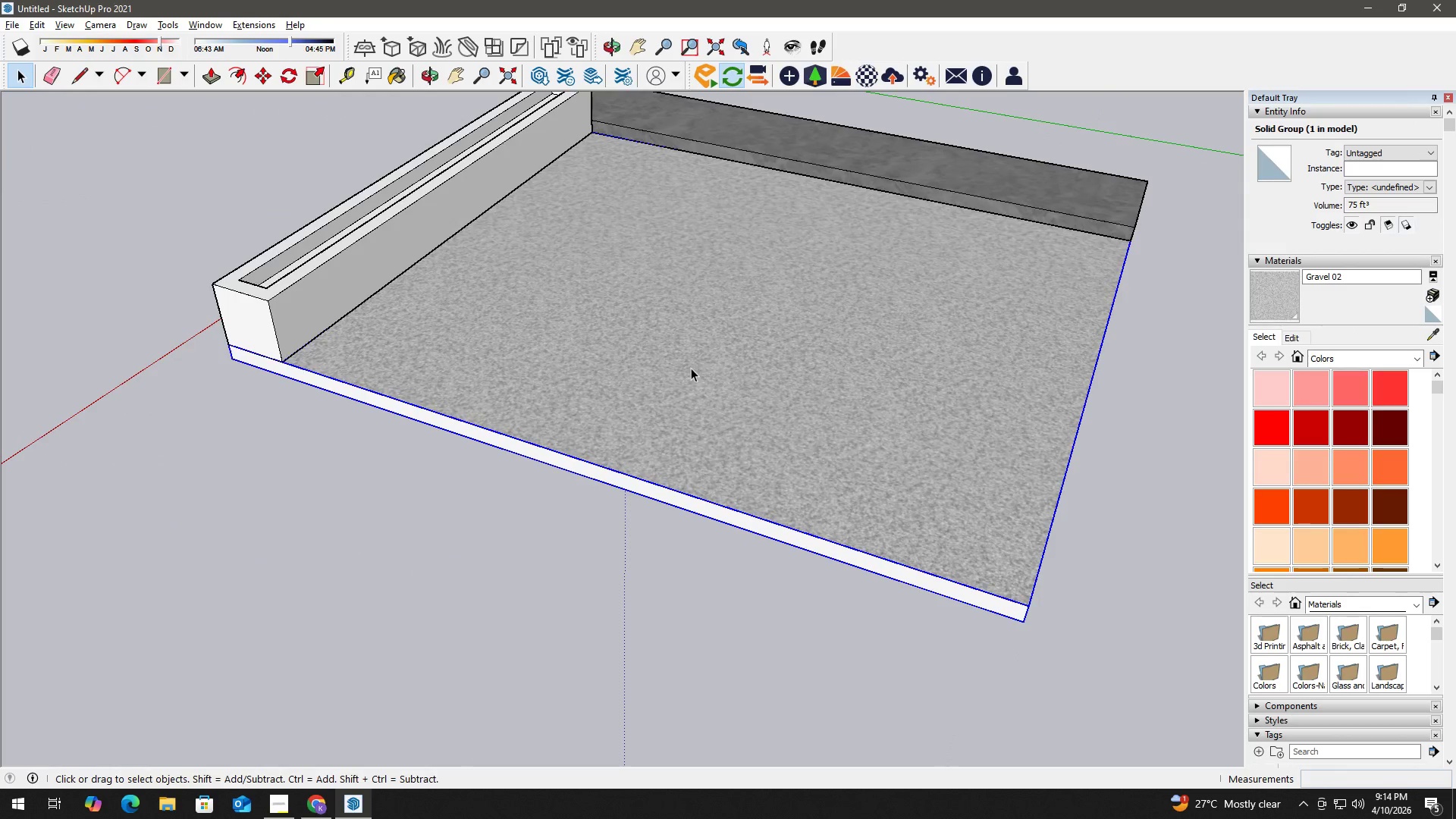 
double_click([696, 365])
 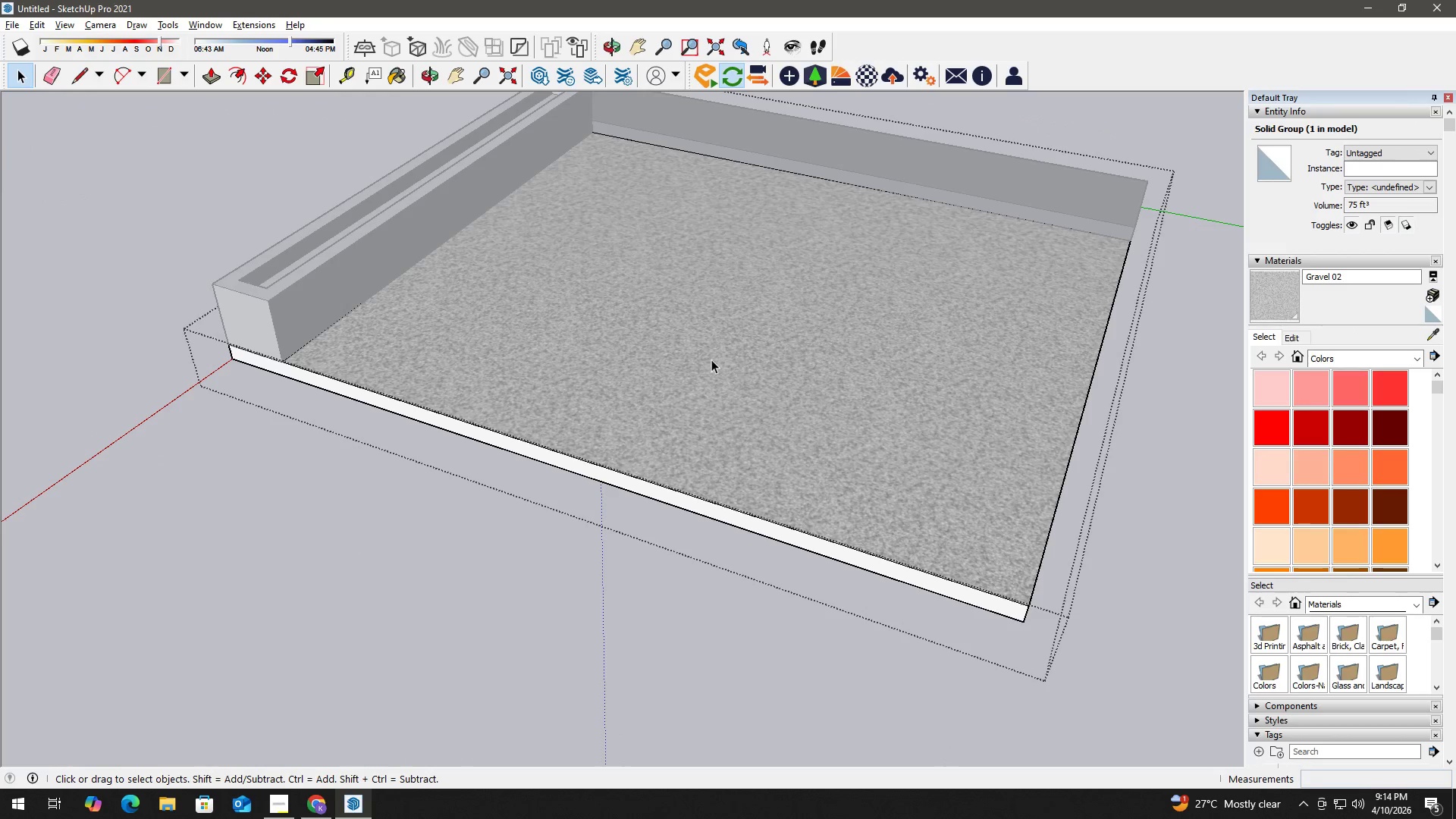 
triple_click([711, 359])
 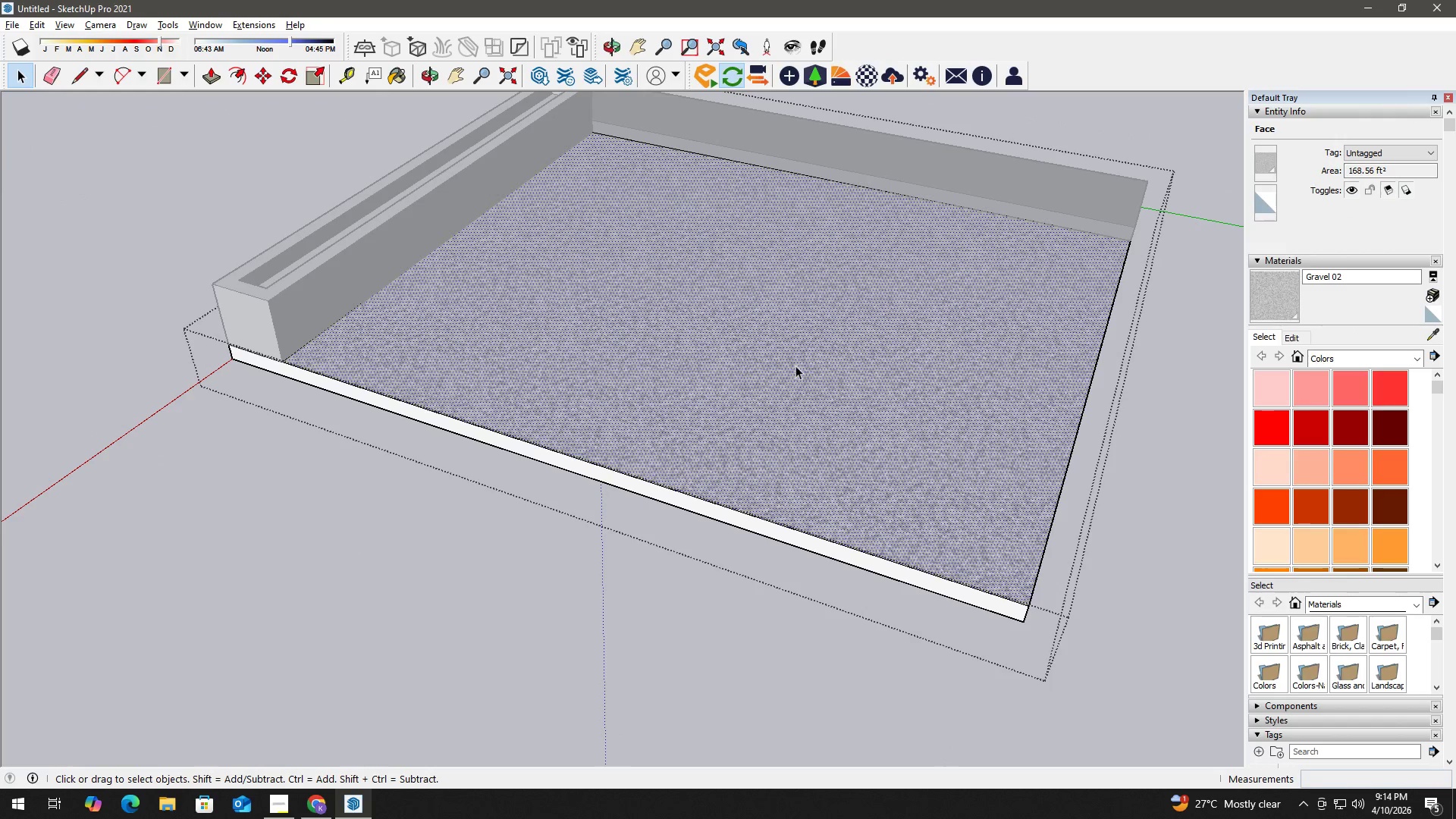 
key(B)
 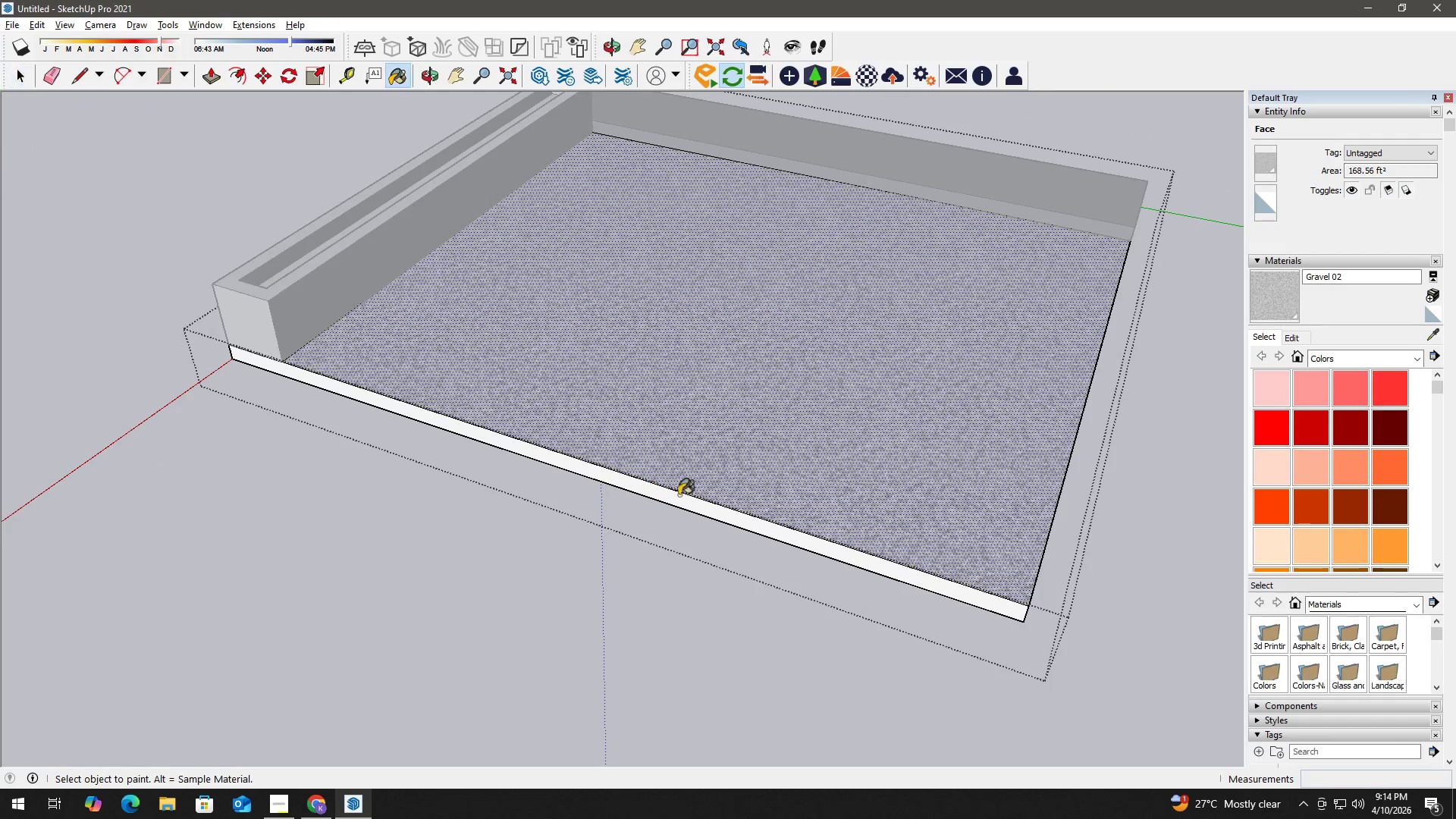 
hold_key(key=AltLeft, duration=0.31)
left_click([679, 495])
 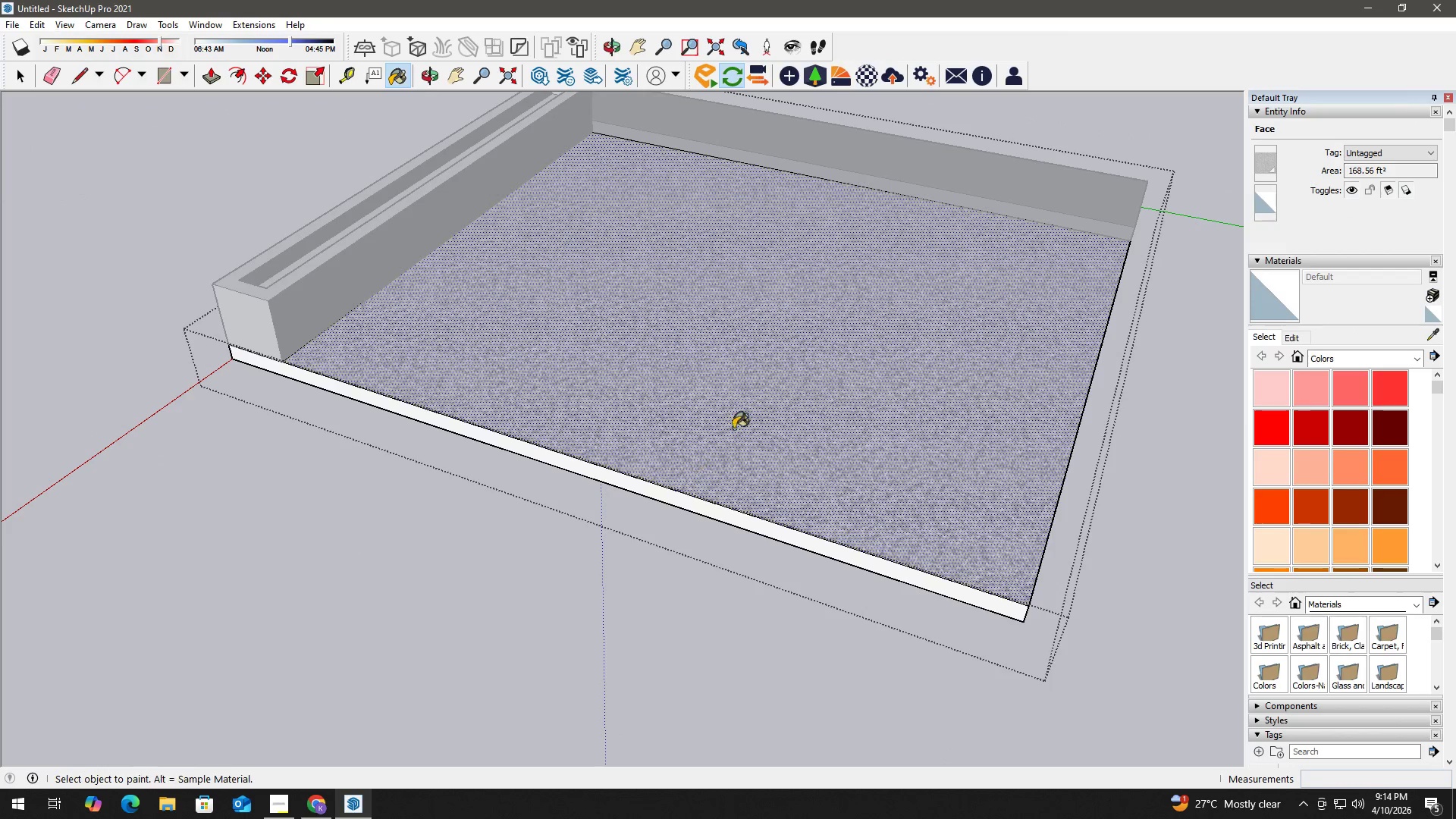 
double_click([746, 416])
 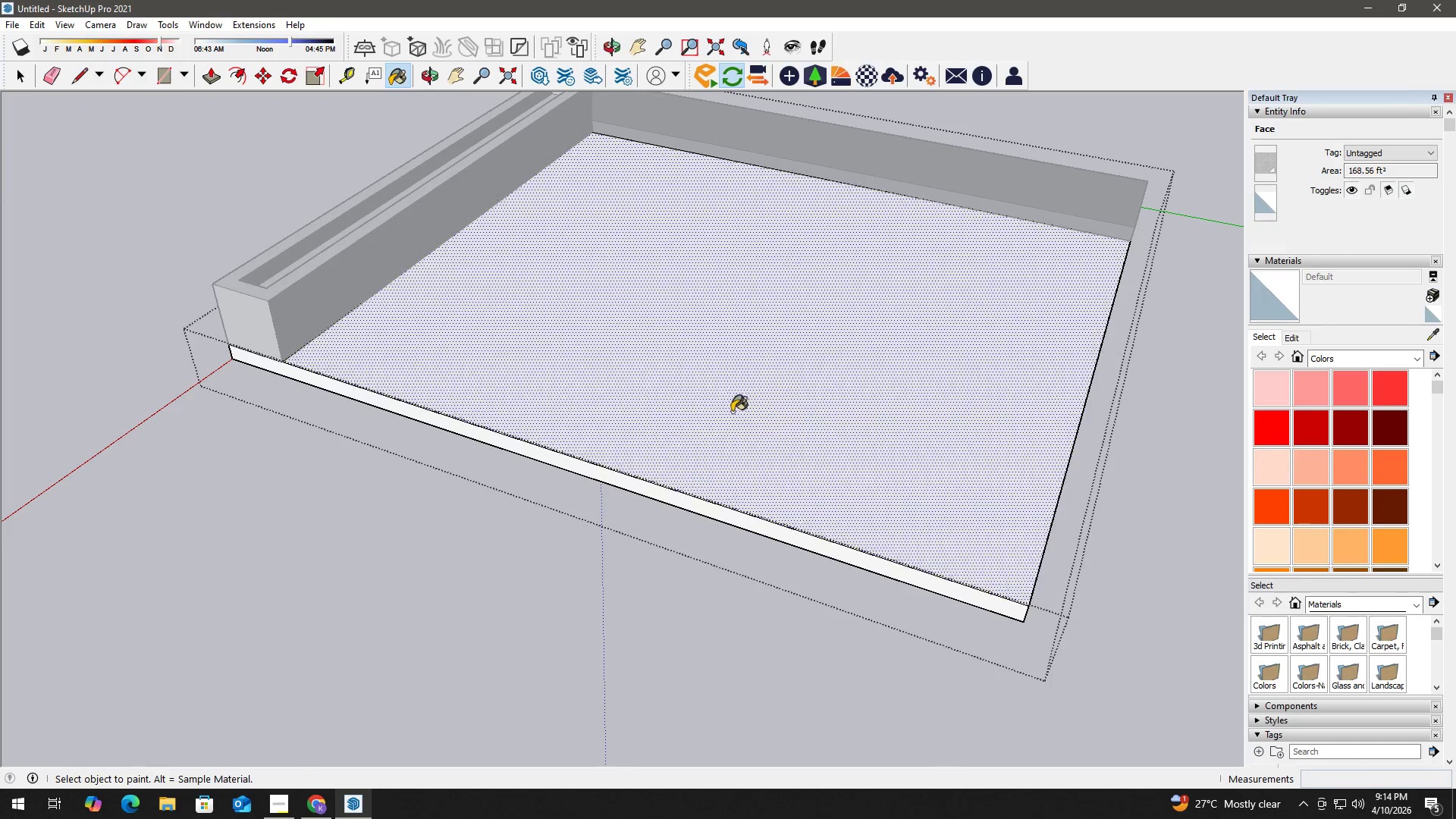 
key(Space)
 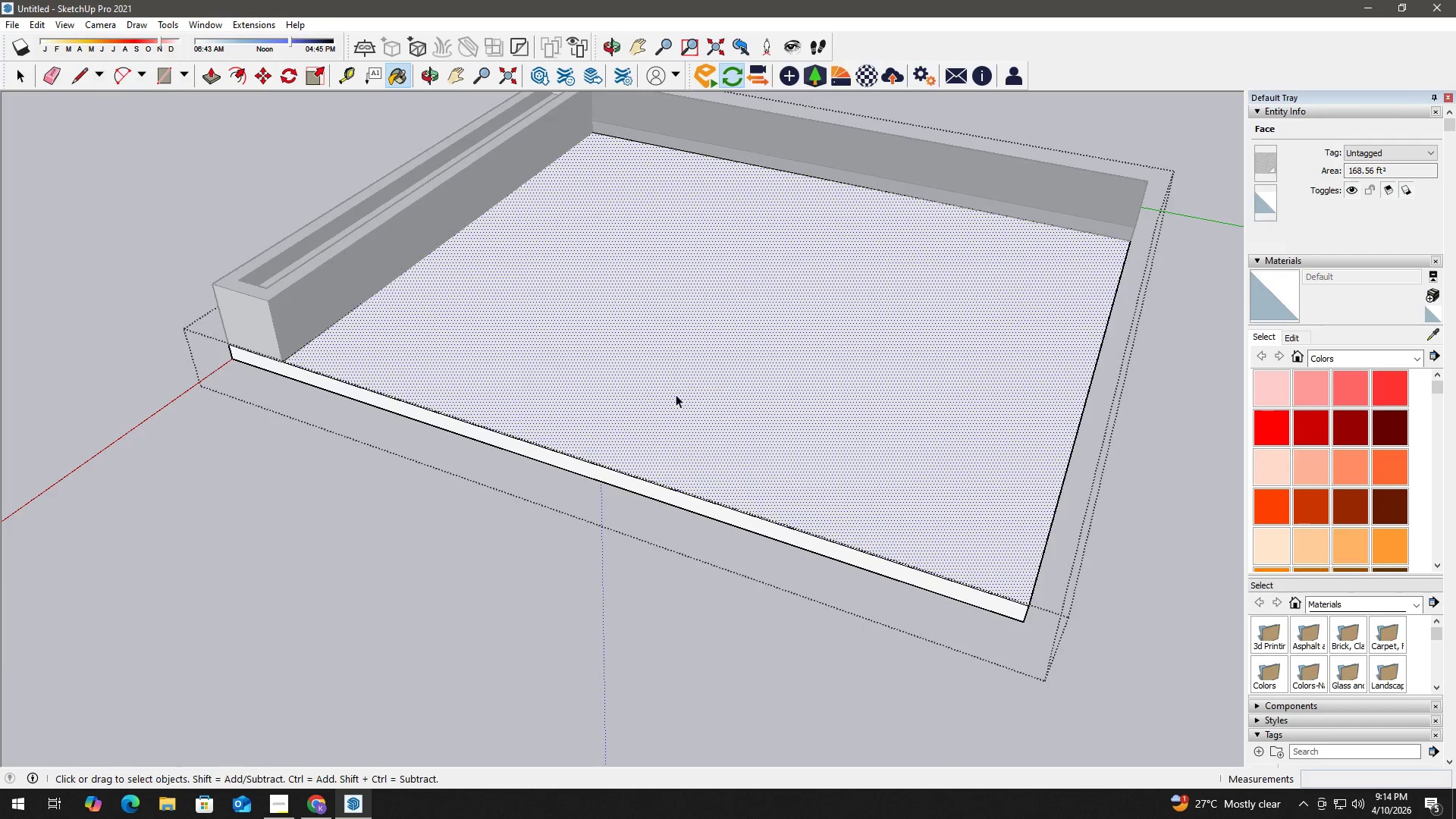 
left_click_drag(start_coordinate=[465, 557], to_coordinate=[466, 553])
 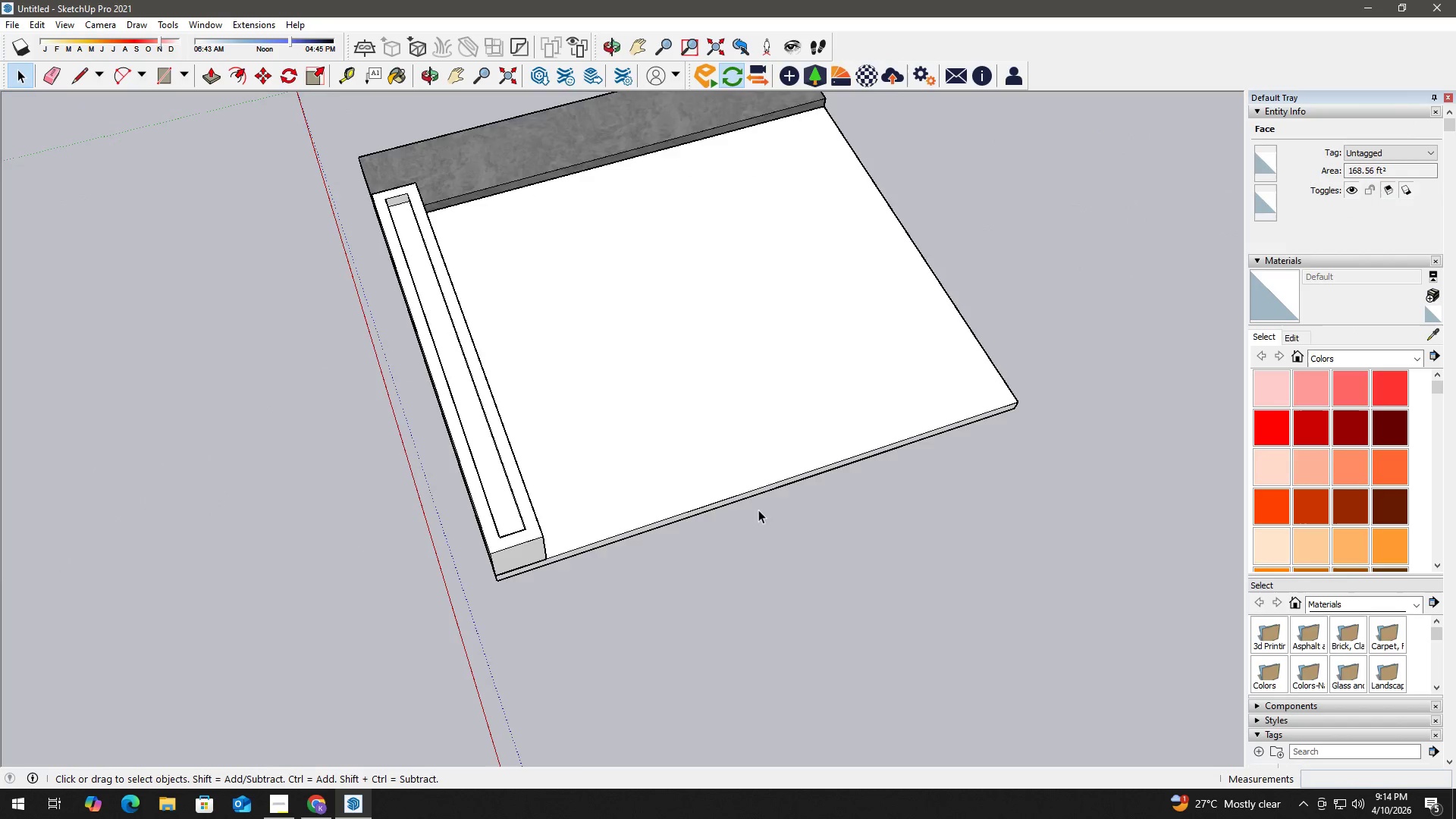 
scroll: coordinate [675, 394], scroll_direction: down, amount: 4.0
 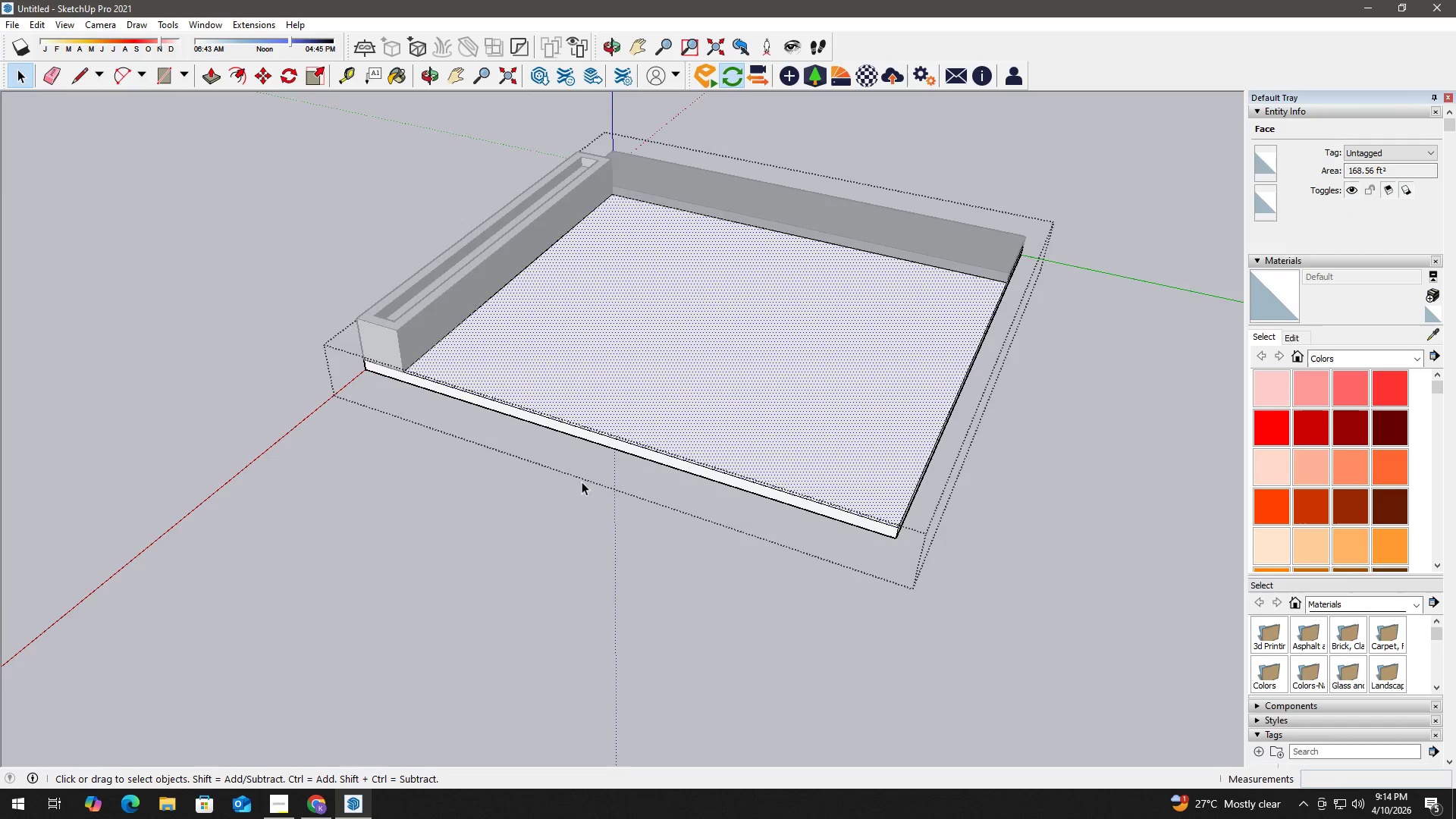 
key(H)
 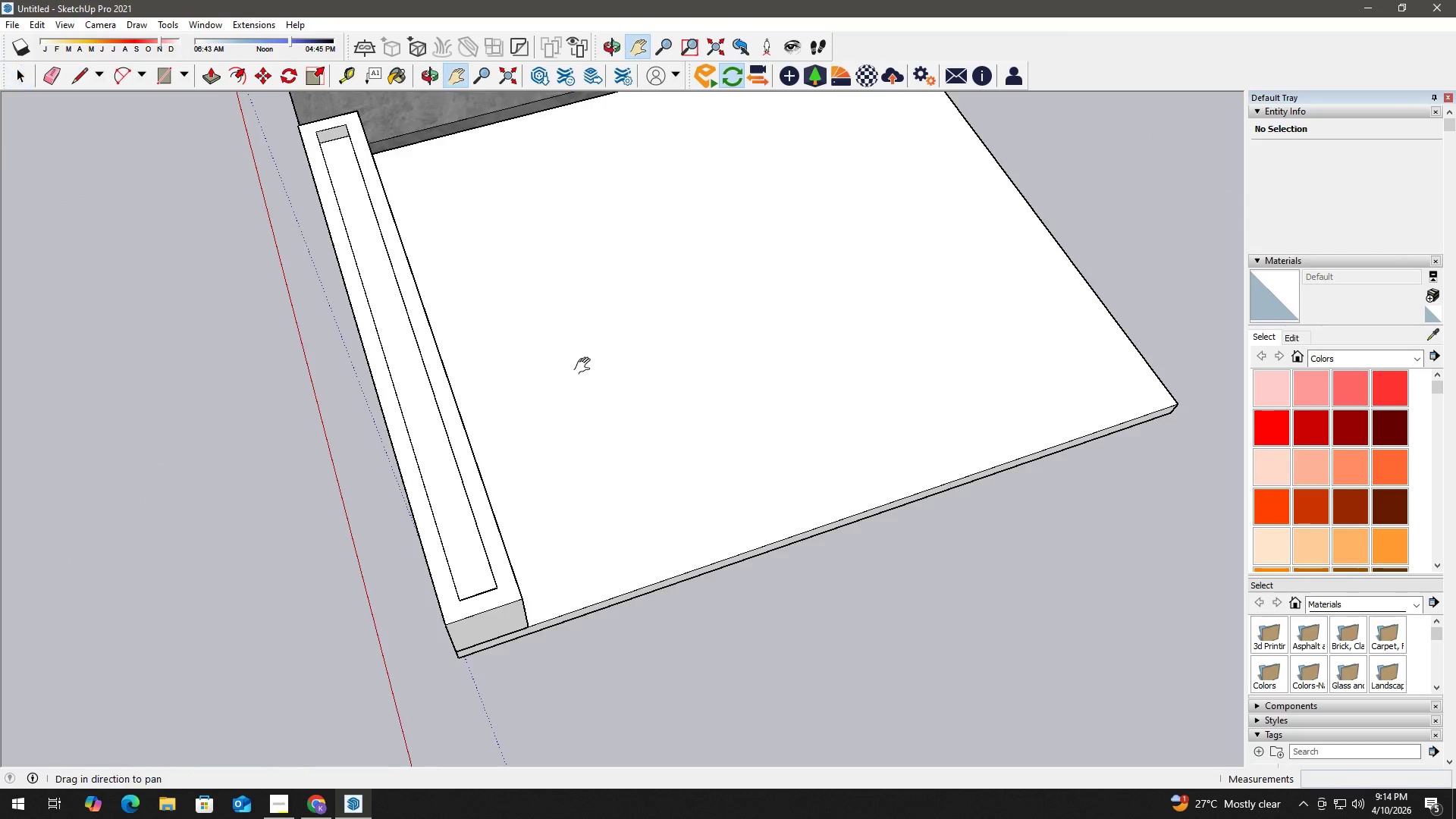 
left_click_drag(start_coordinate=[668, 369], to_coordinate=[617, 456])
 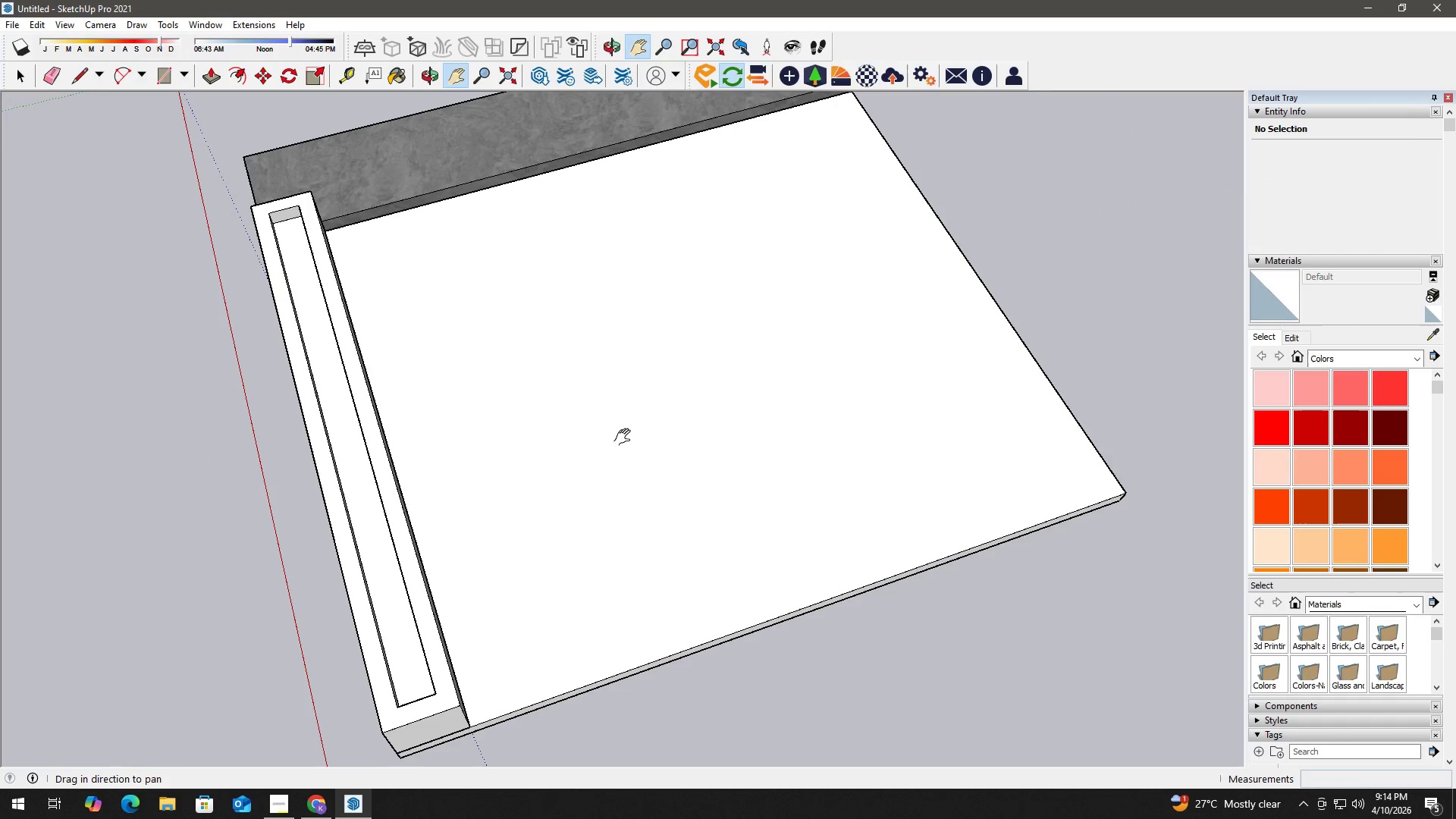 
scroll: coordinate [585, 391], scroll_direction: up, amount: 3.0
 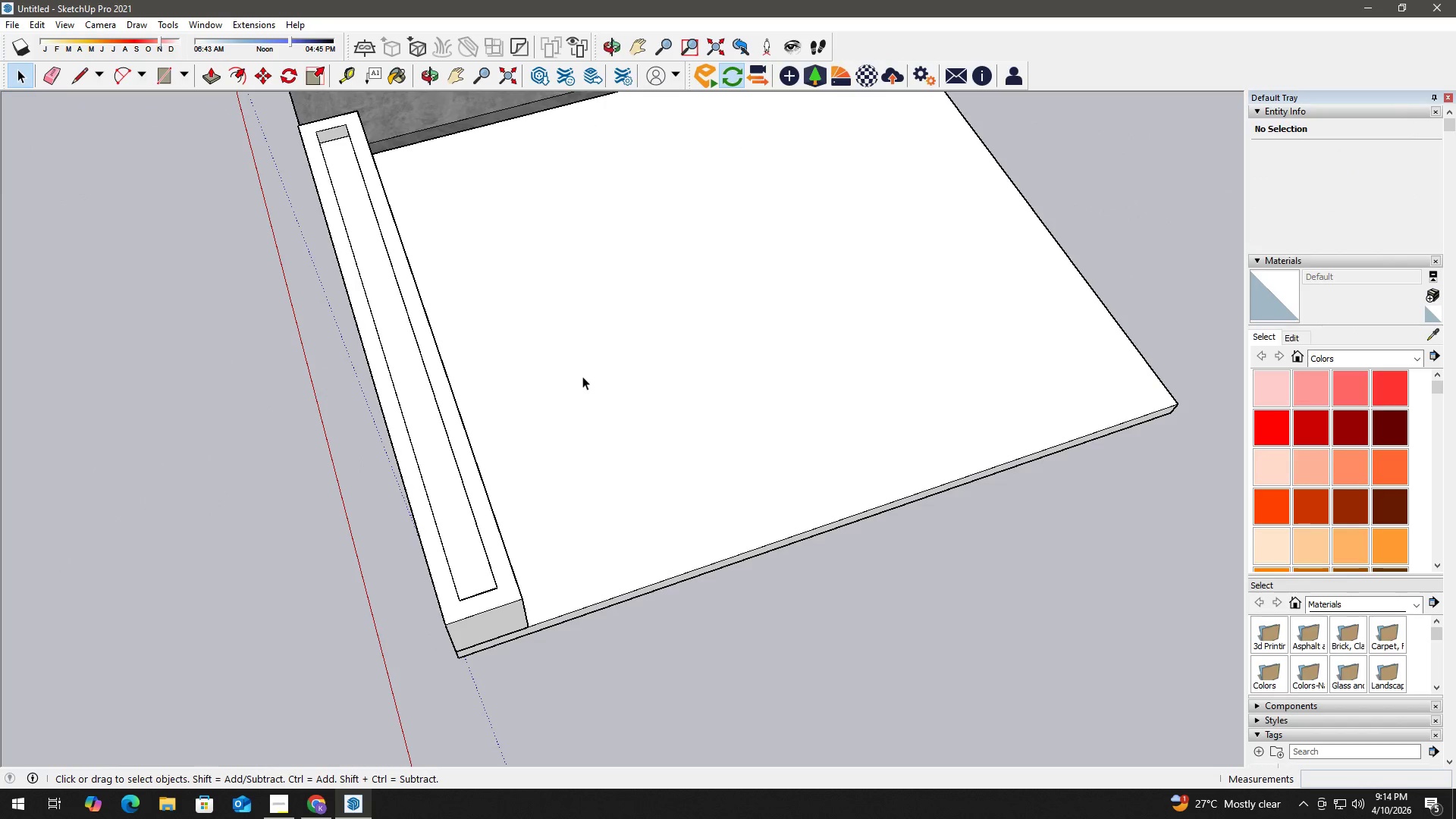 
key(Space)
 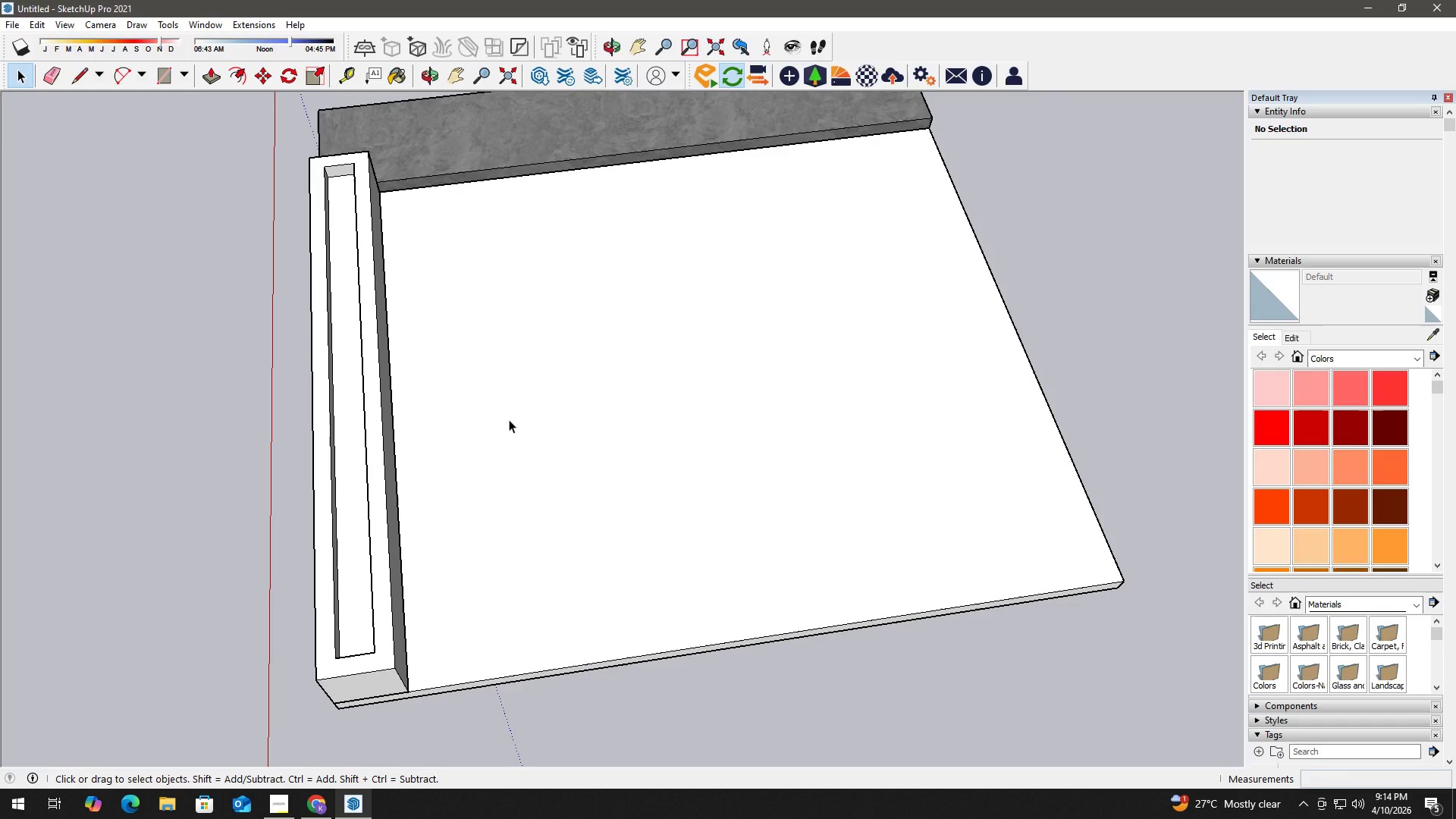 
wait(23.34)
 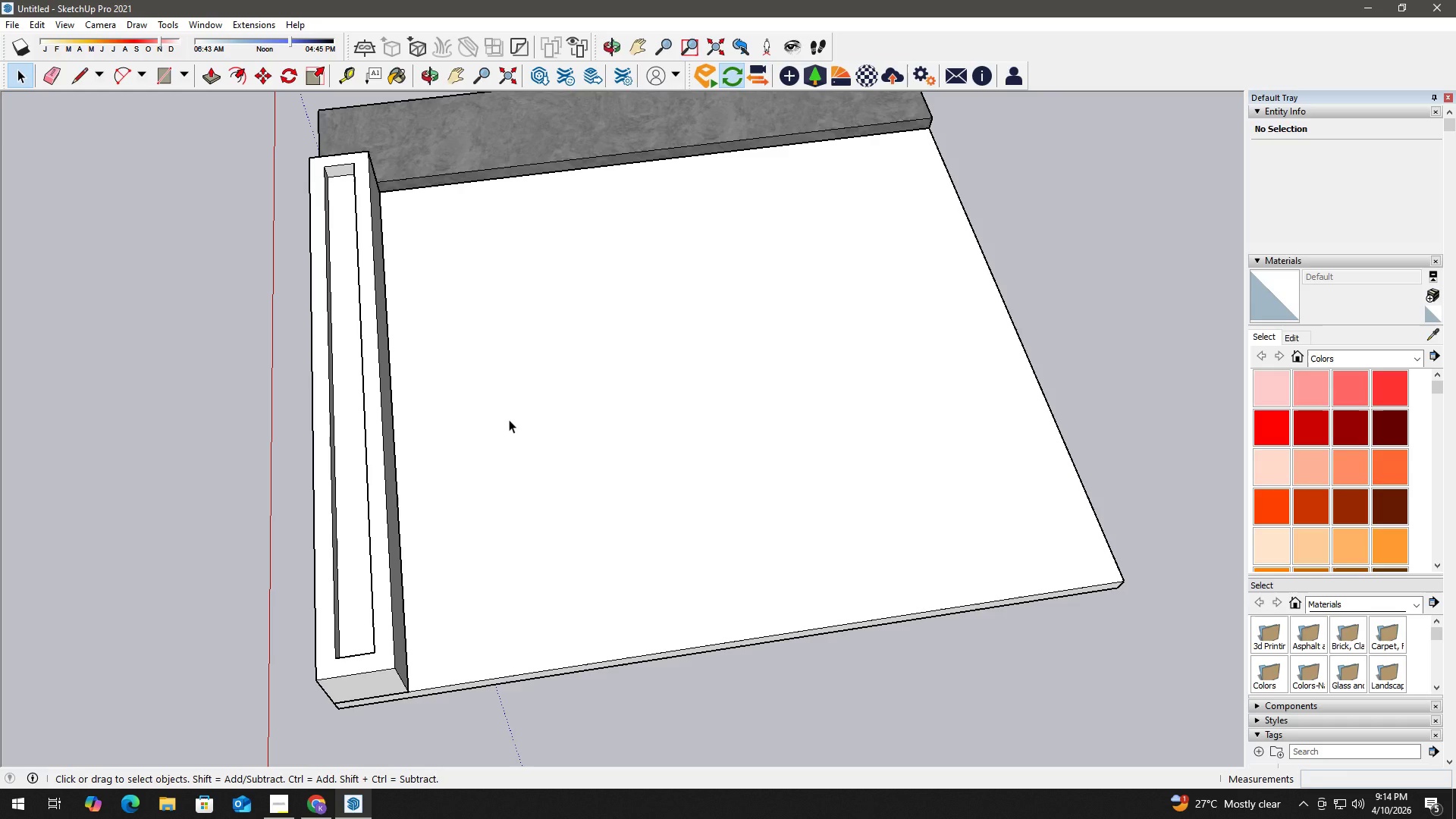 
key(H)
 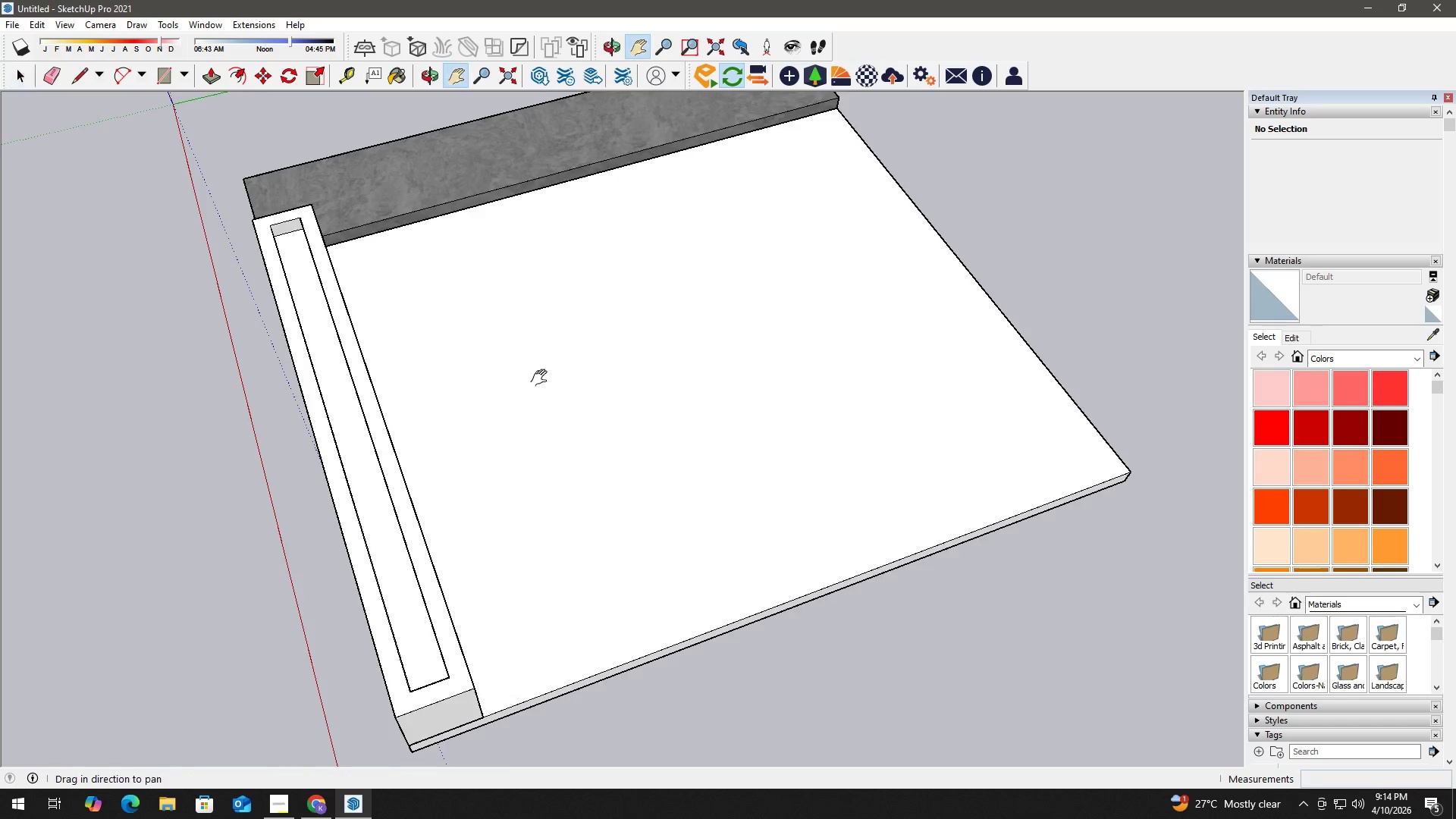 
left_click_drag(start_coordinate=[543, 380], to_coordinate=[597, 416])
 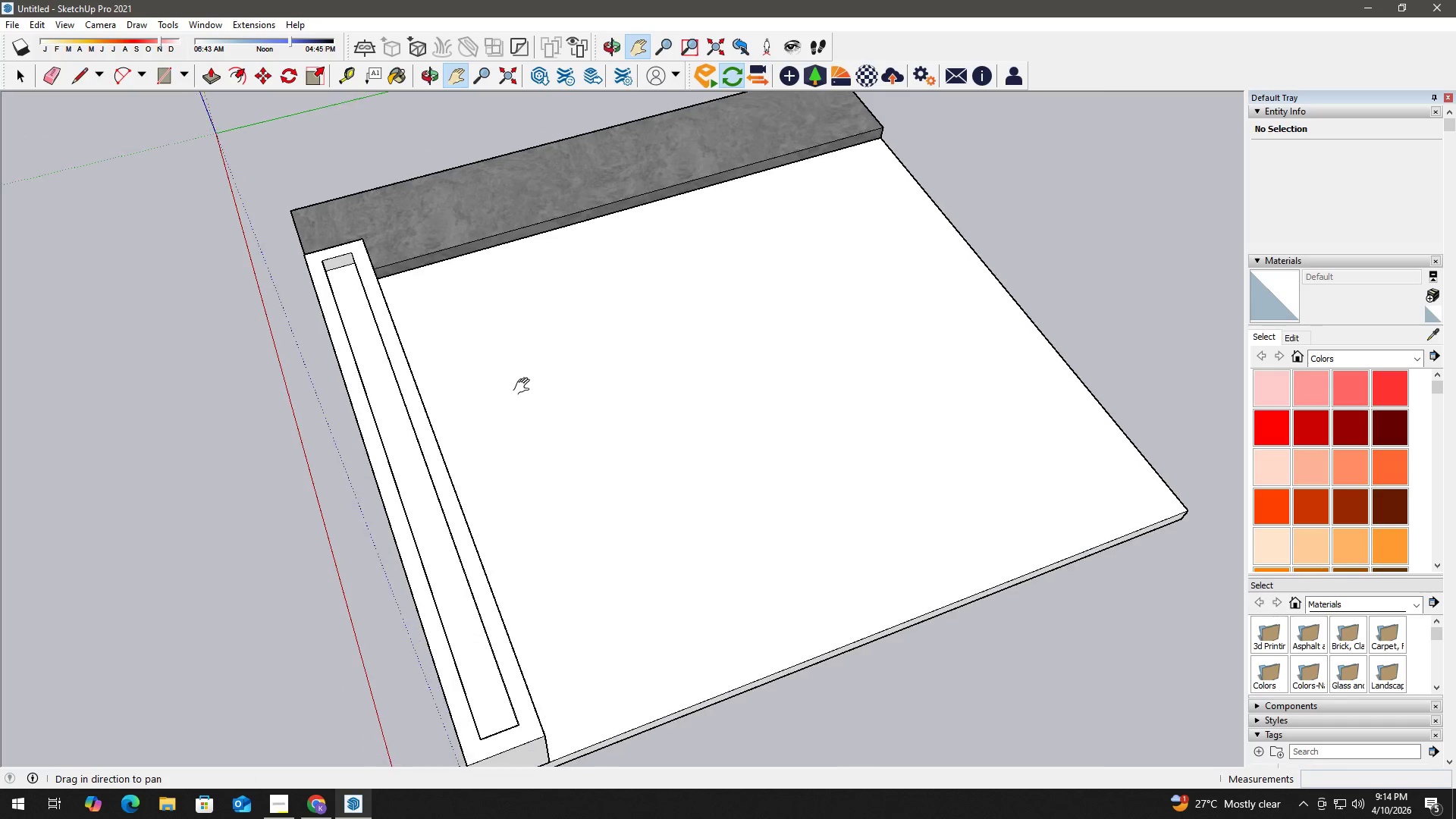 
scroll: coordinate [493, 372], scroll_direction: up, amount: 3.0
 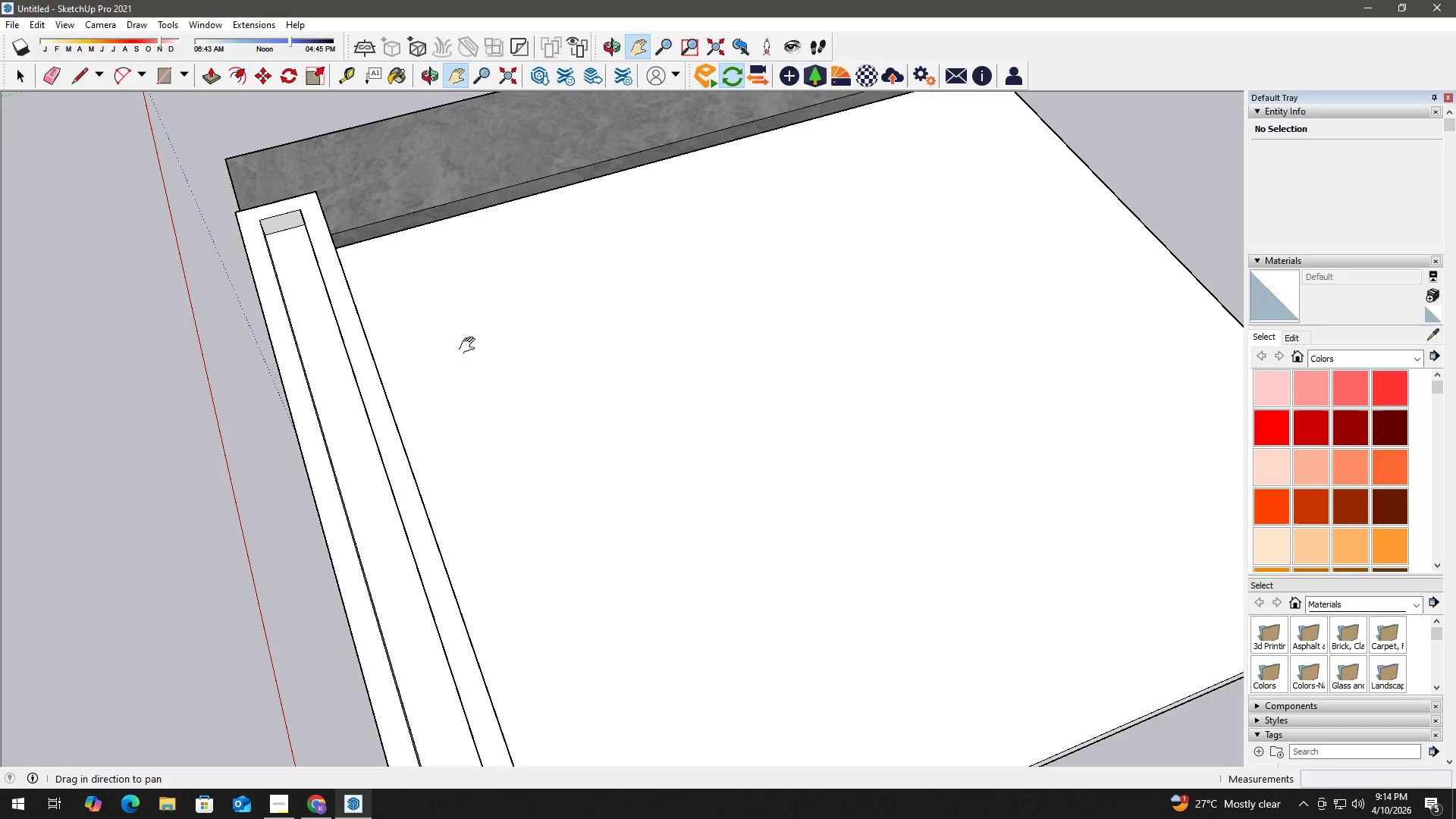 
key(Space)
 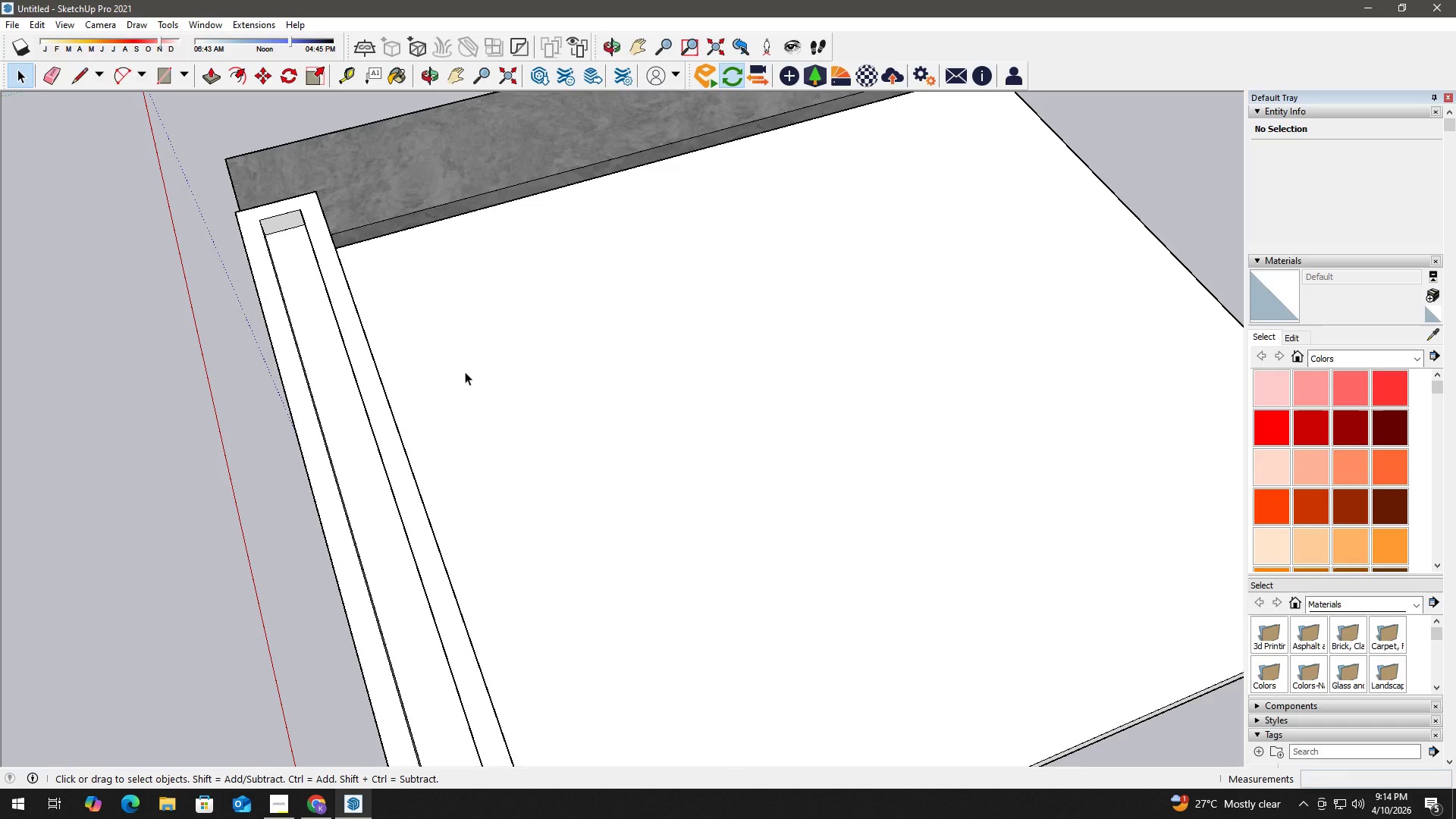 
wait(19.2)
 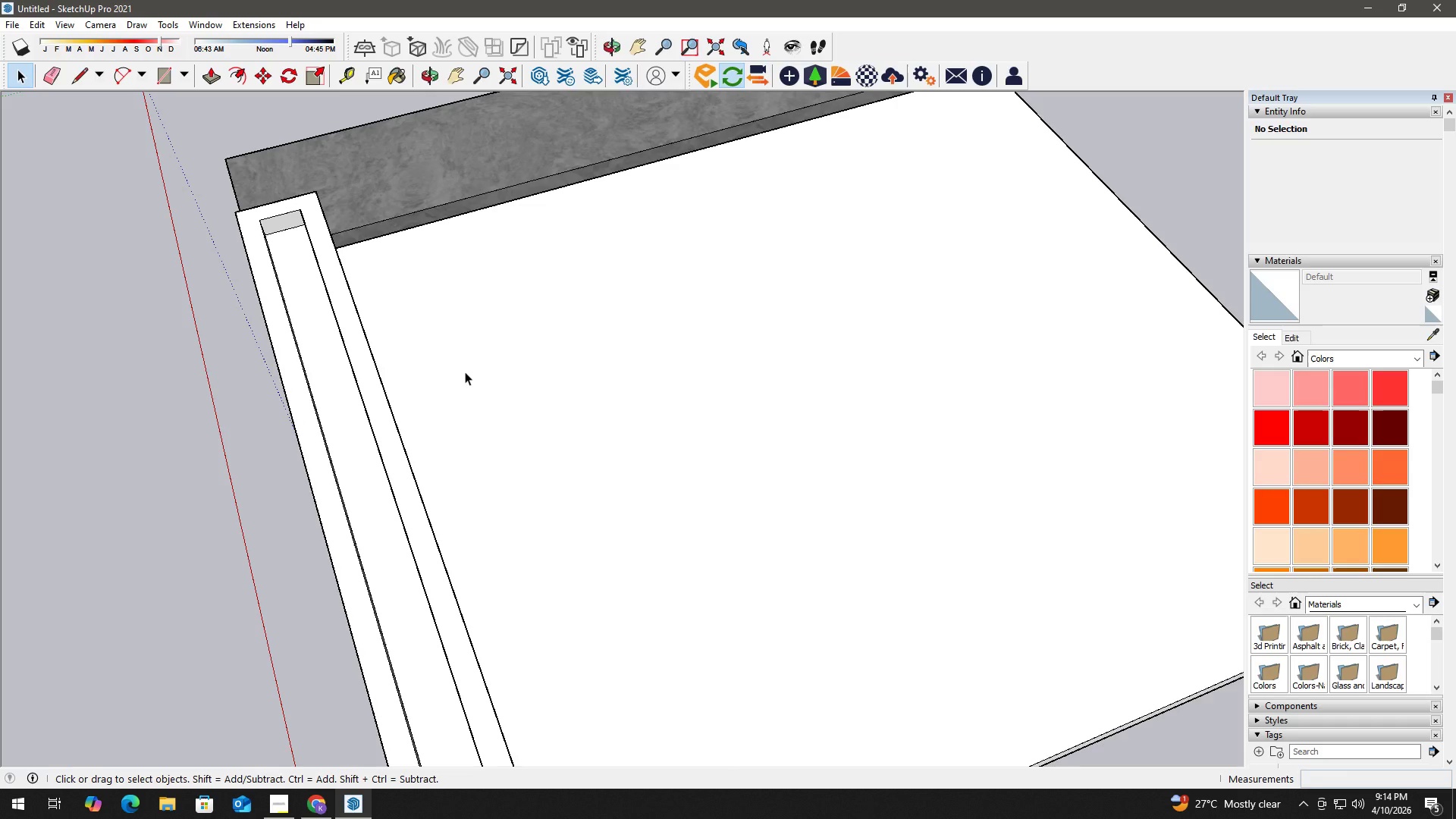 
key(R)
 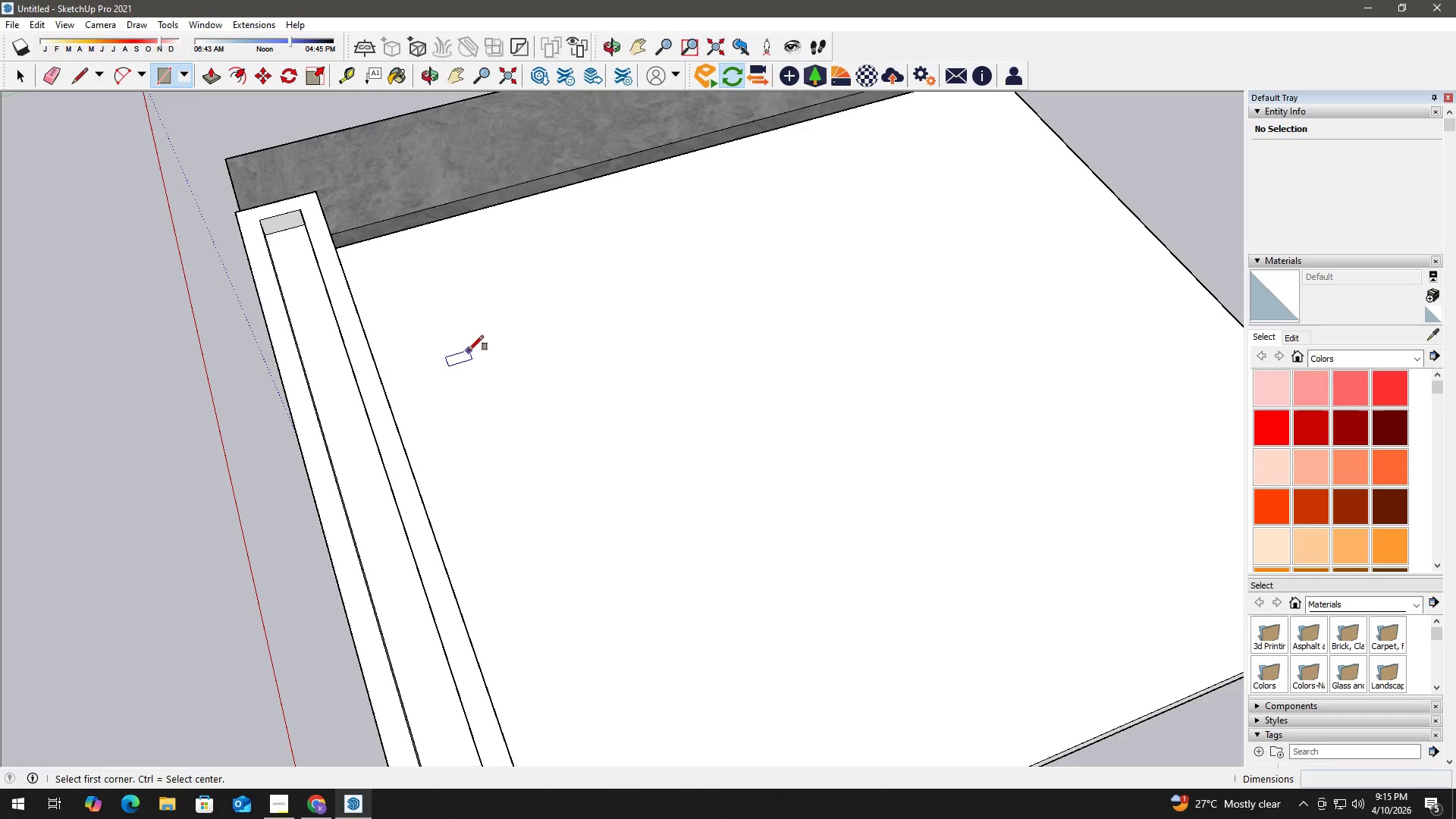 
left_click([469, 350])
 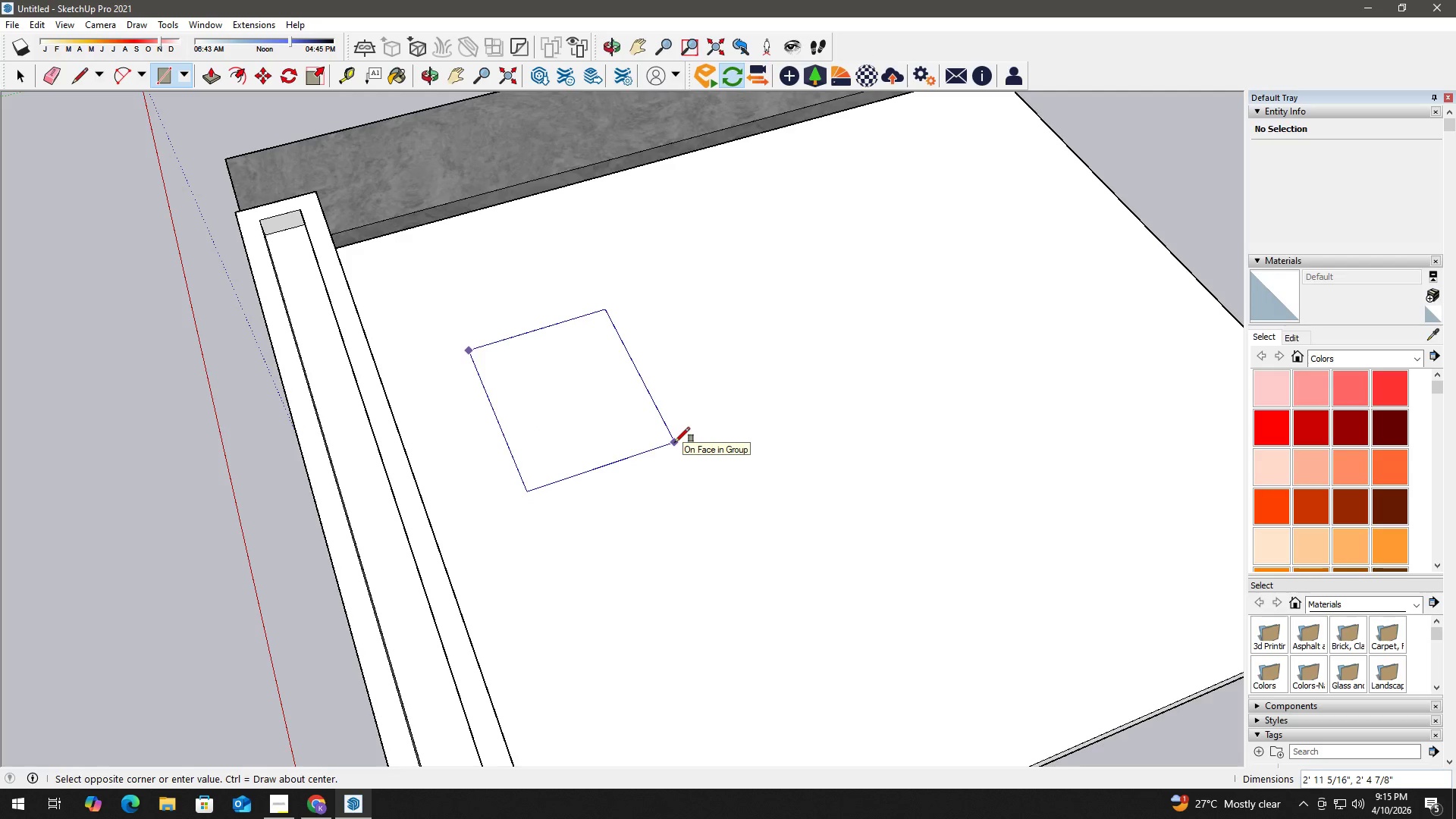 
key(Numpad5)
 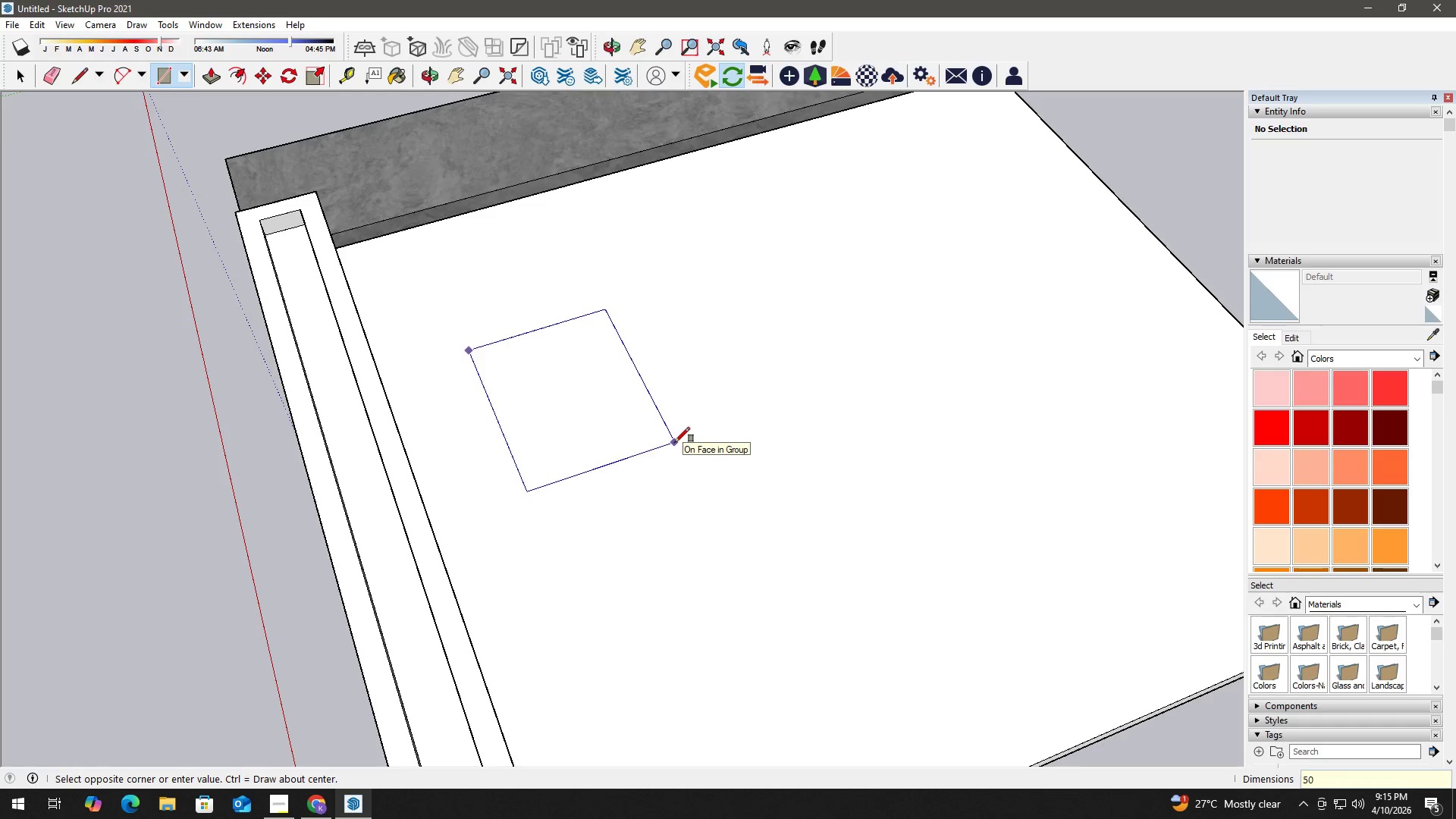 
key(Numpad0)
 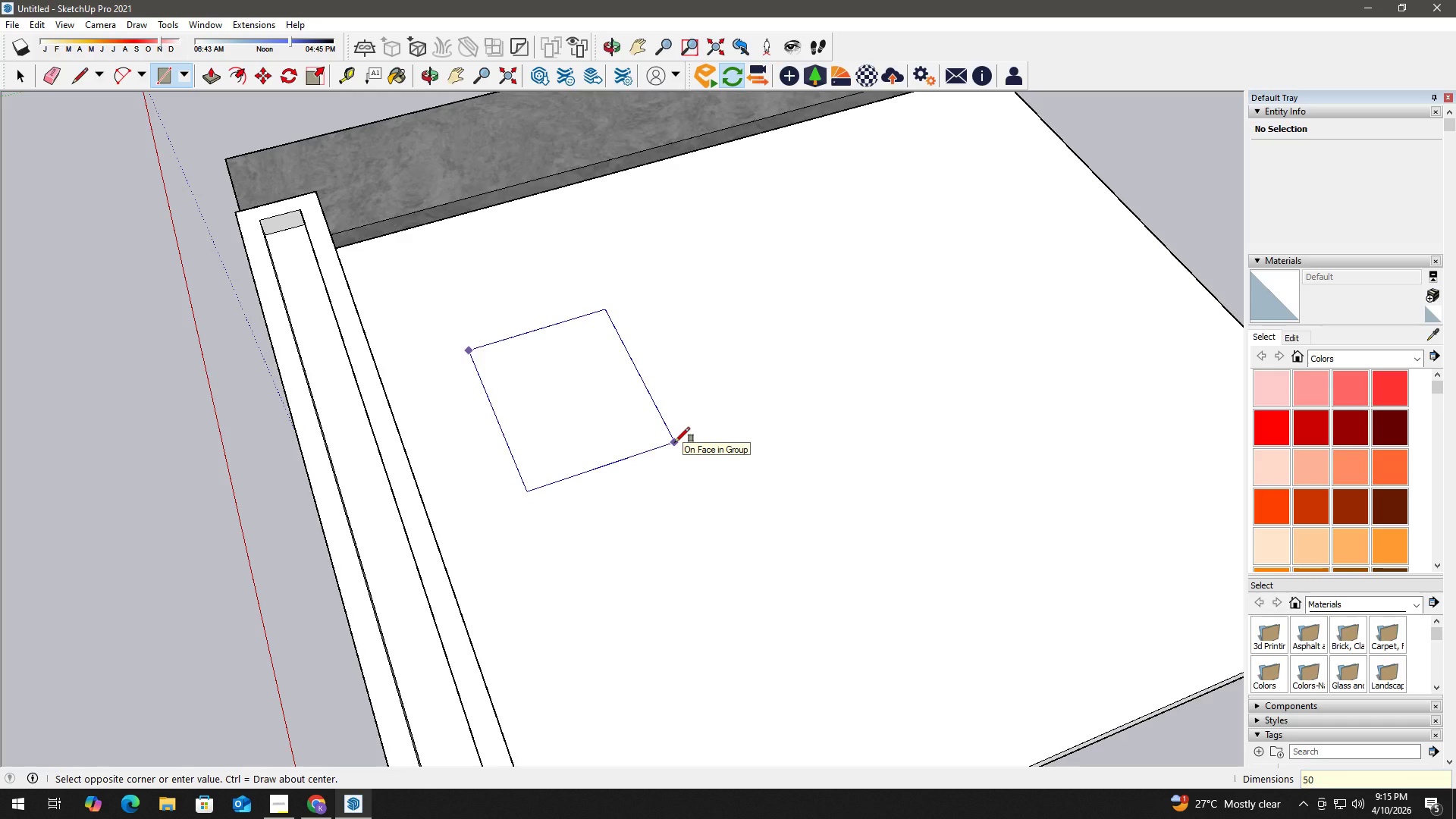 
key(Shift+ShiftLeft)
 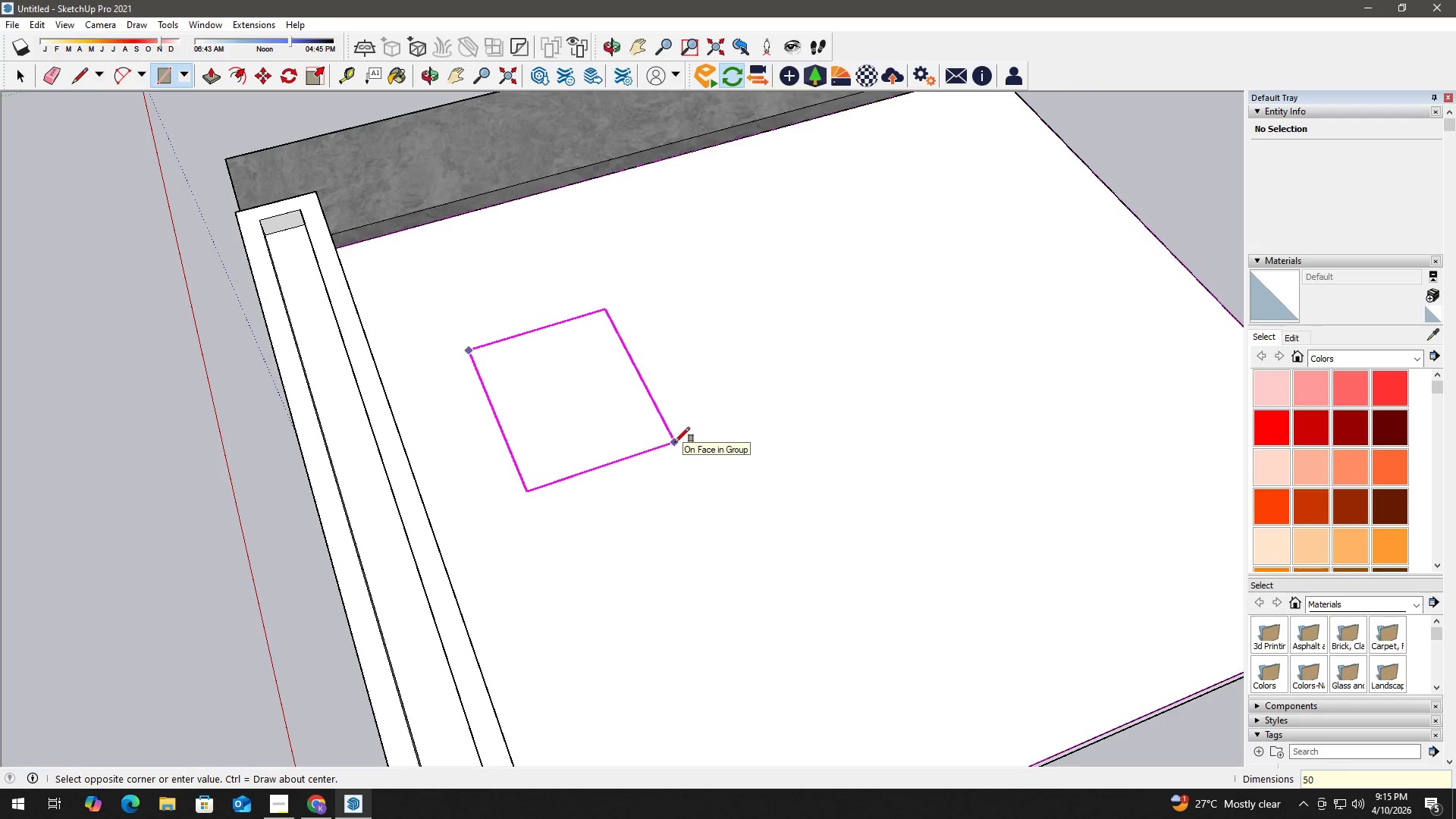 
key(Shift+Quote)
 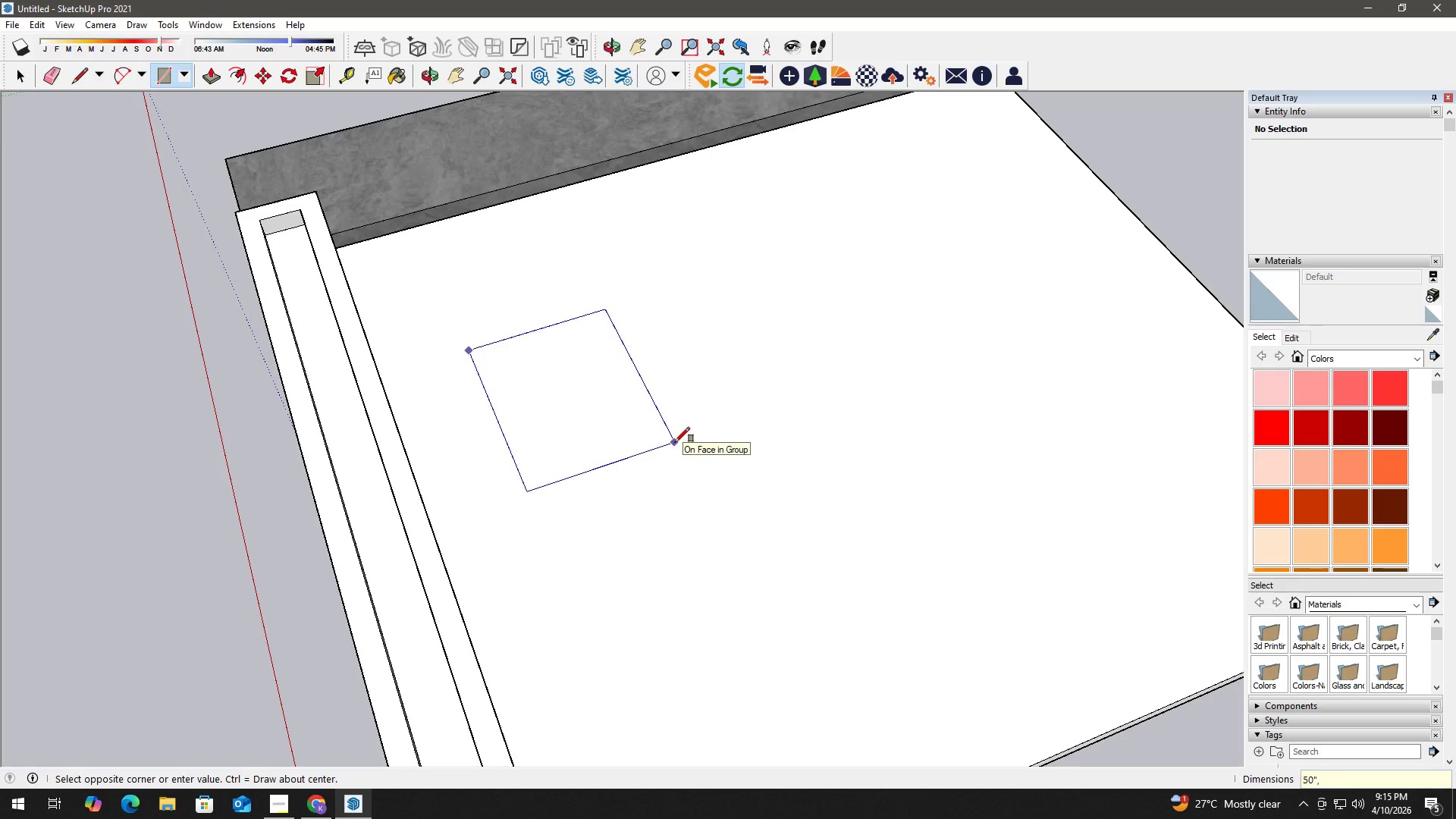 
key(Comma)
 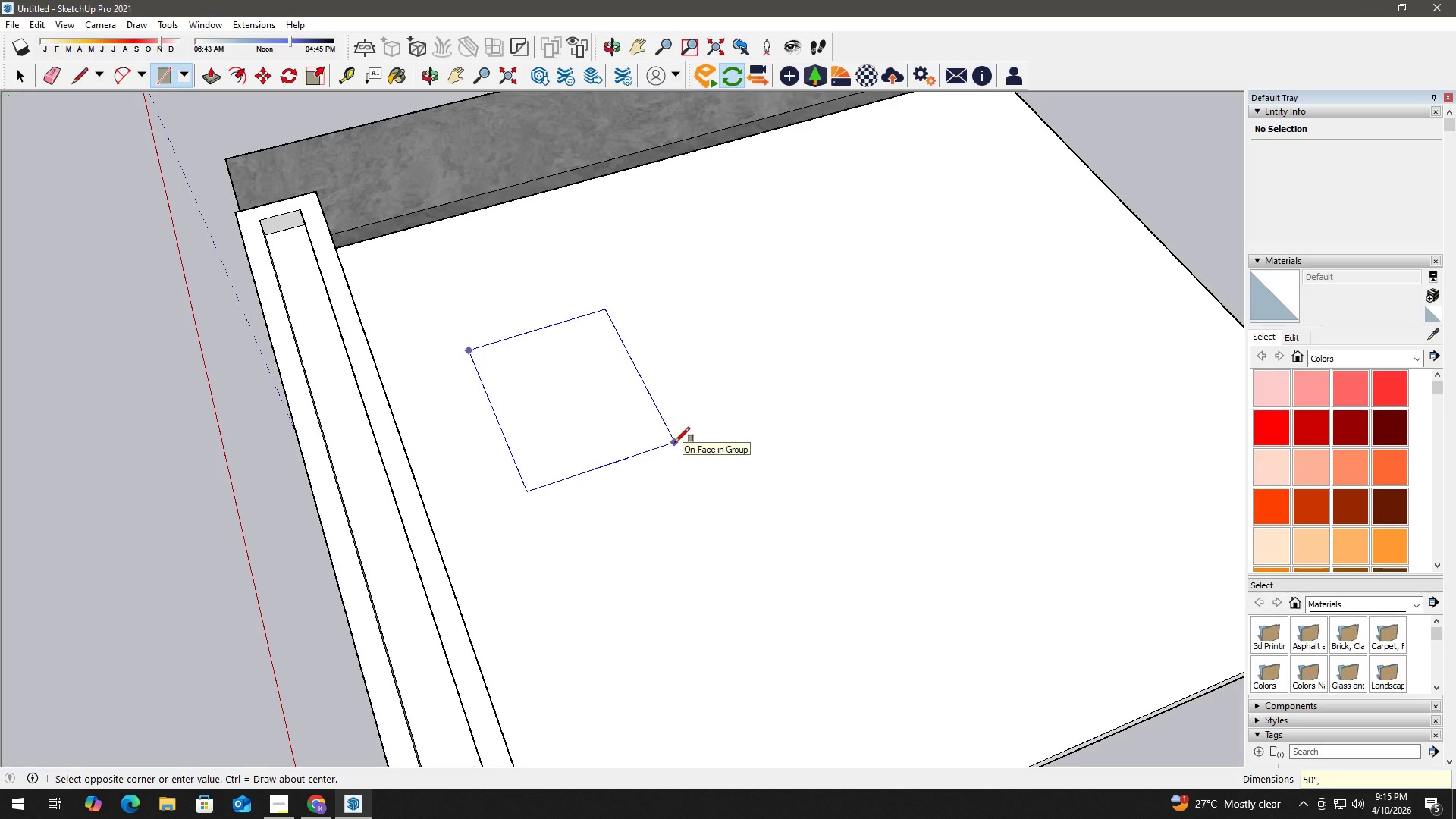 
key(Numpad5)
 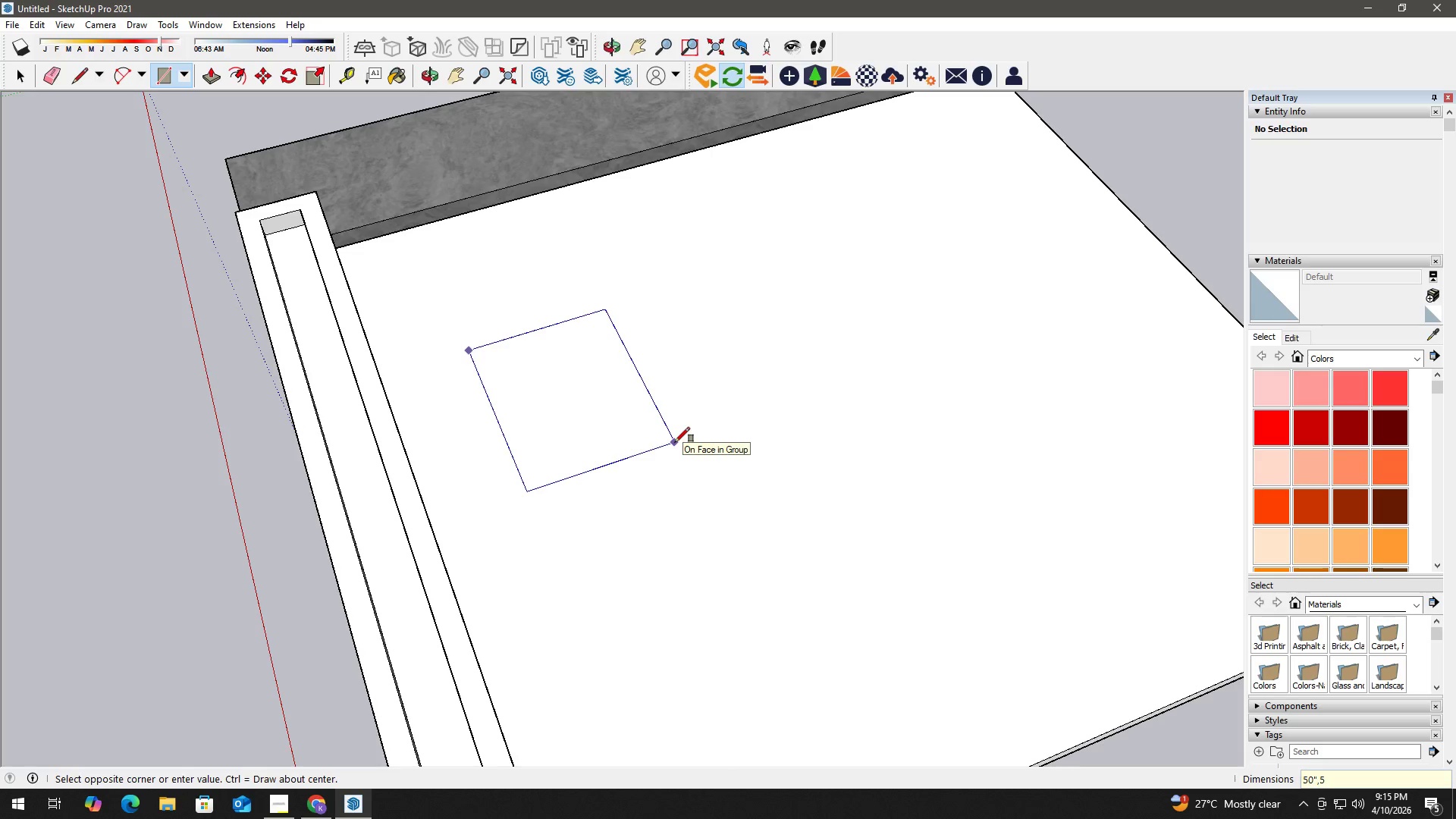 
key(Numpad0)
 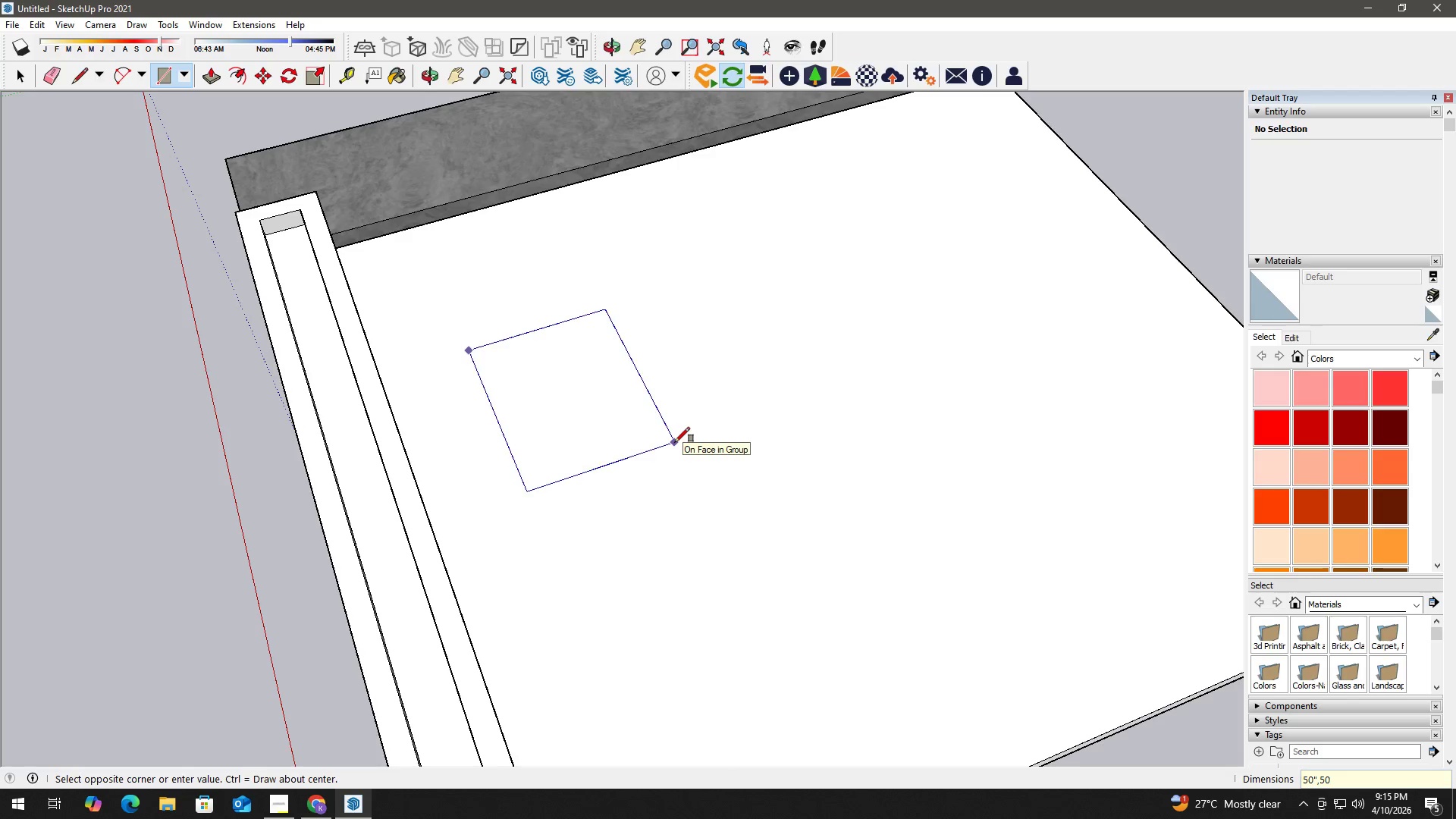 
key(Shift+ShiftLeft)
 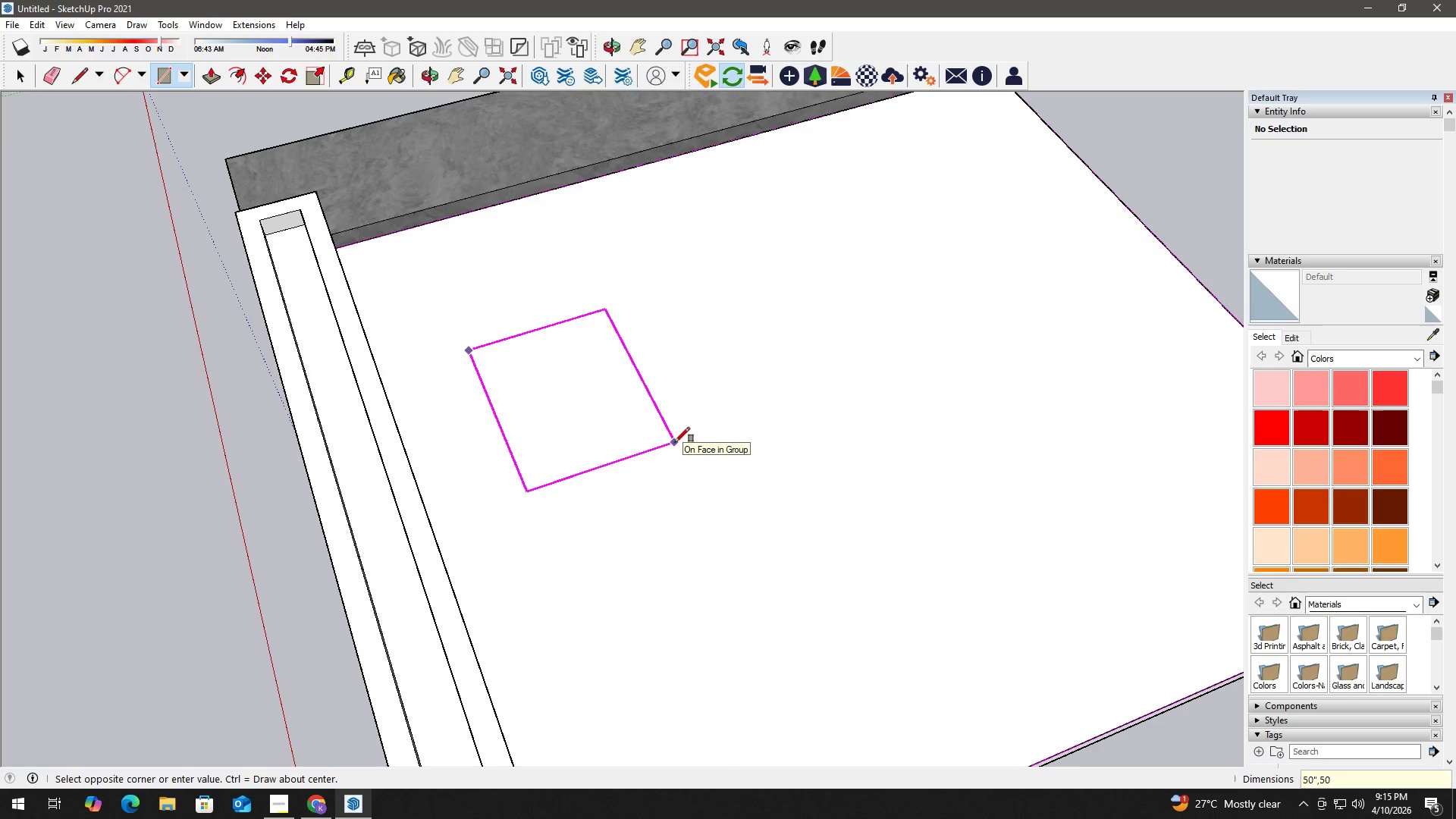 
key(Shift+Quote)
 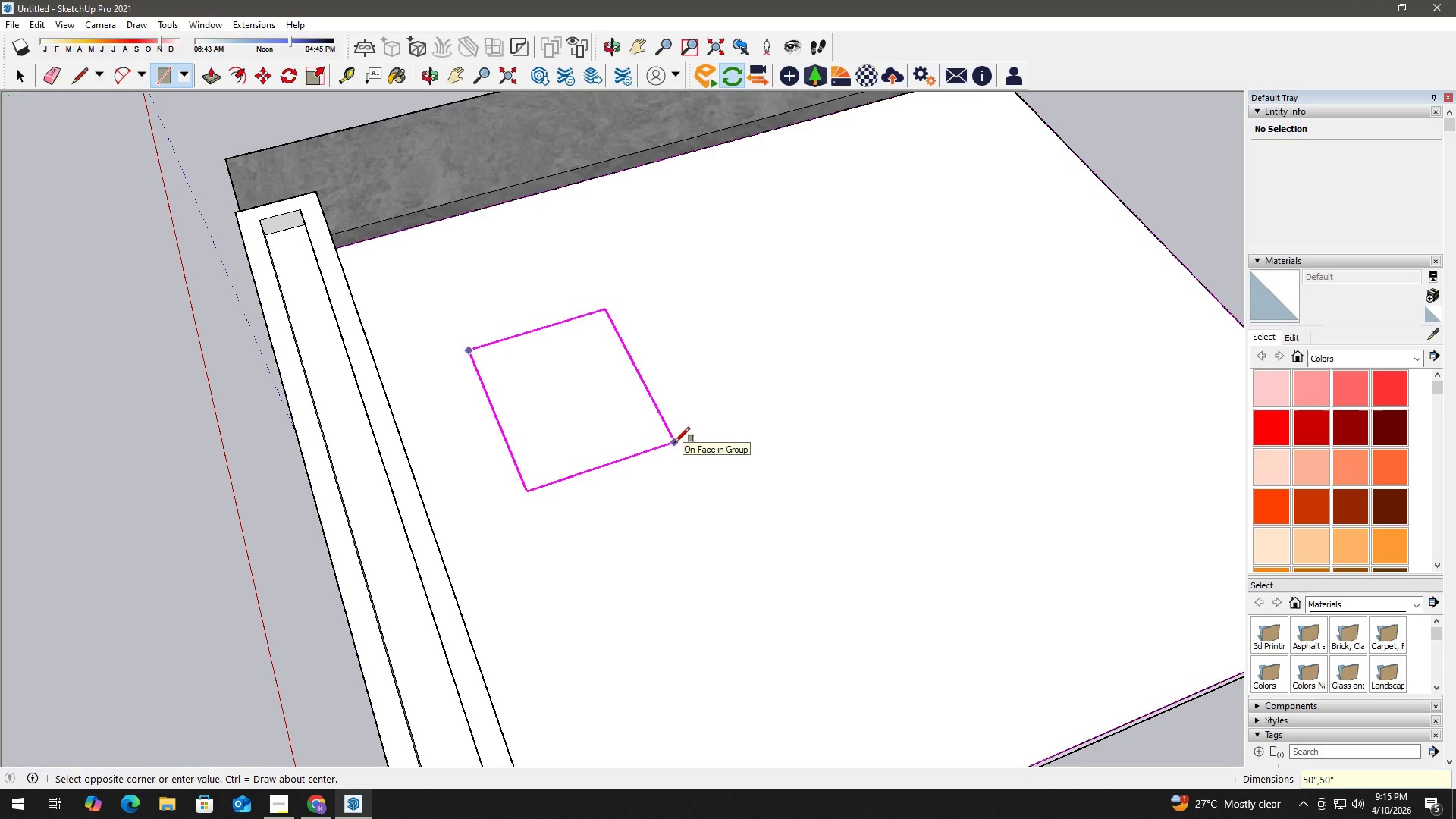 
key(Enter)
 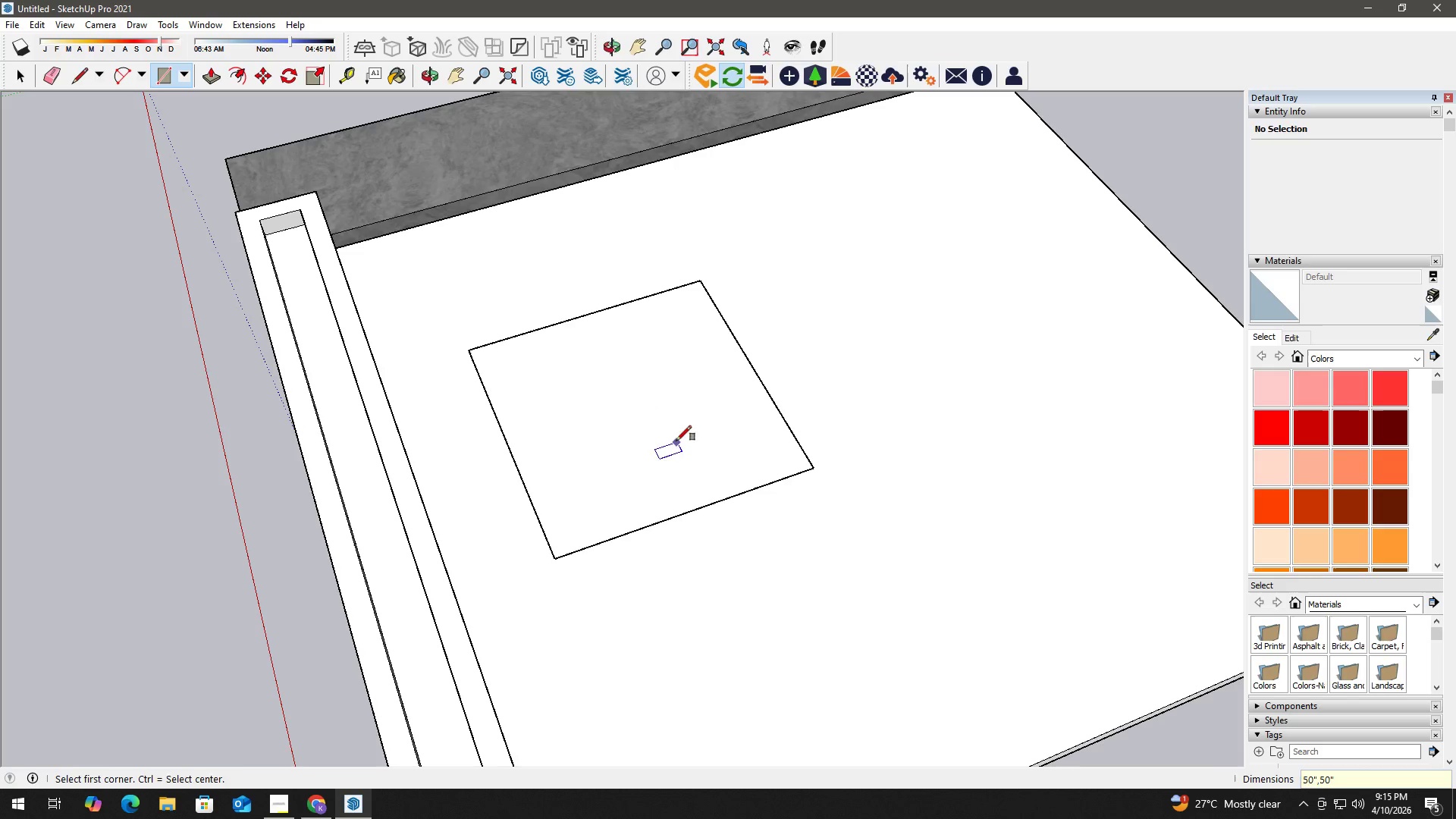 
key(Space)
 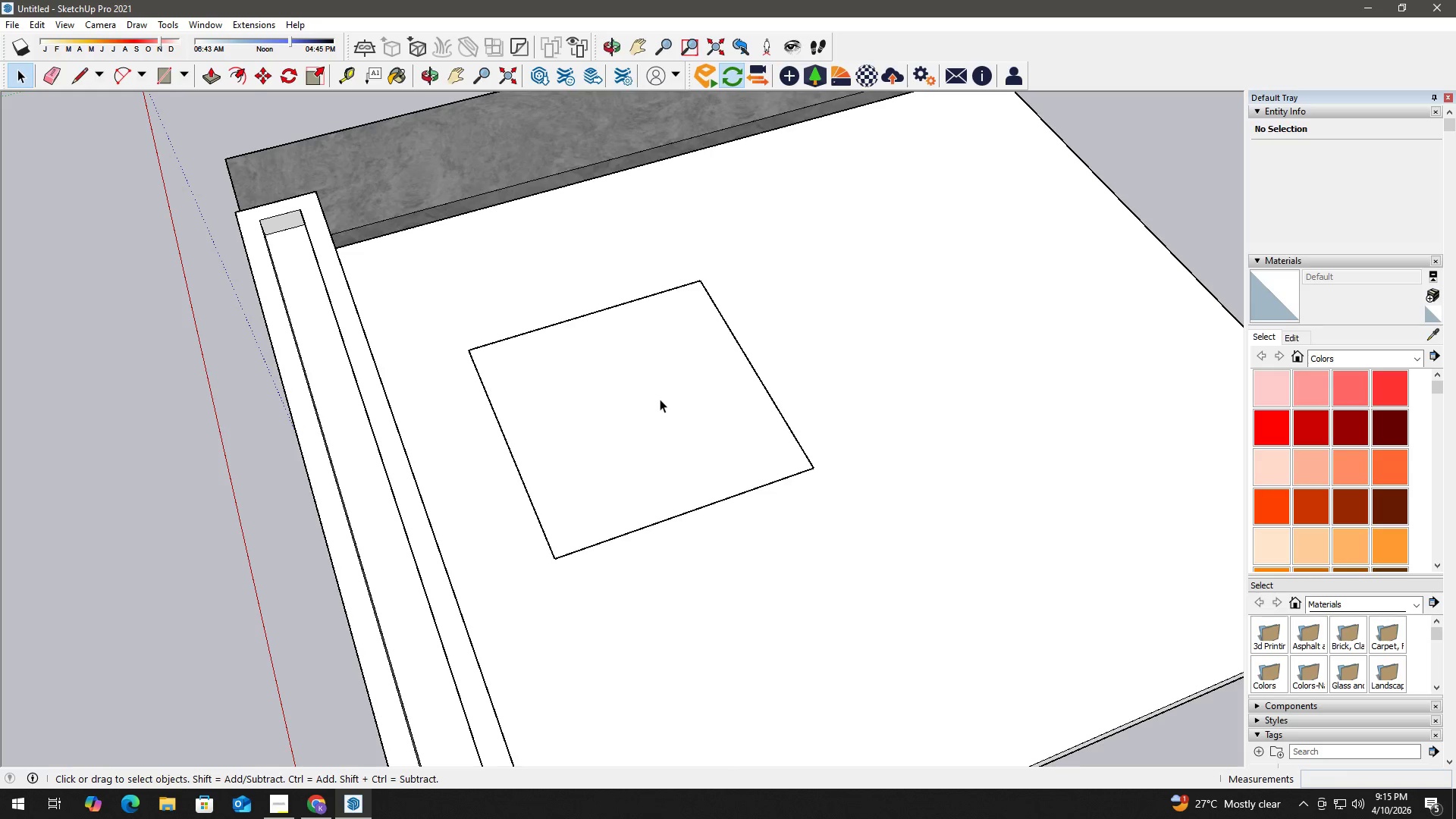 
scroll: coordinate [665, 405], scroll_direction: down, amount: 3.0
 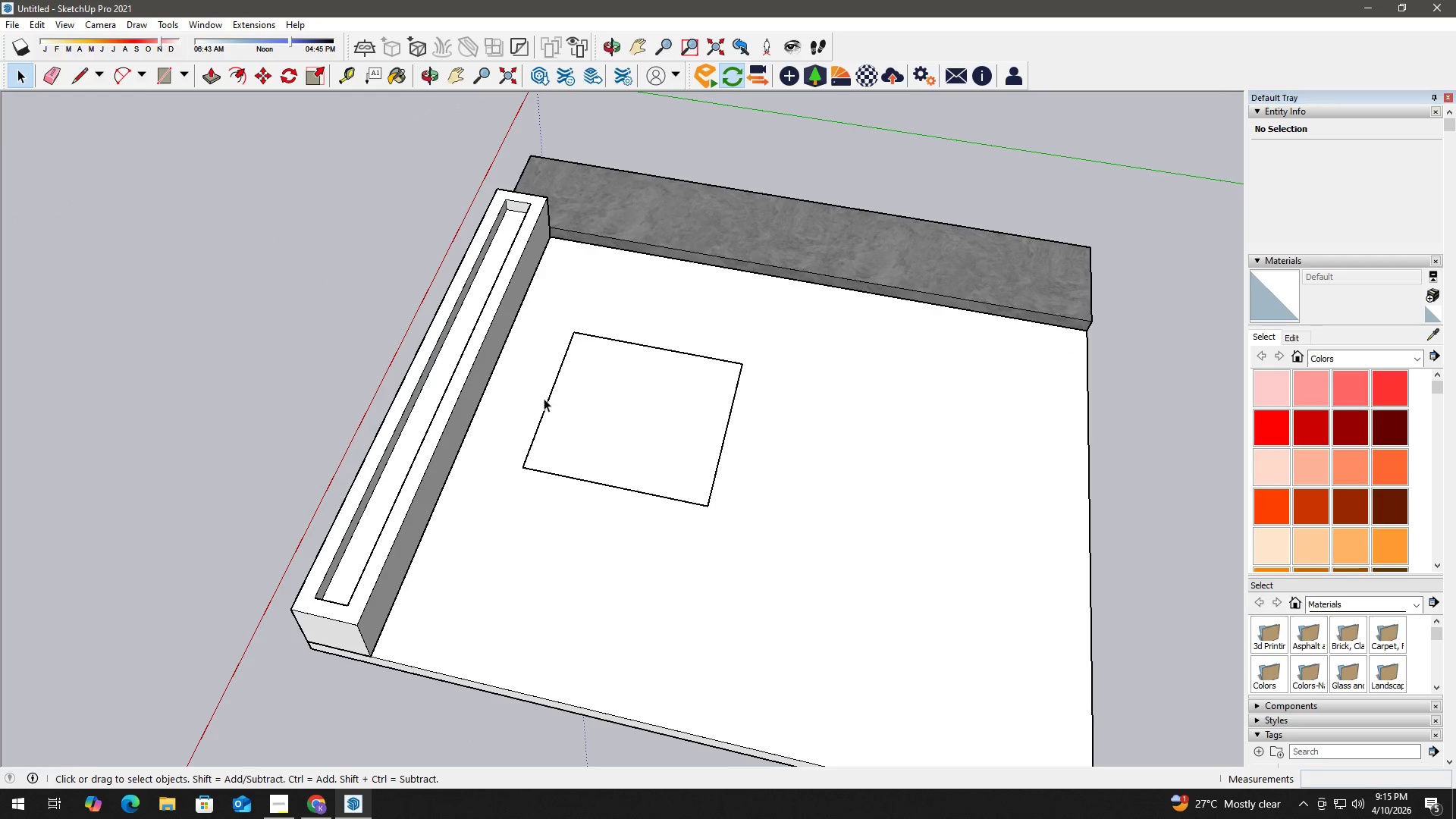 
left_click([668, 403])
 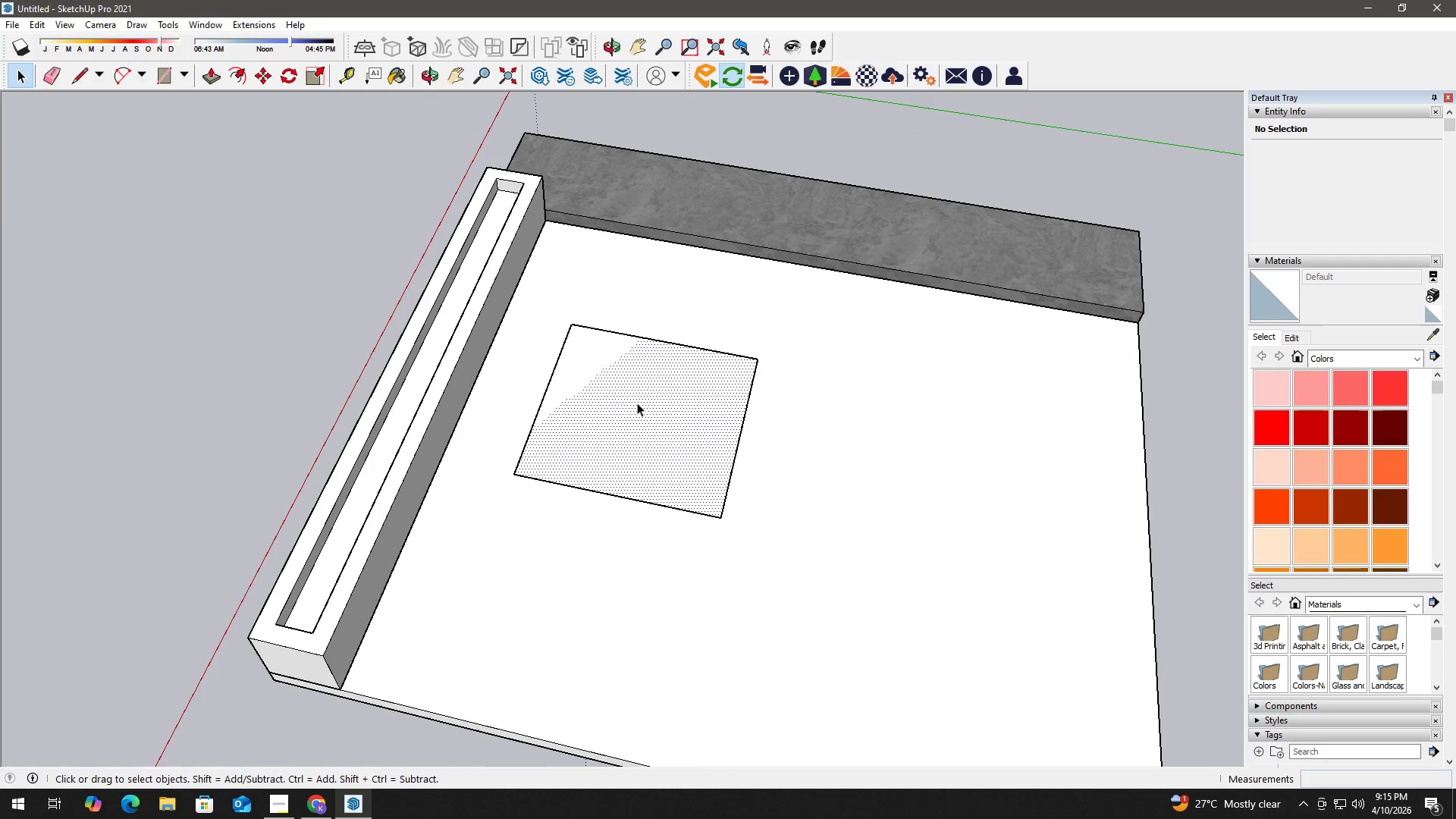 
scroll: coordinate [598, 409], scroll_direction: up, amount: 1.0
 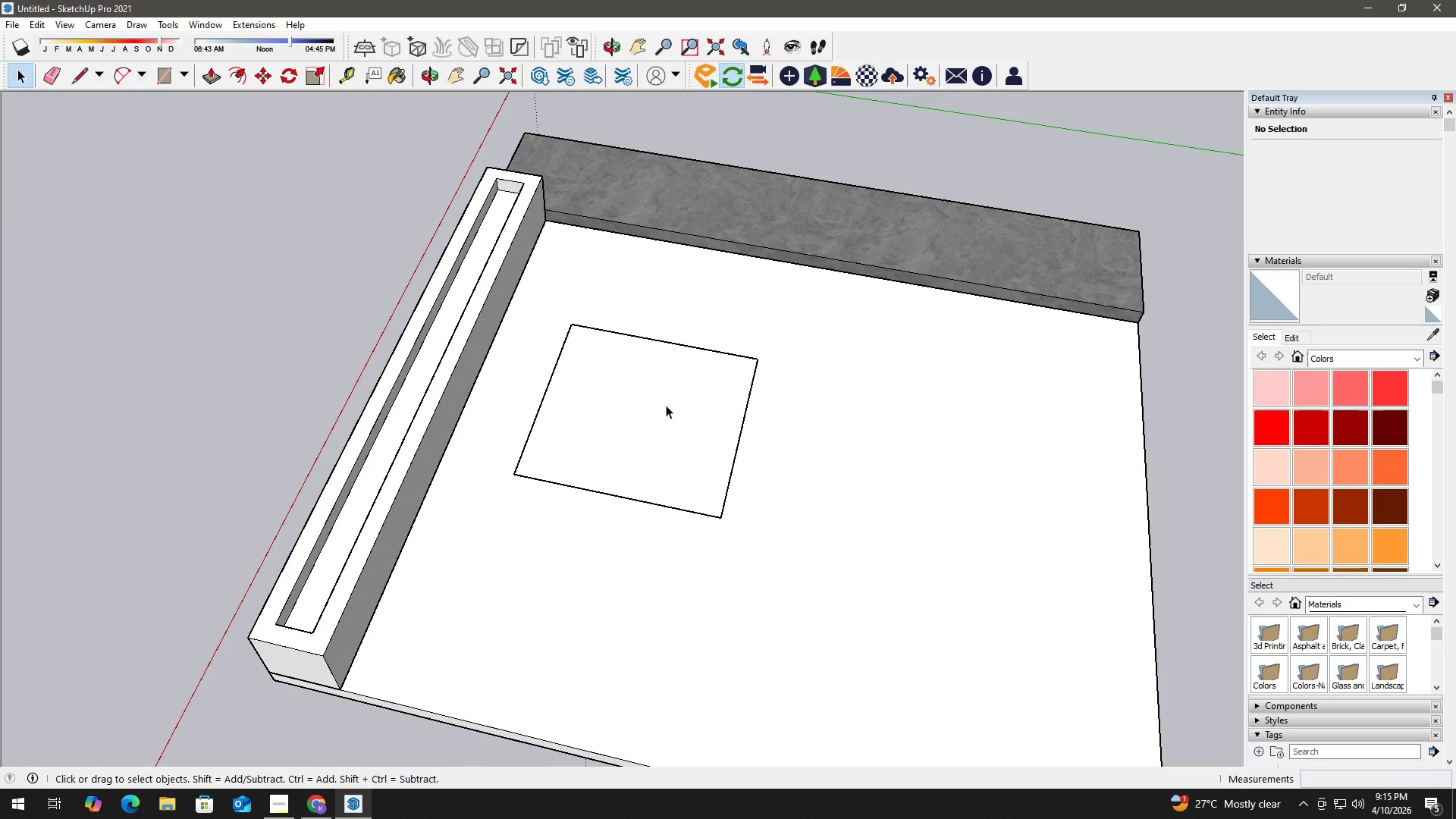 
key(T)
 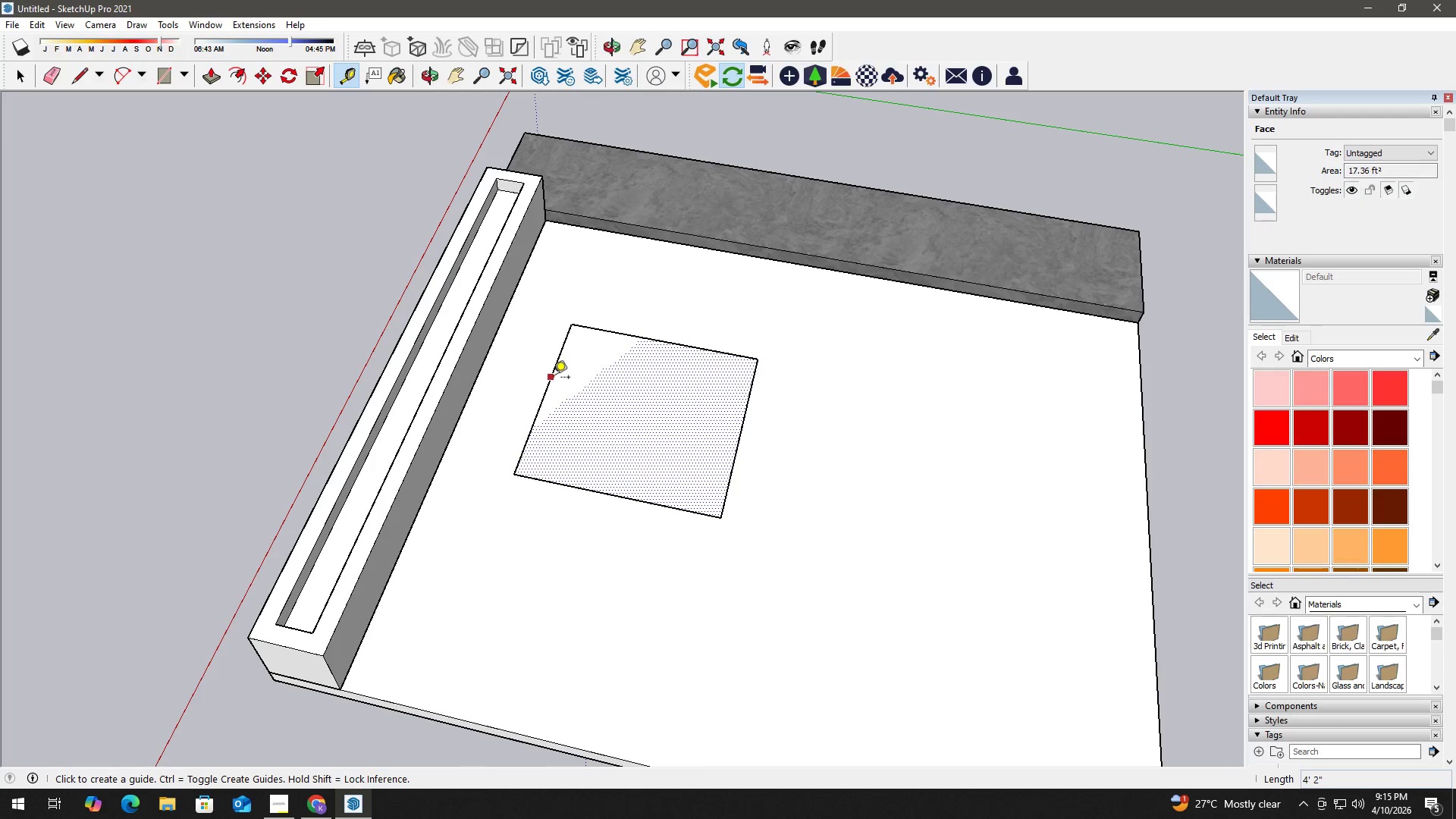 
left_click([554, 374])
 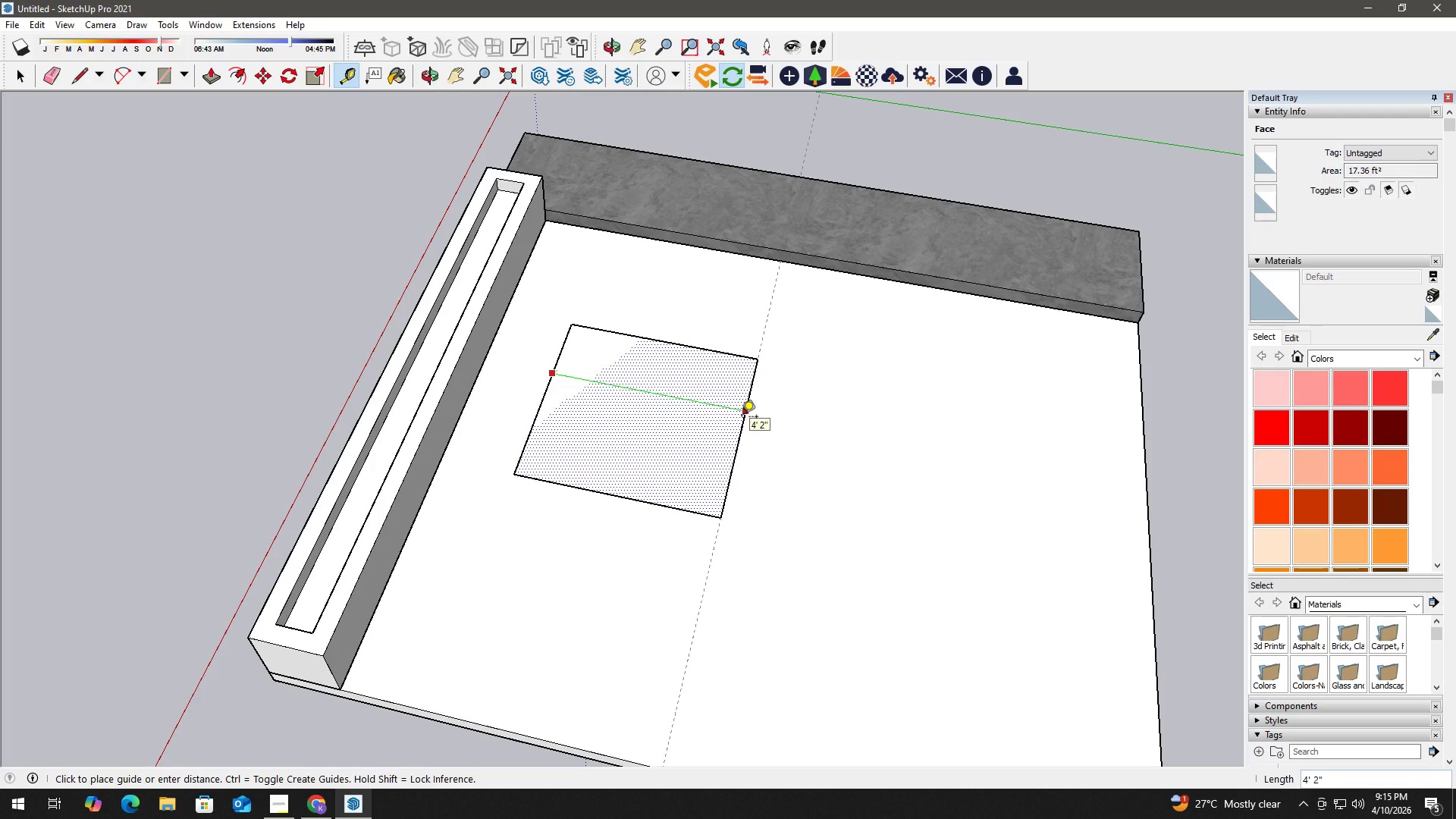 
key(Space)
 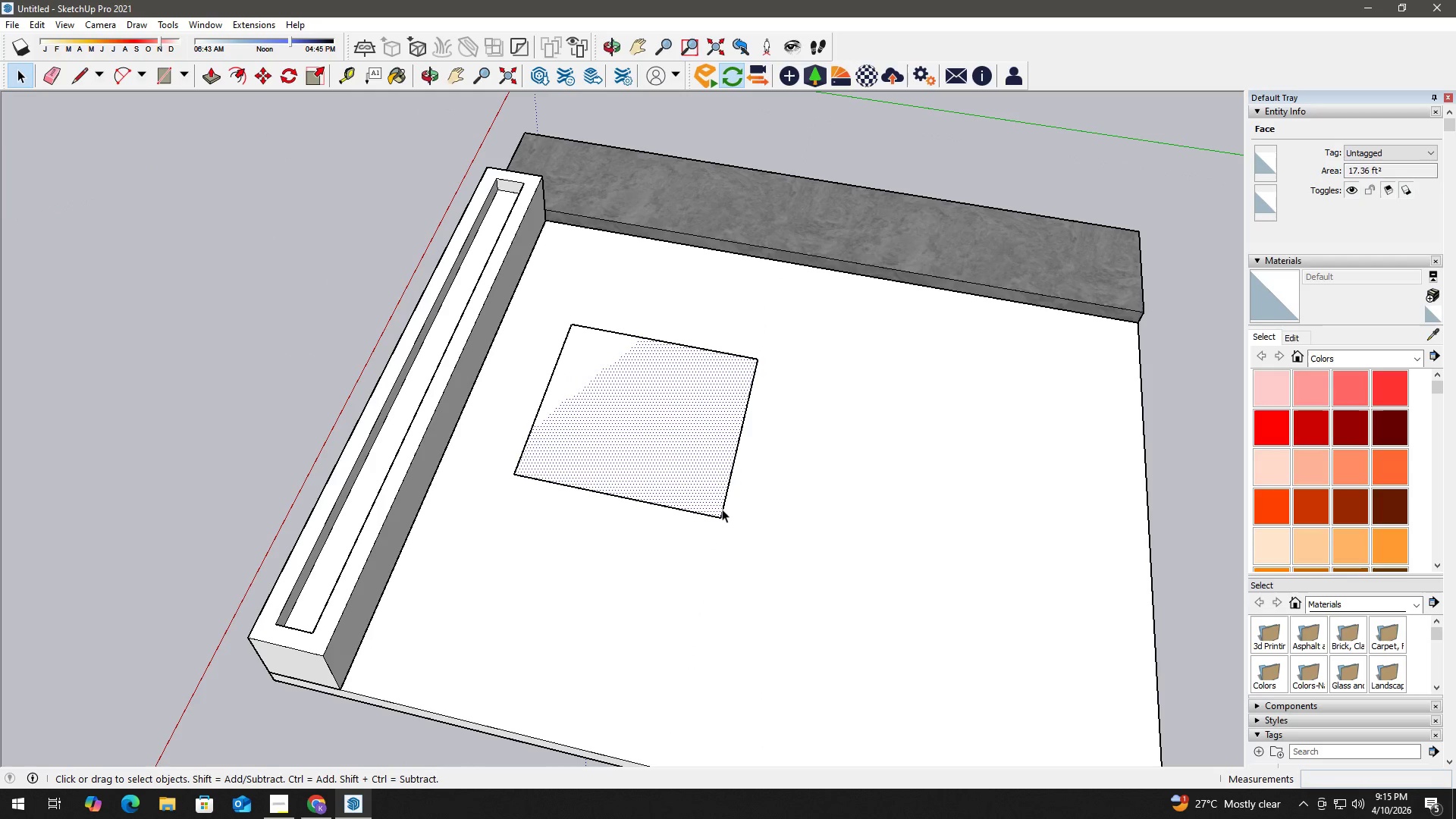 
key(E)
 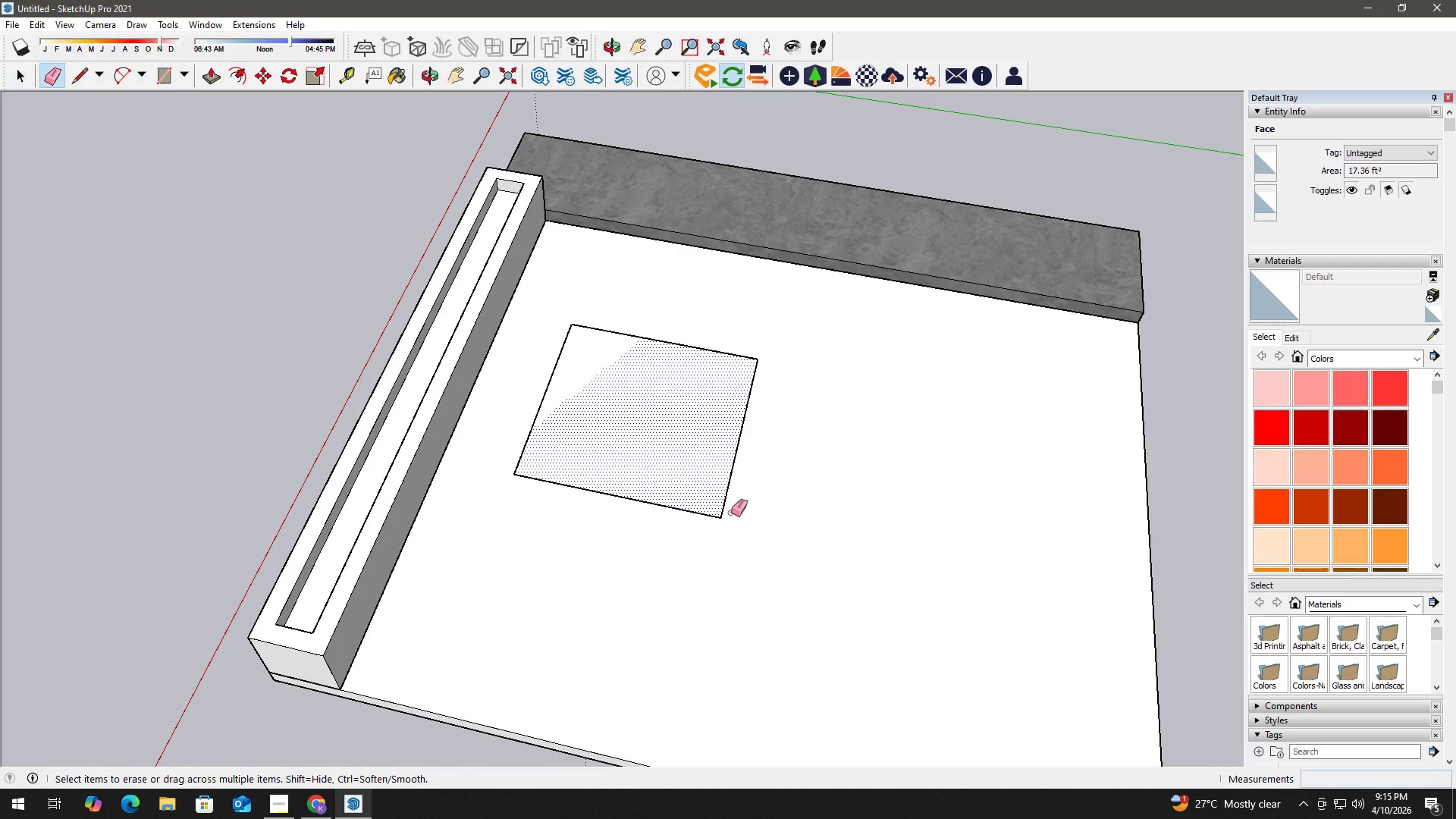 
left_click_drag(start_coordinate=[730, 513], to_coordinate=[629, 331])
 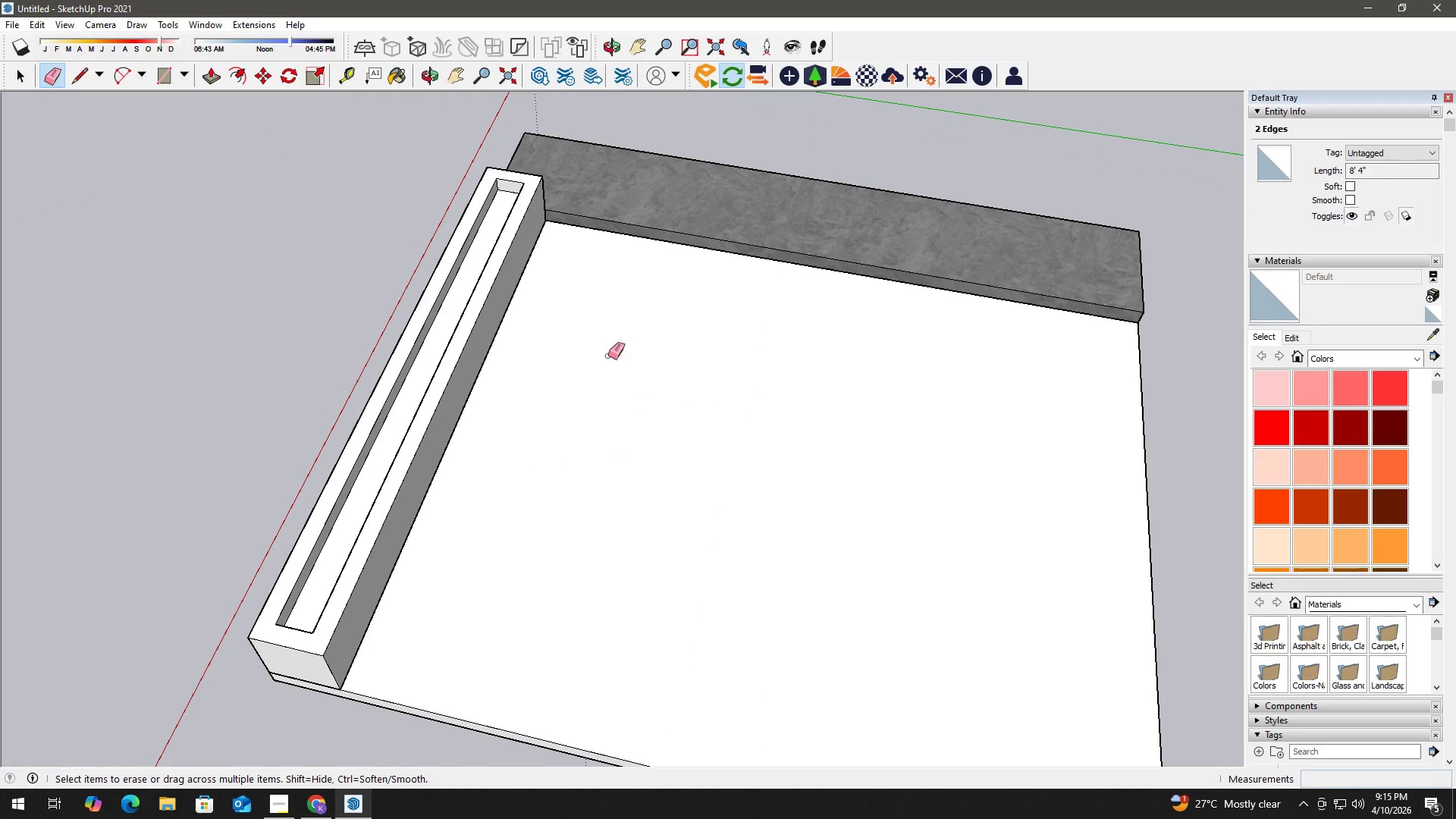 
key(Space)
 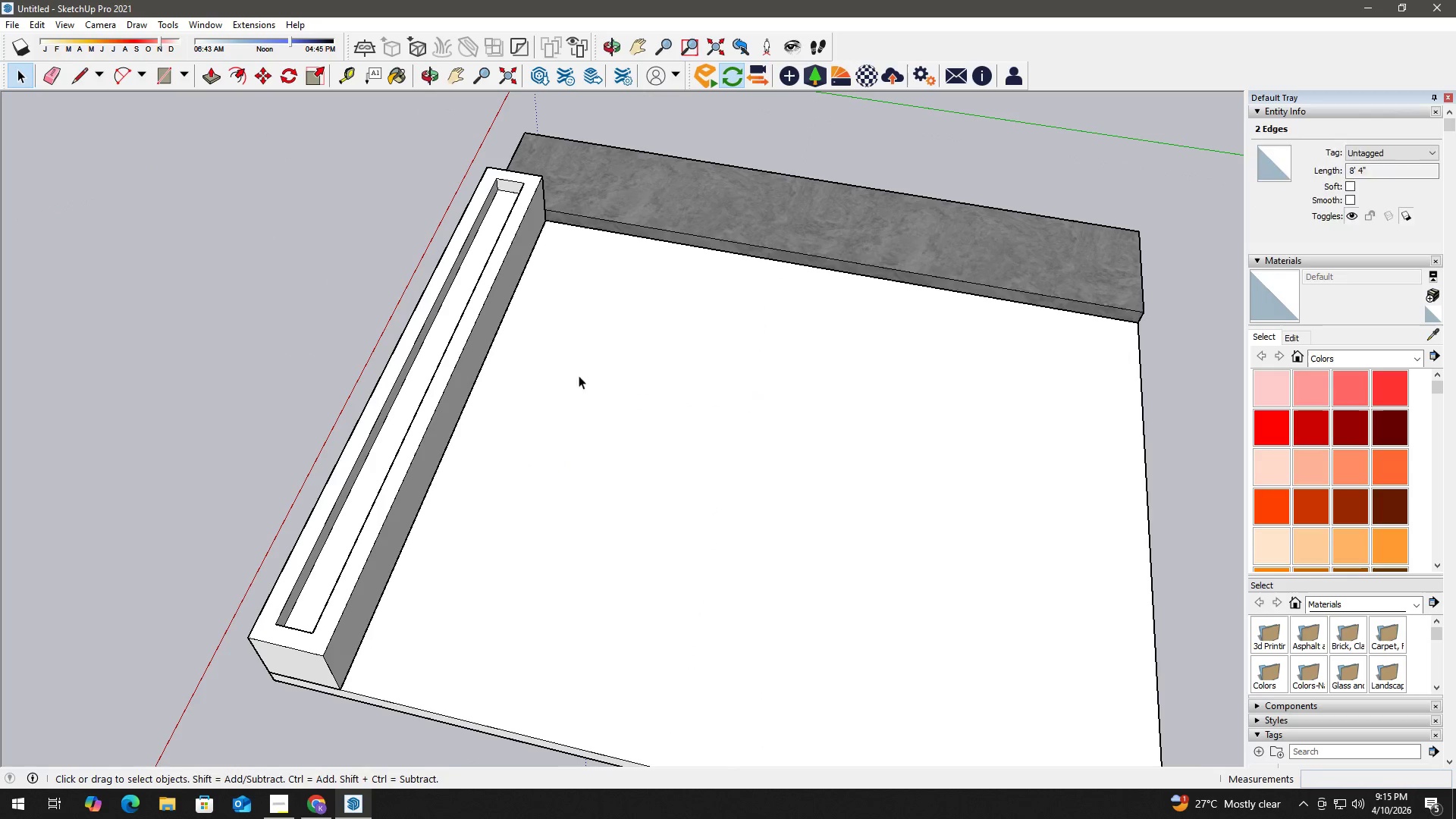 
key(R)
 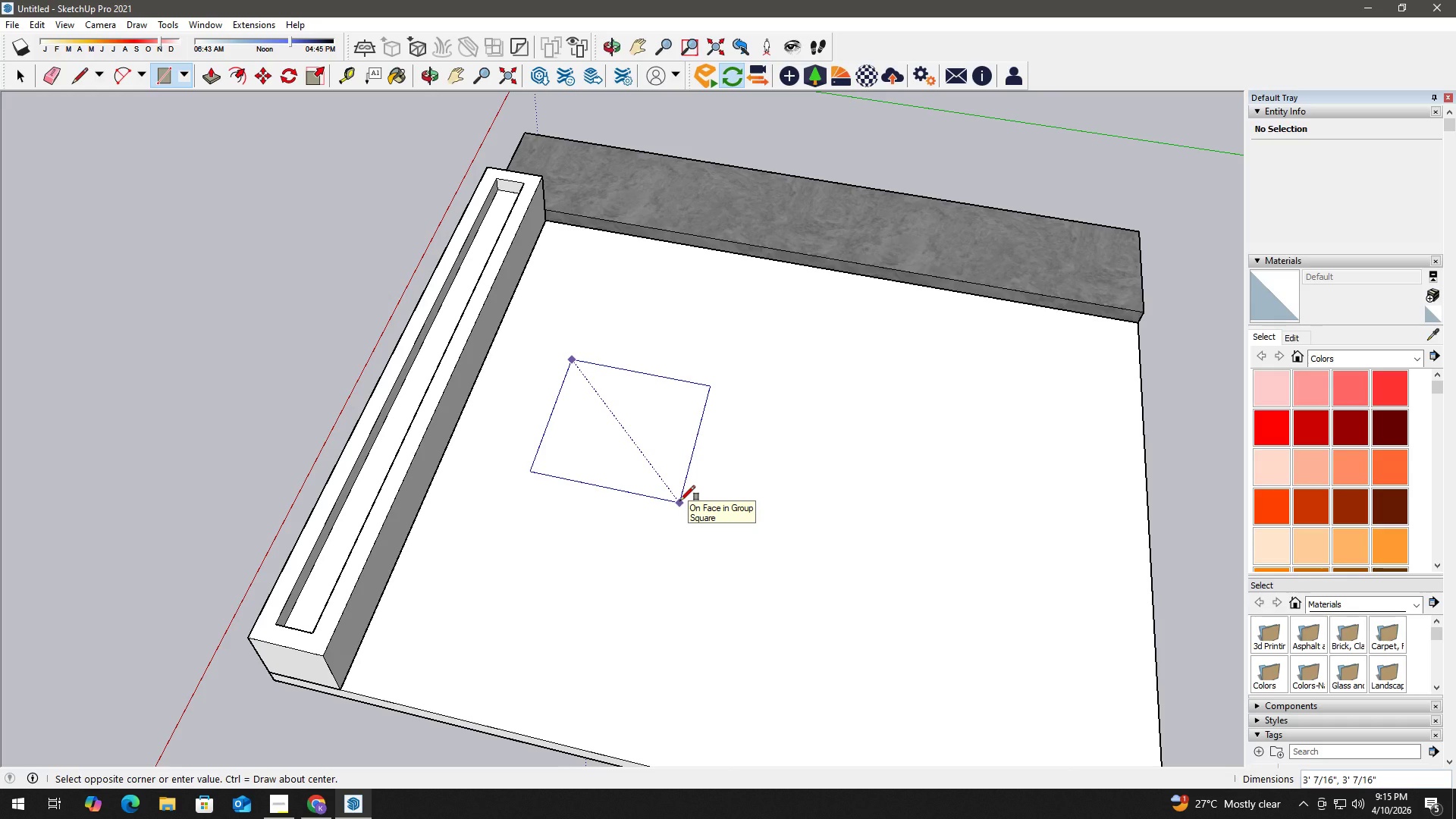 
wait(5.34)
 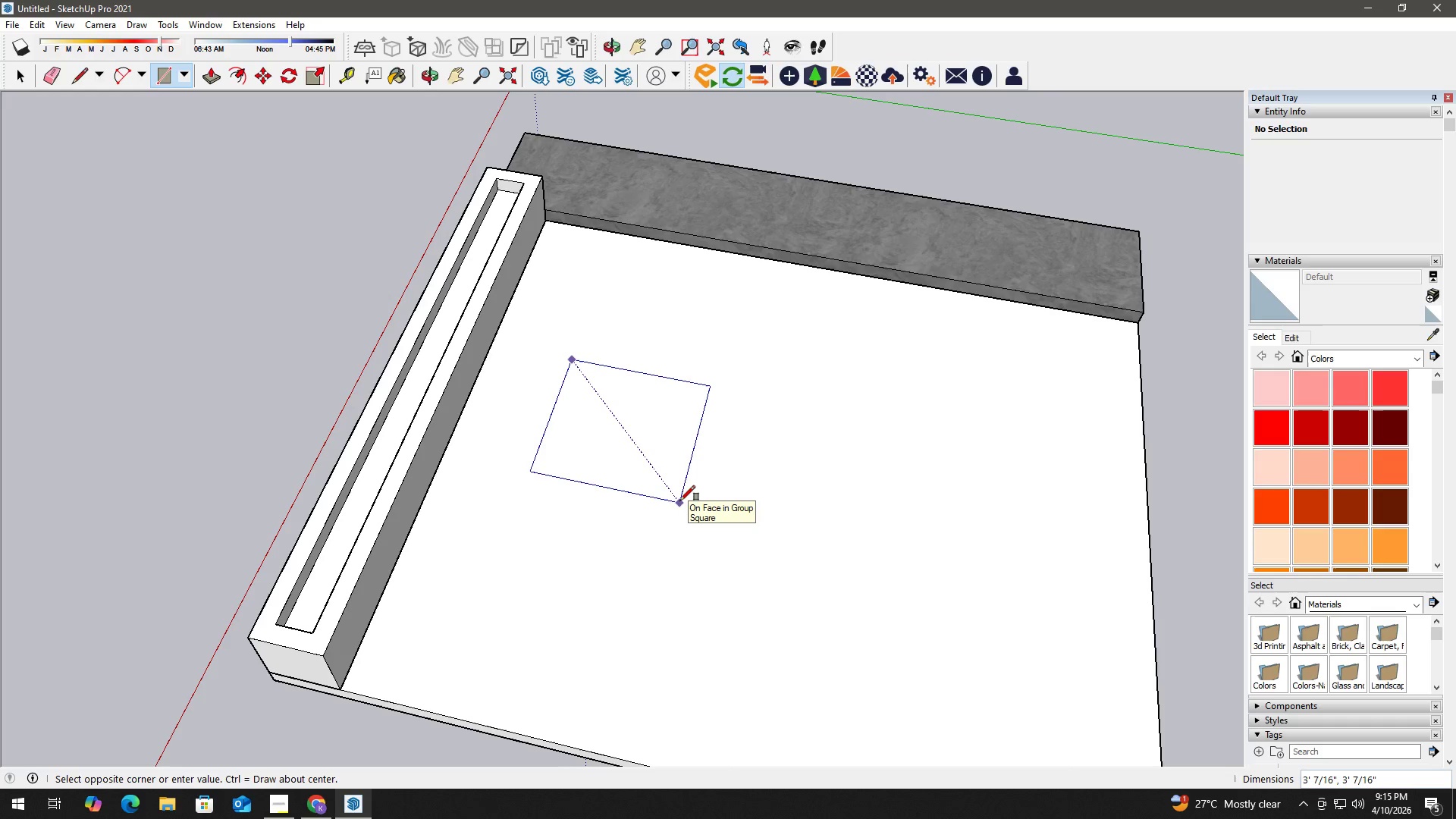 
key(Numpad2)
 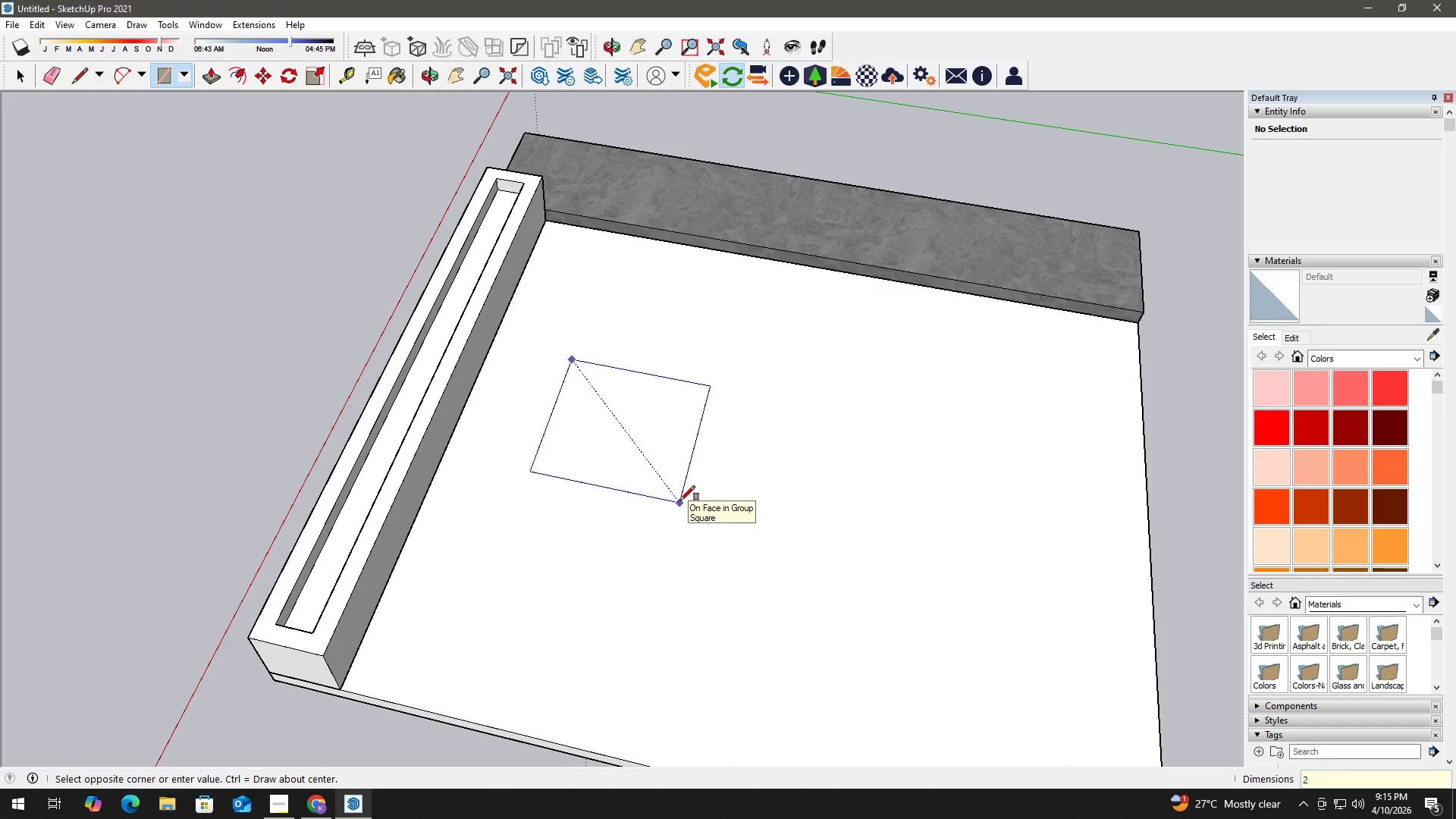 
key(Numpad0)
 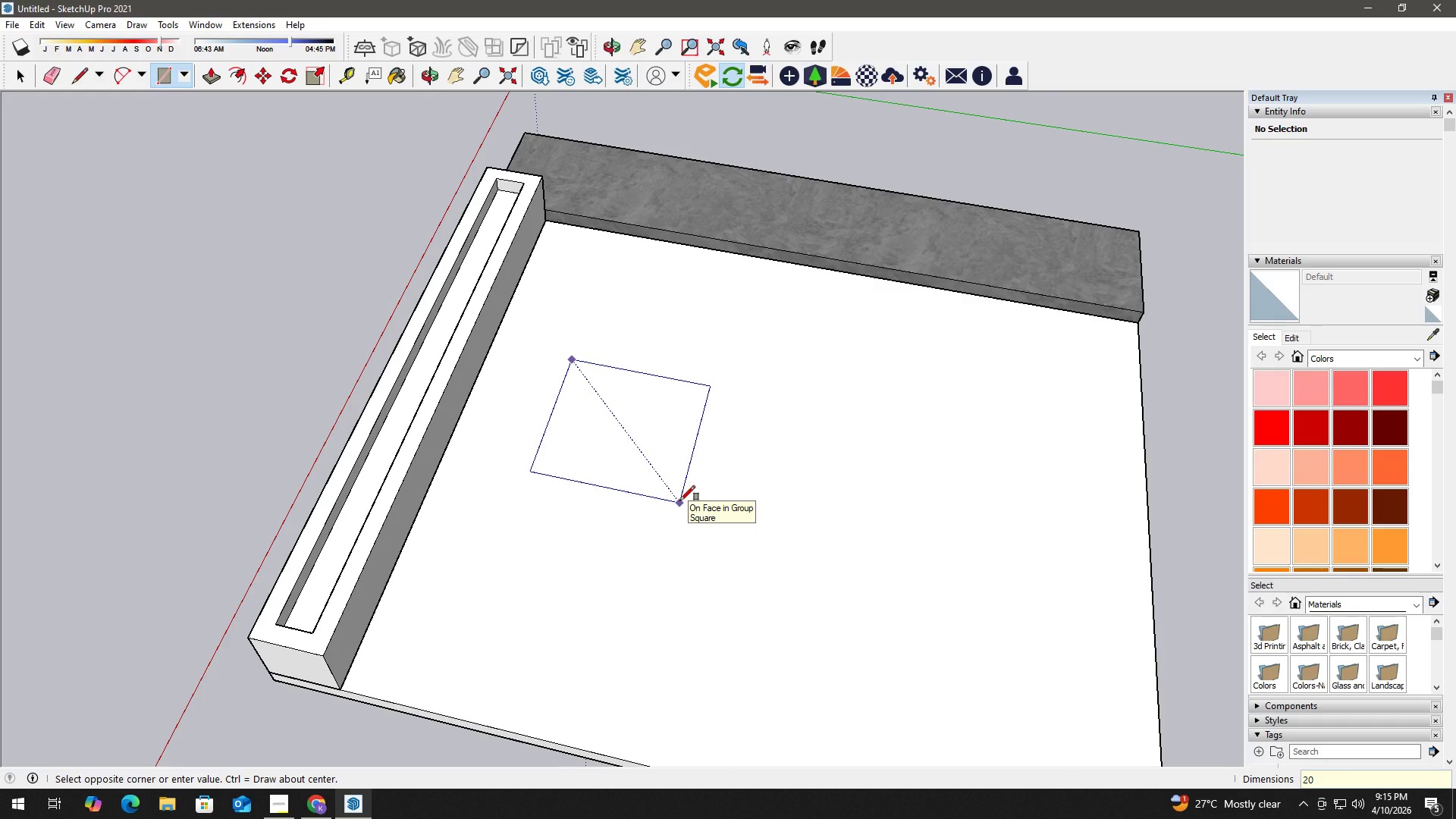 
key(Shift+Quote)
 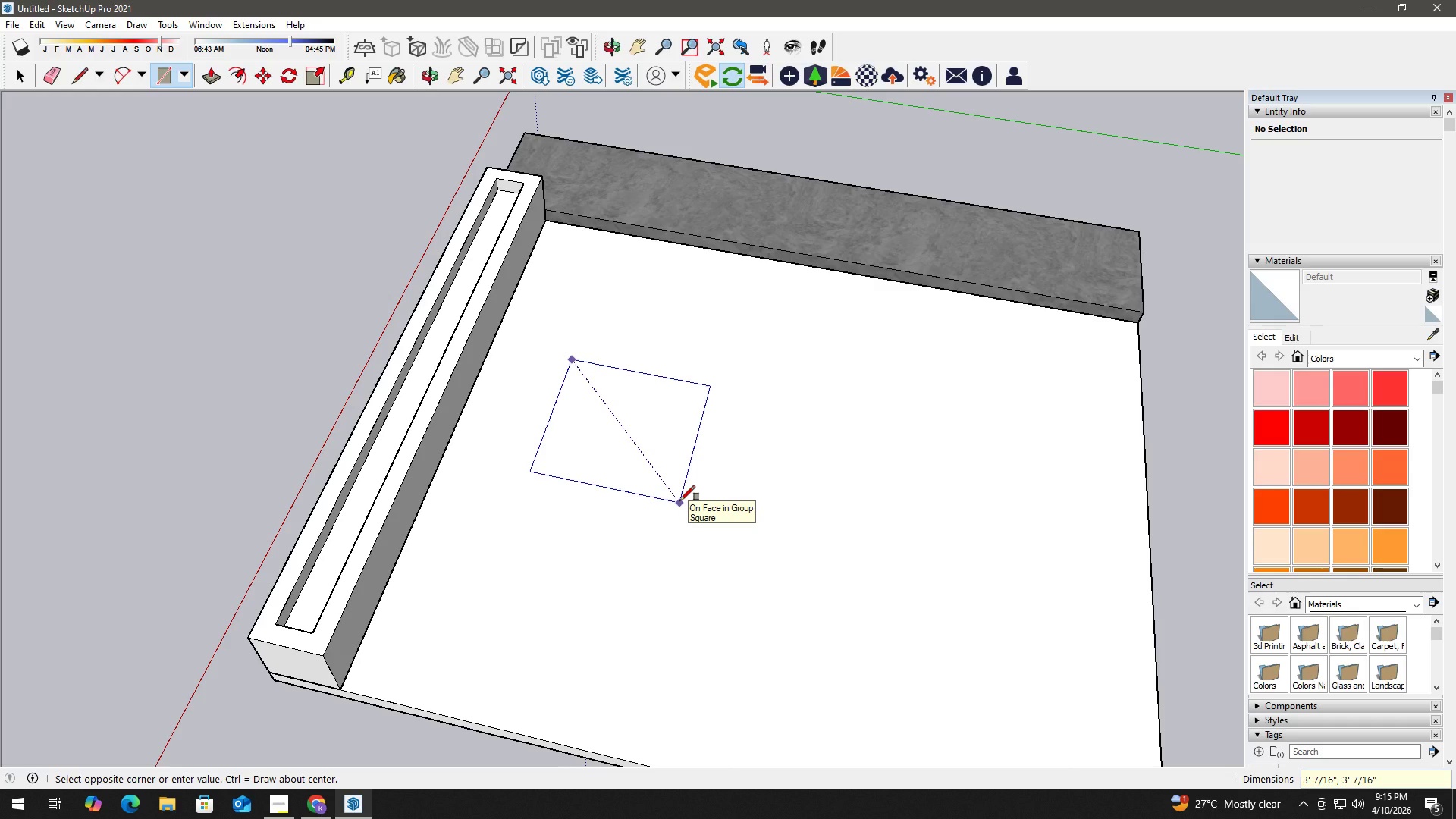 
key(Comma)
 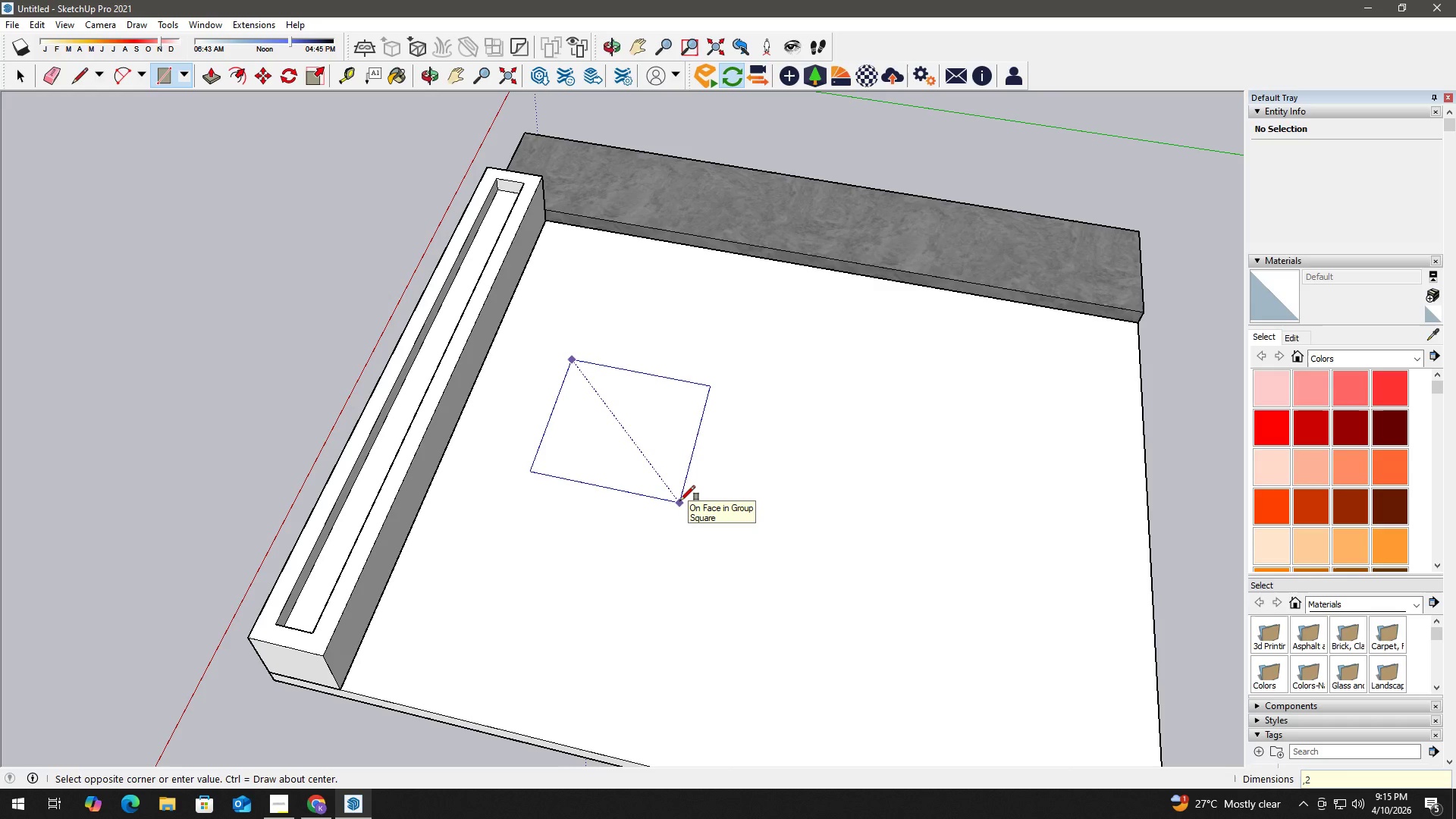 
key(Numpad2)
 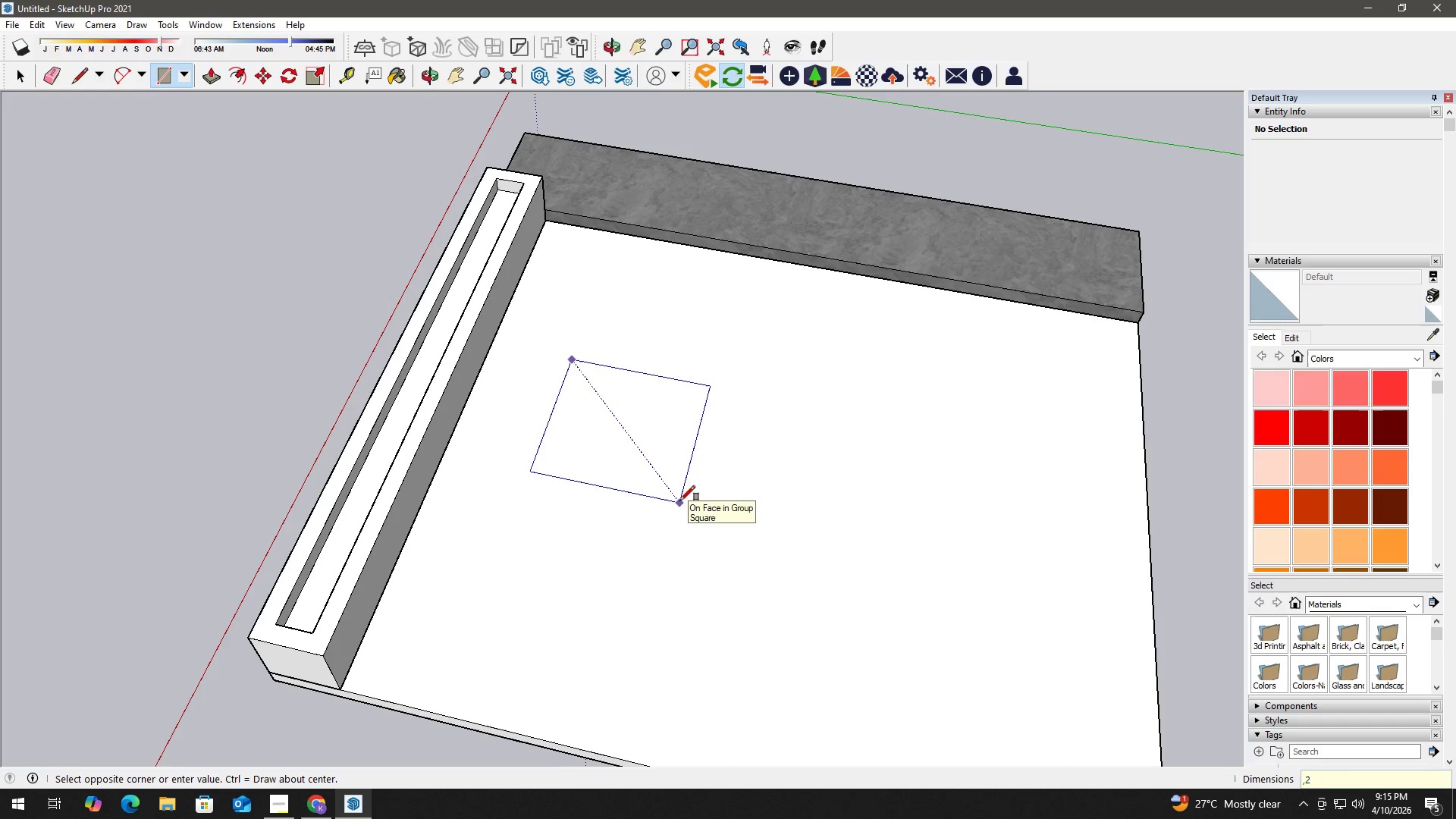 
key(Numpad0)
 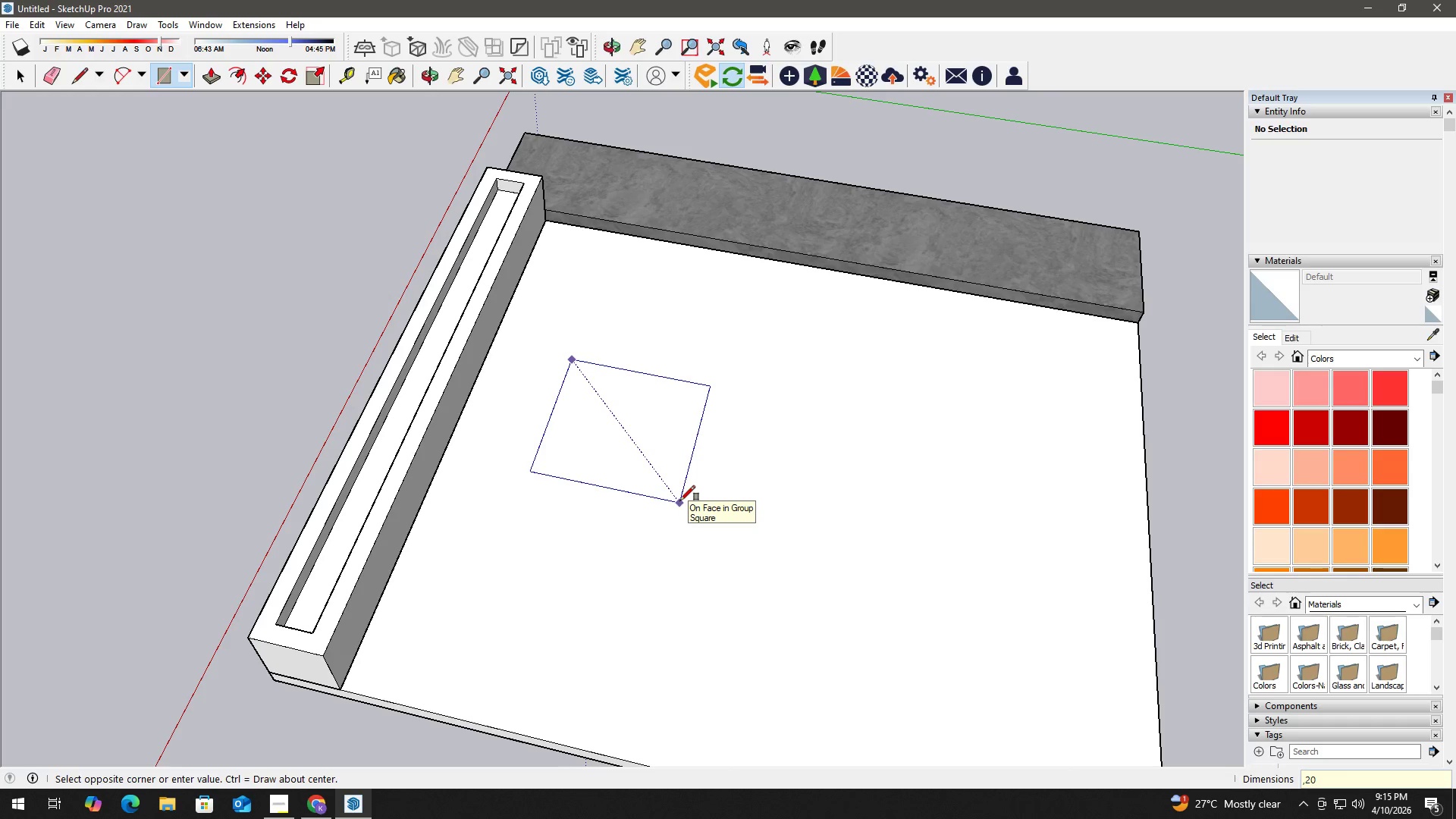 
key(Shift+Quote)
 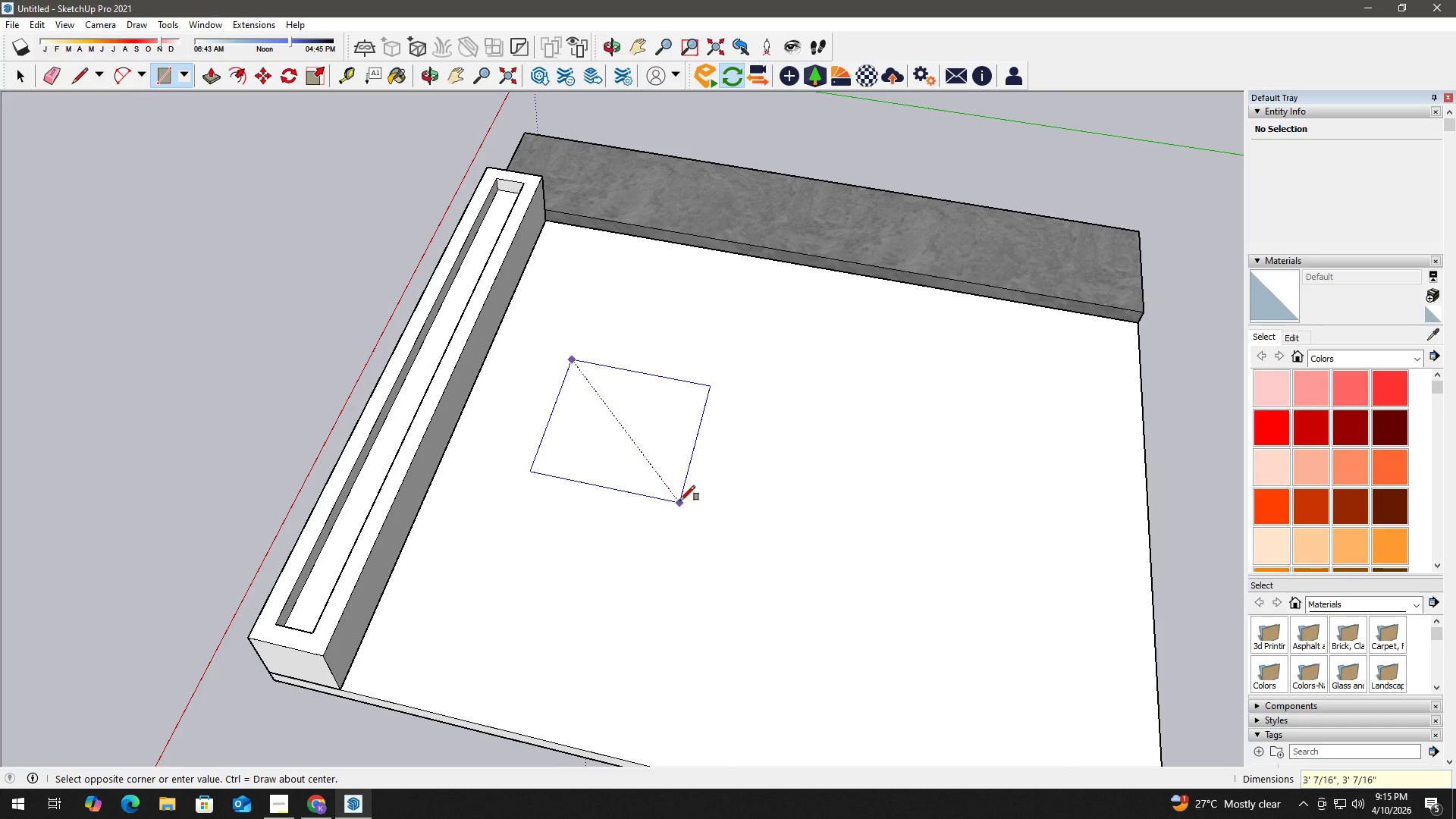 
key(Enter)
 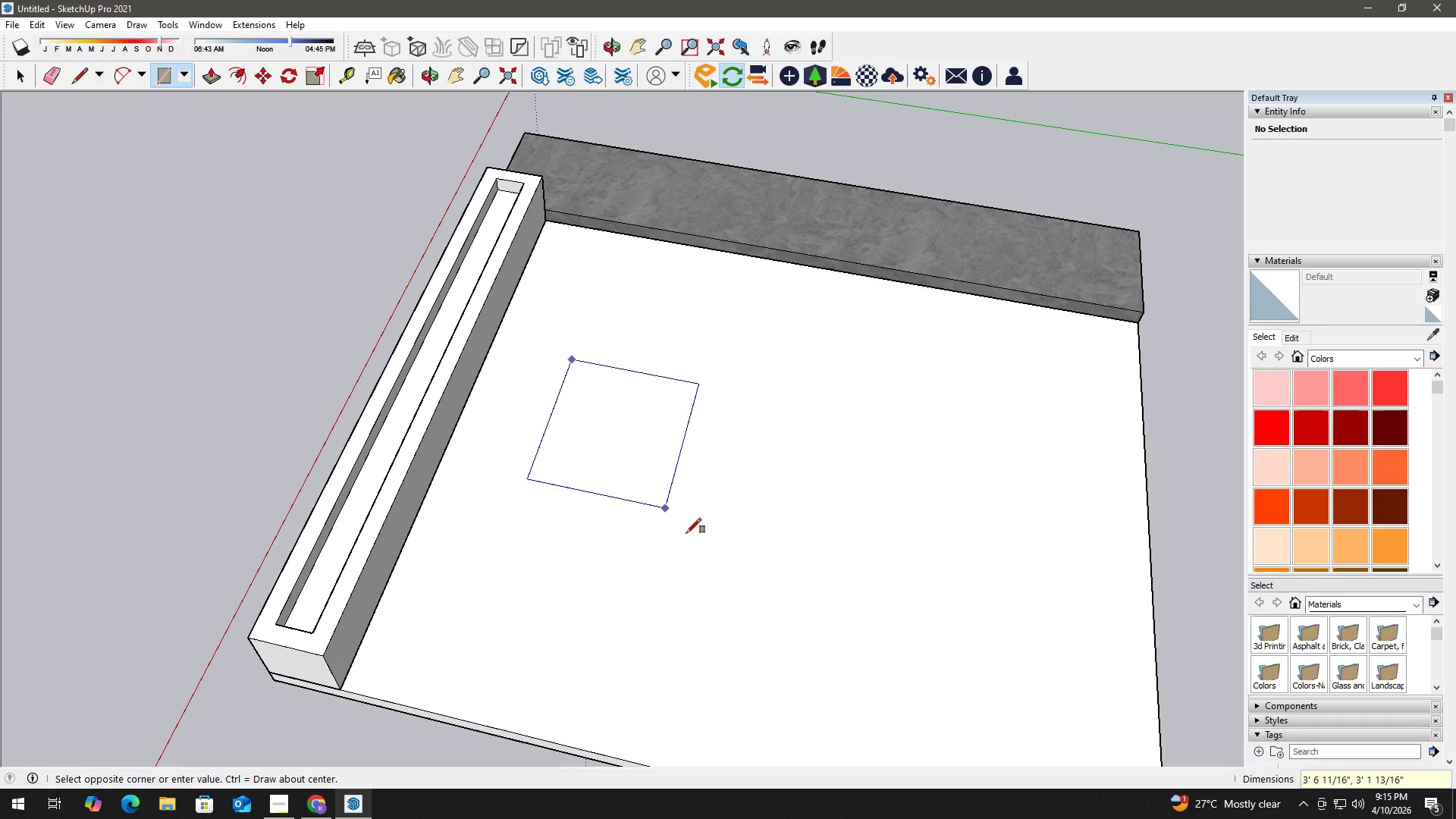 
key(Numpad2)
 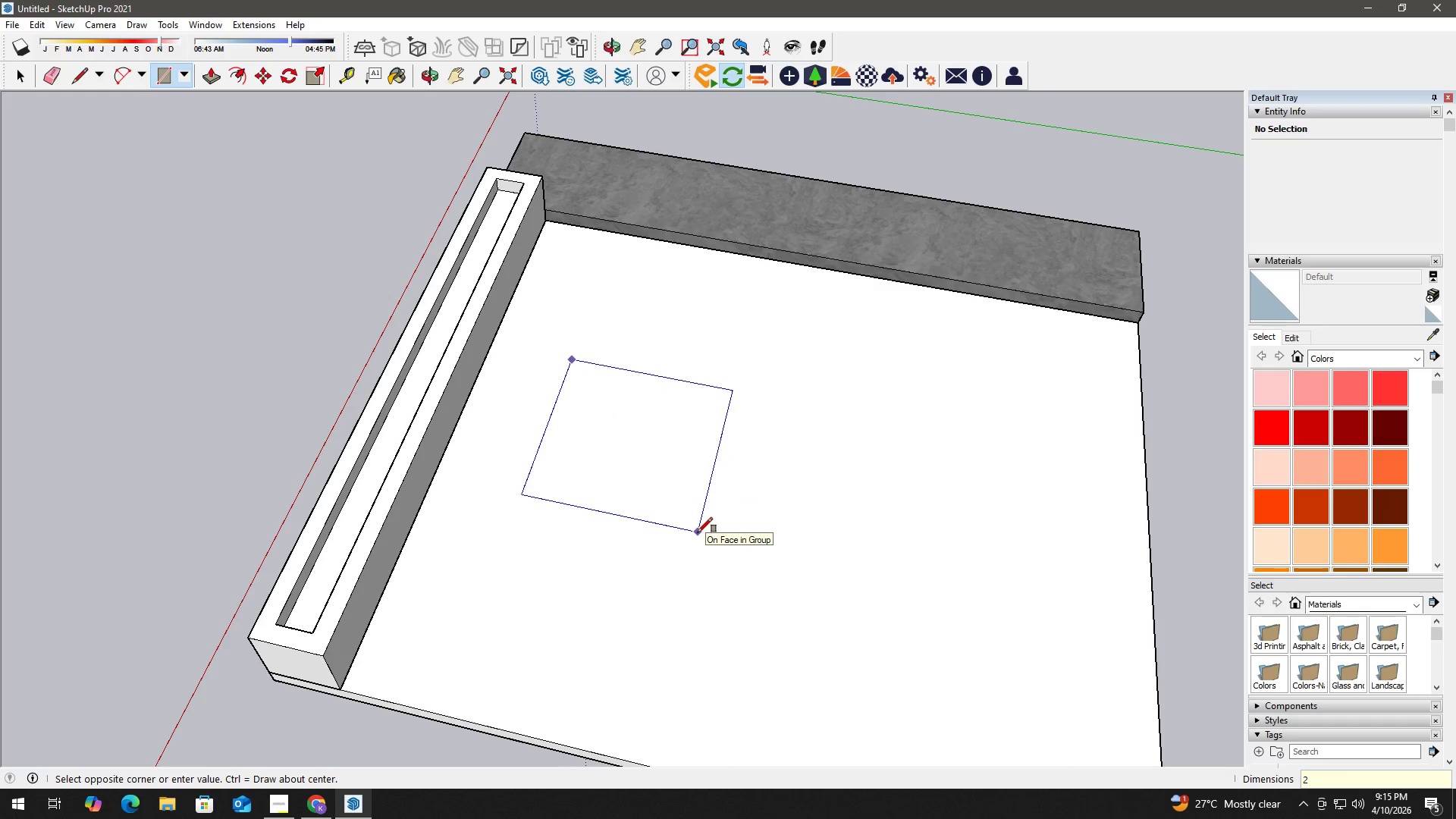 
key(Numpad0)
 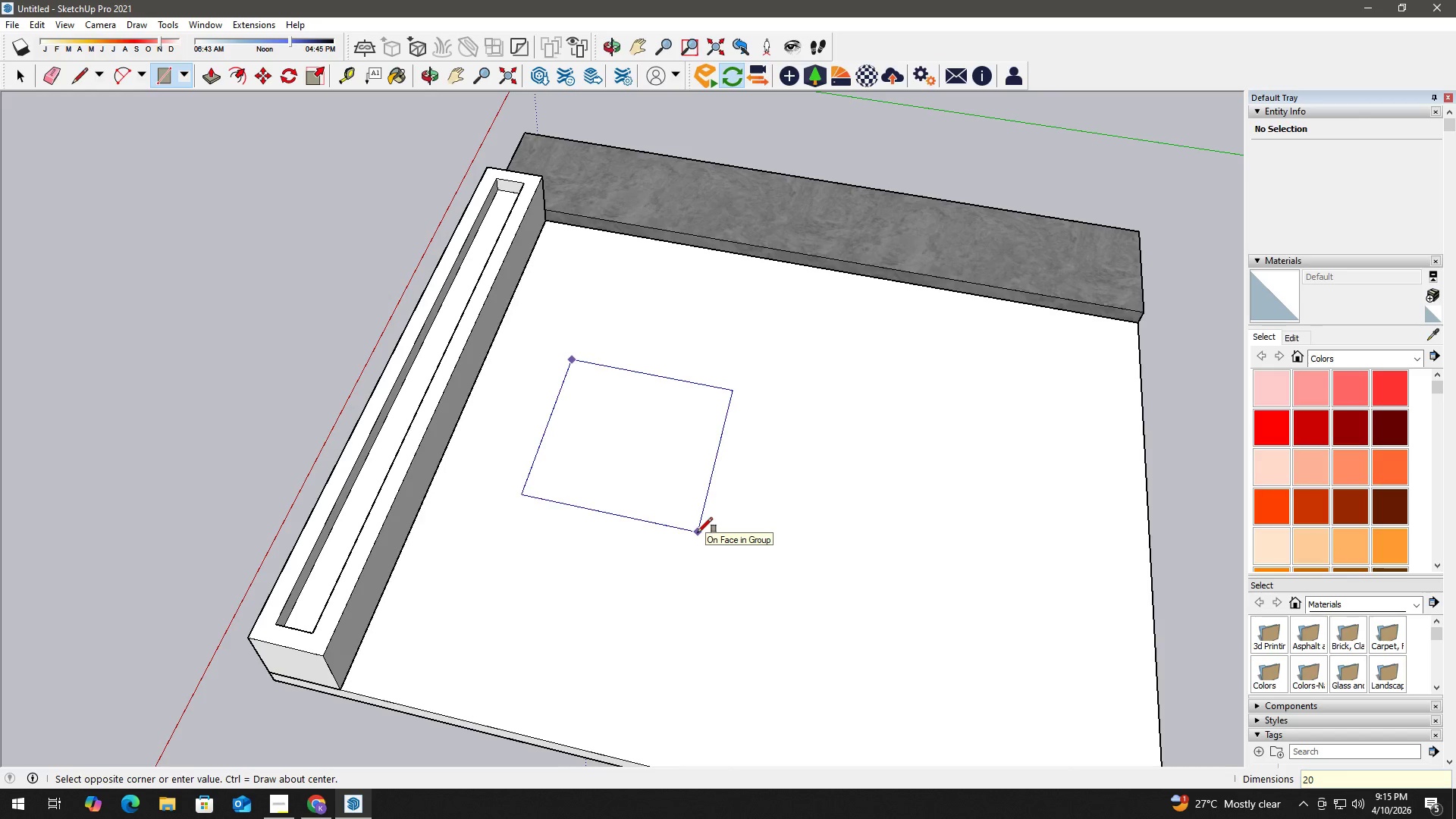 
key(Shift+ShiftLeft)
 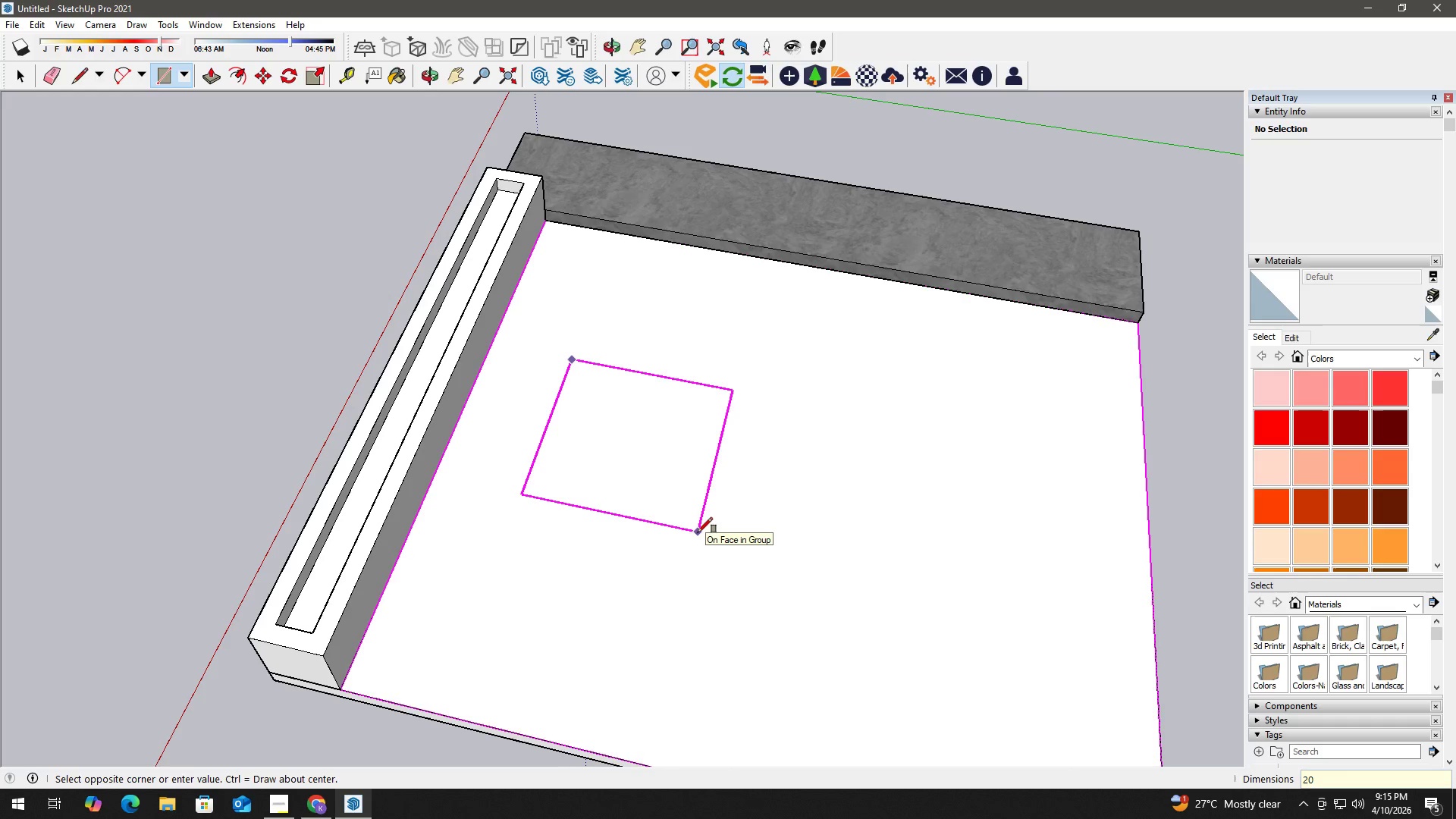 
key(Shift+Quote)
 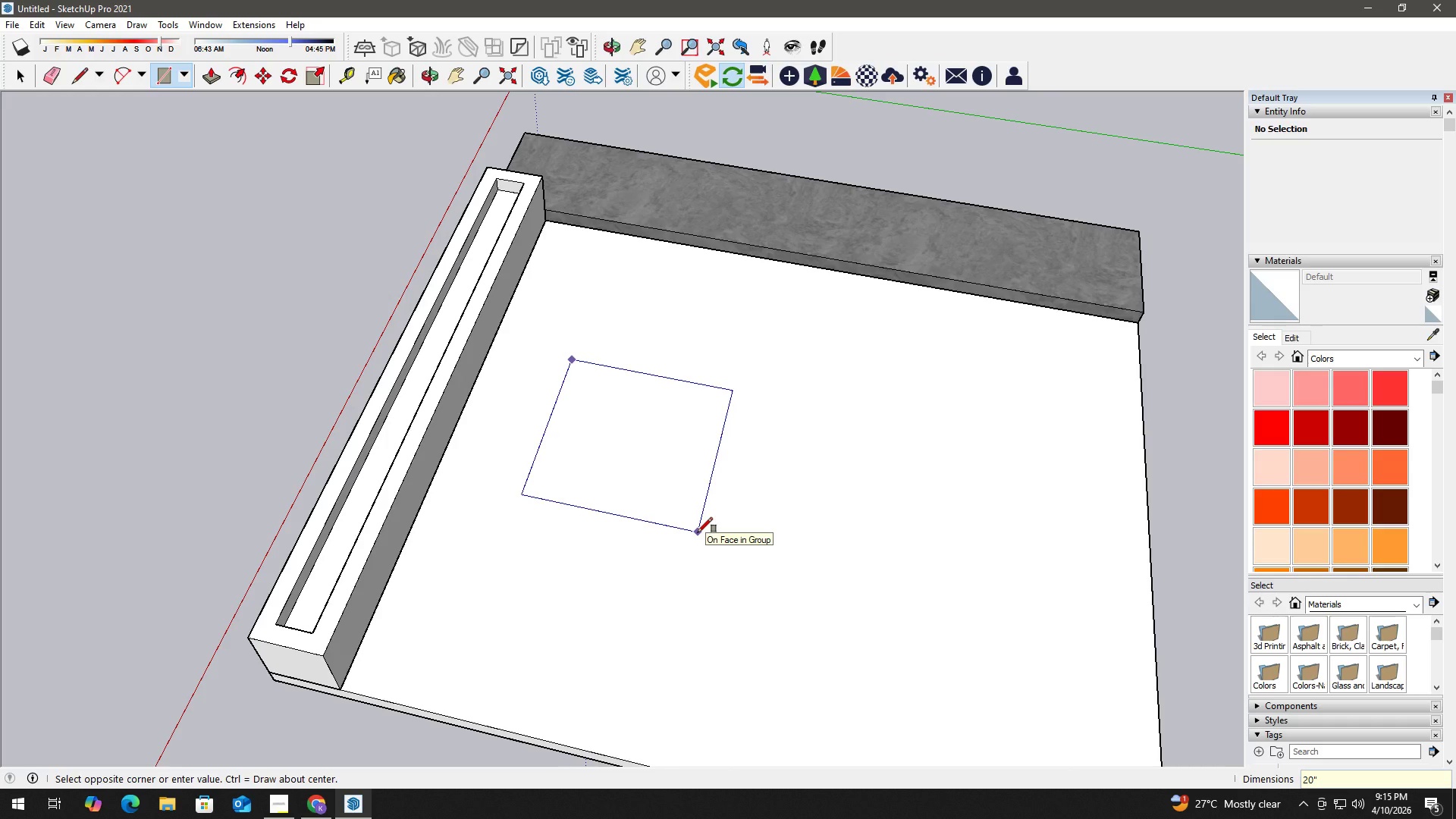 
key(Comma)
 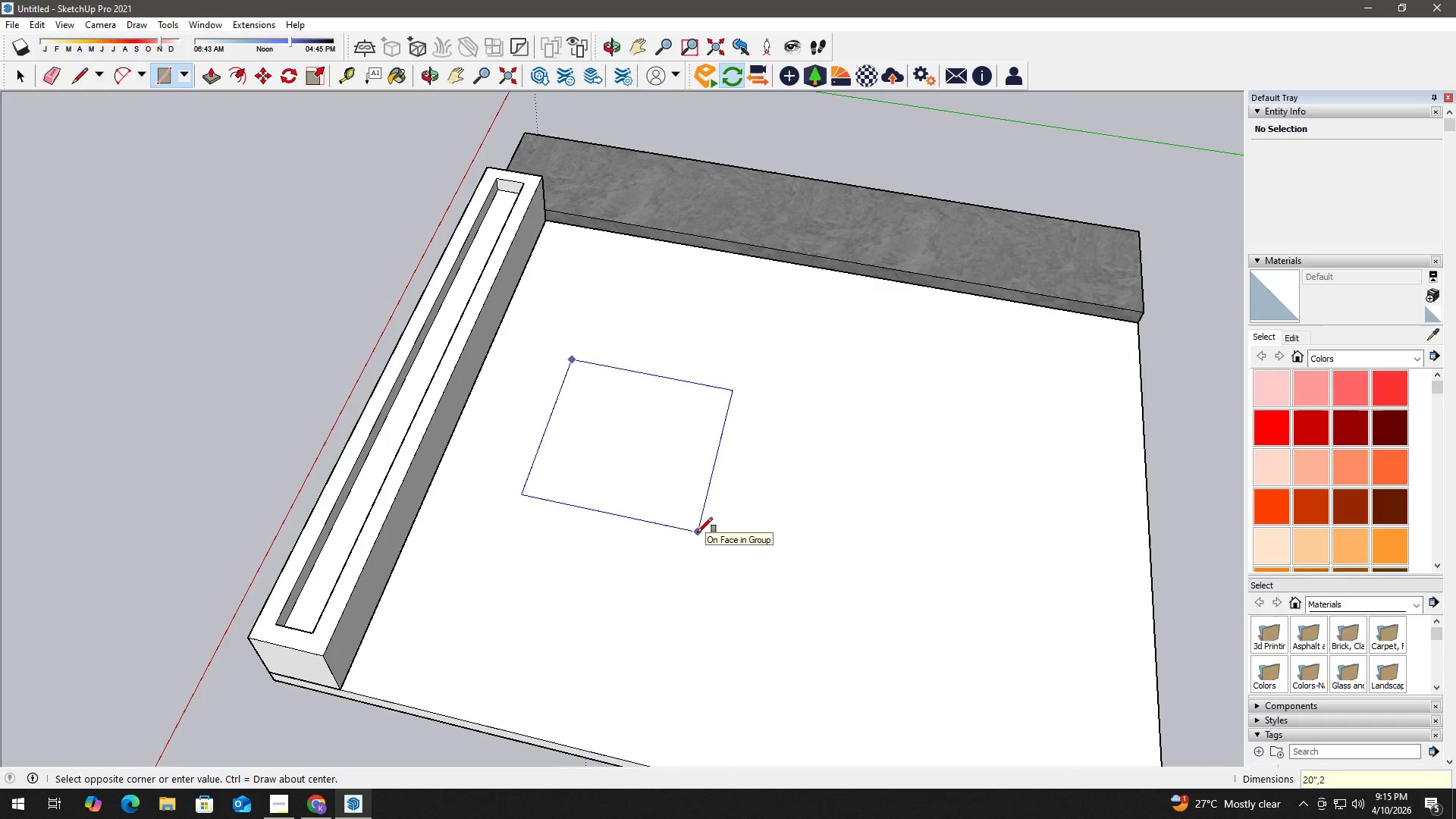 
key(Numpad2)
 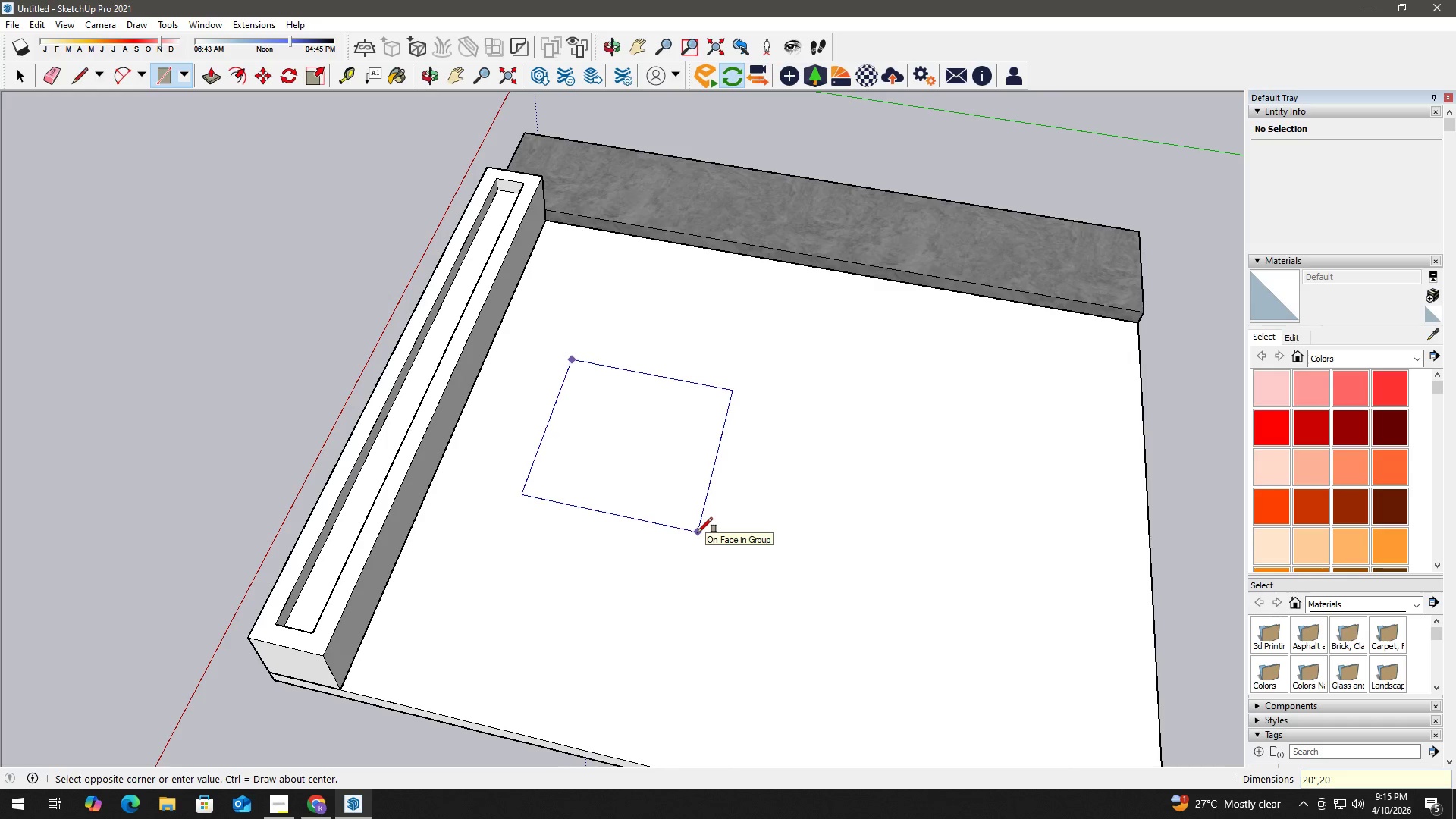 
key(Numpad0)
 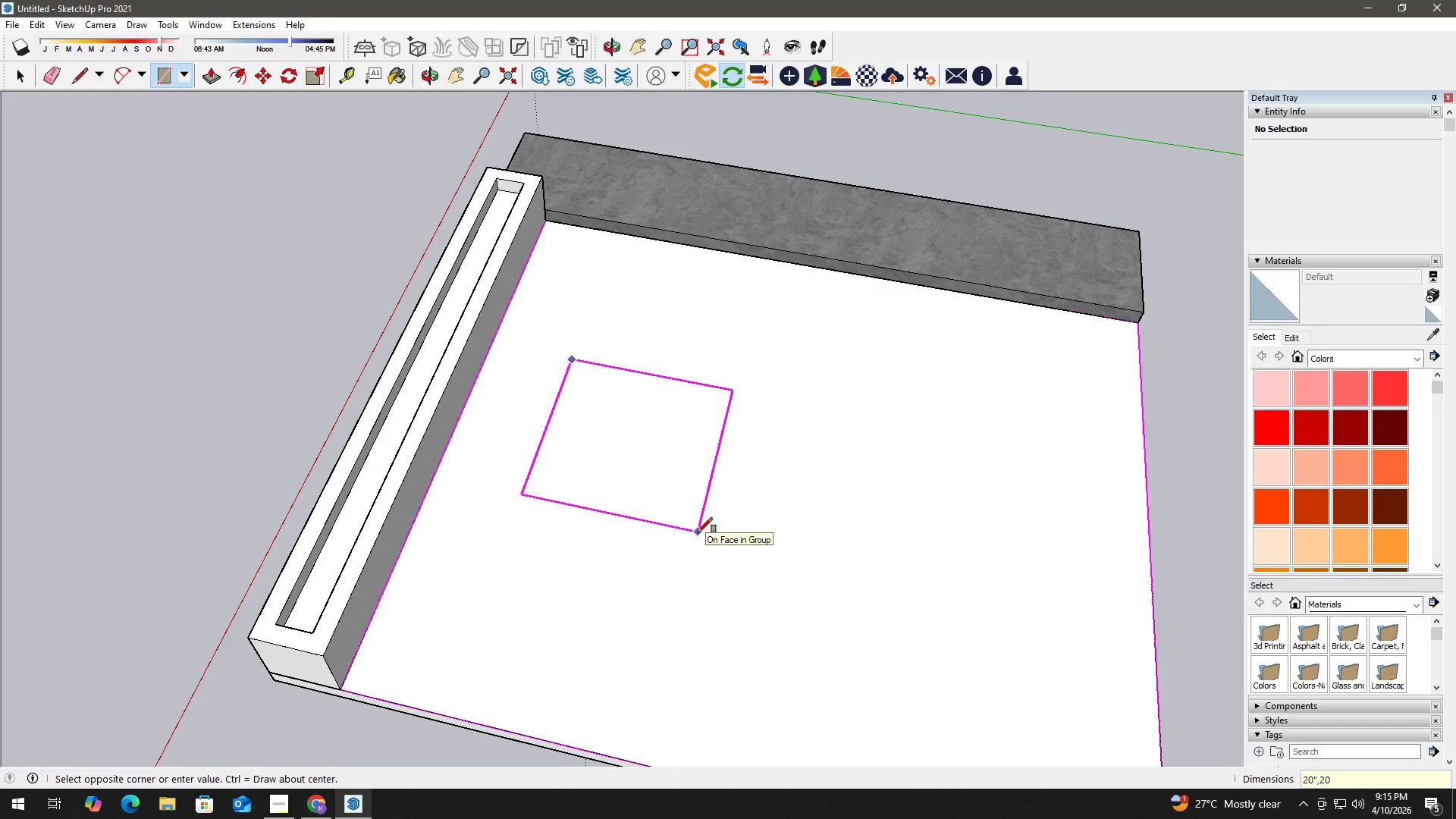 
key(Shift+Quote)
 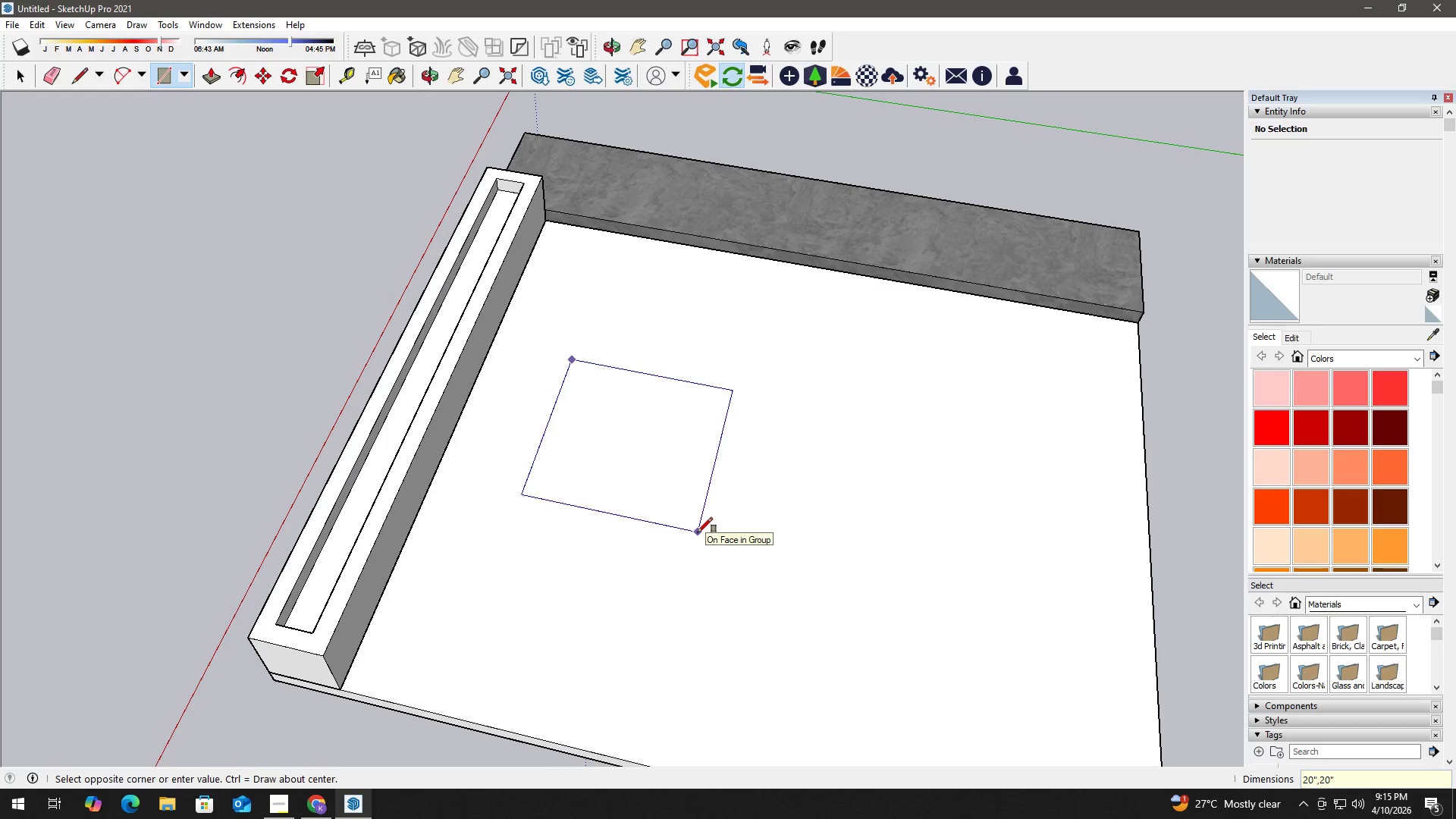 
key(Enter)
 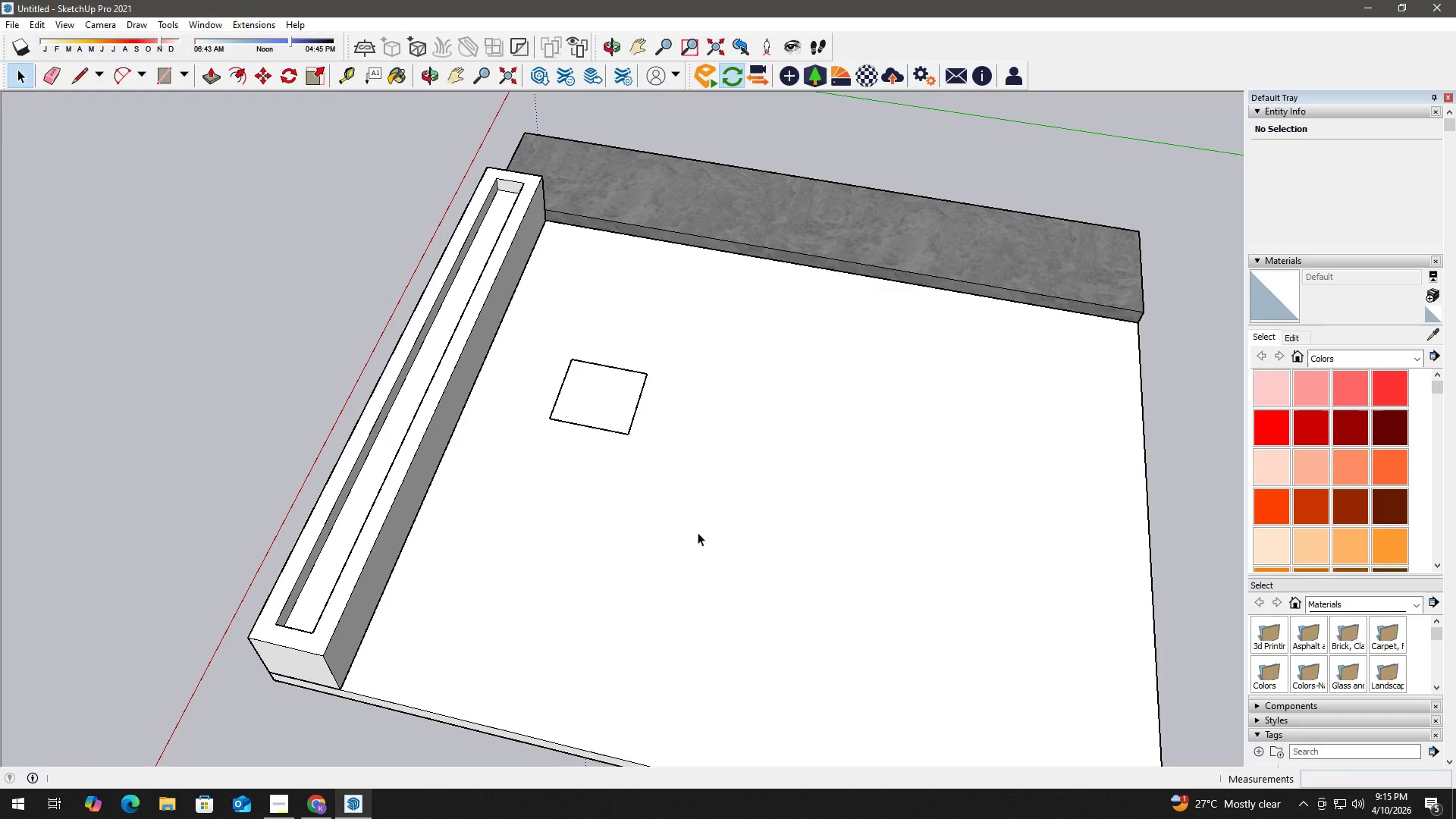 
key(Space)
 